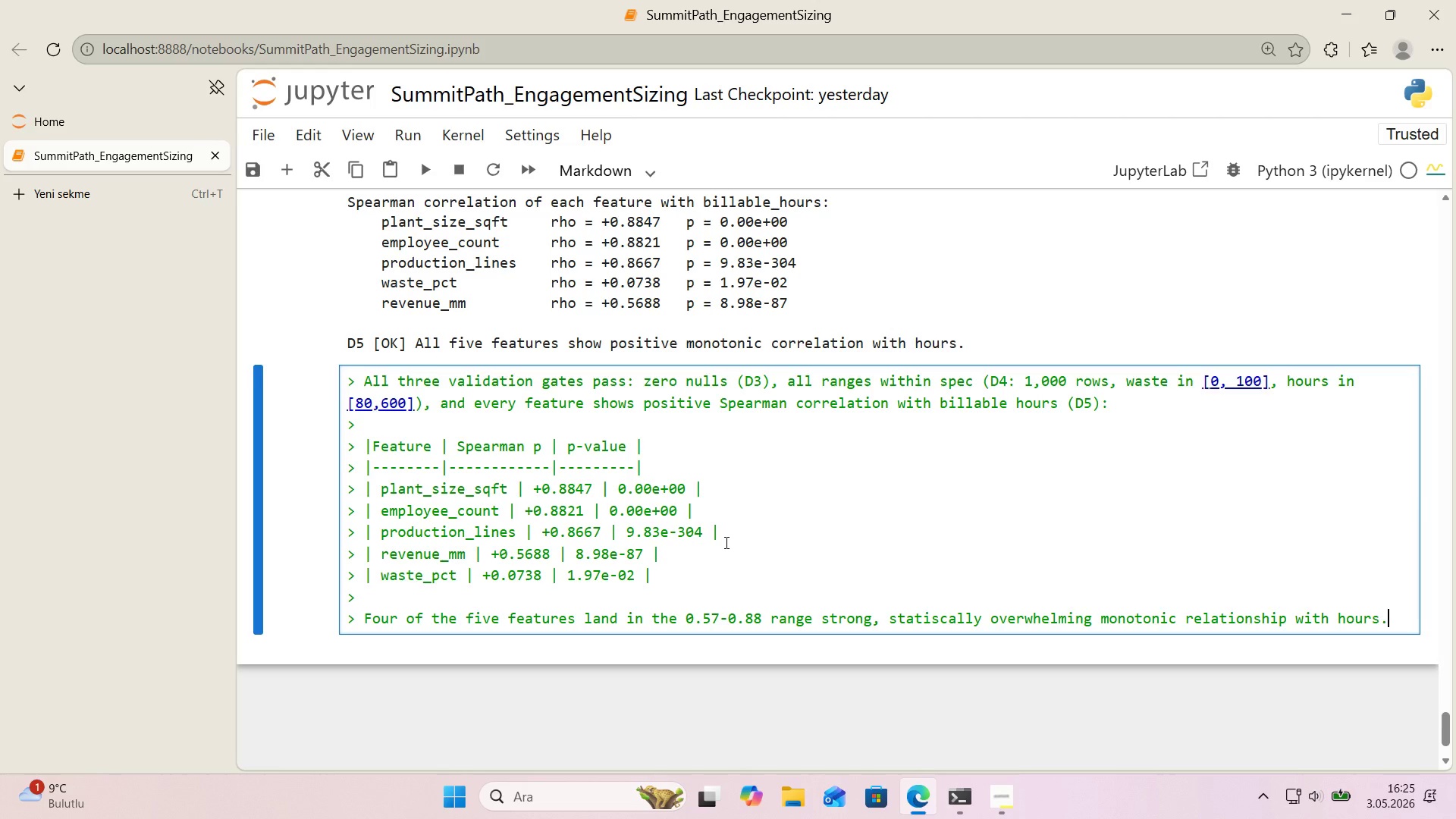 
wait(6.56)
 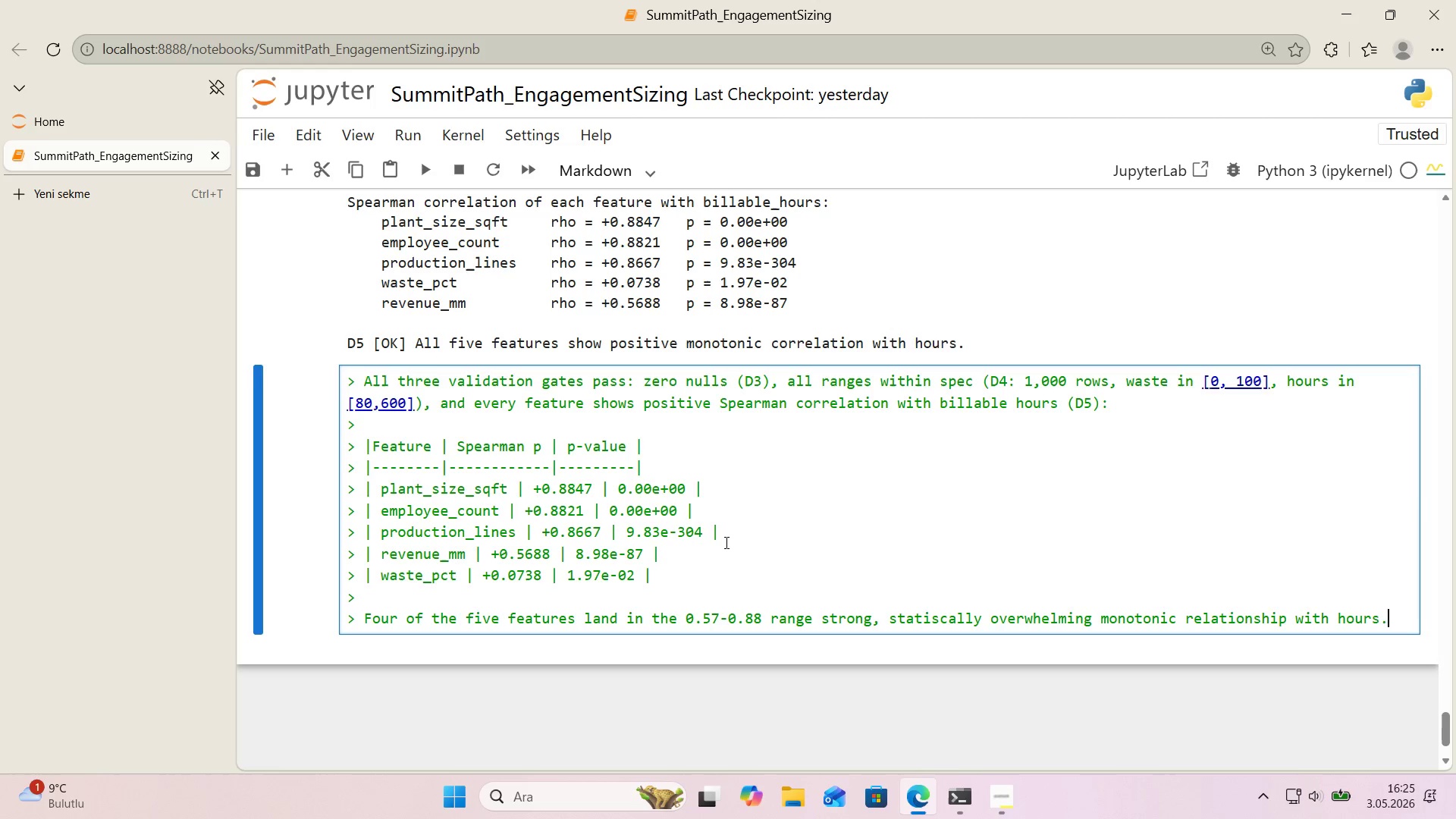 
key(Space)
 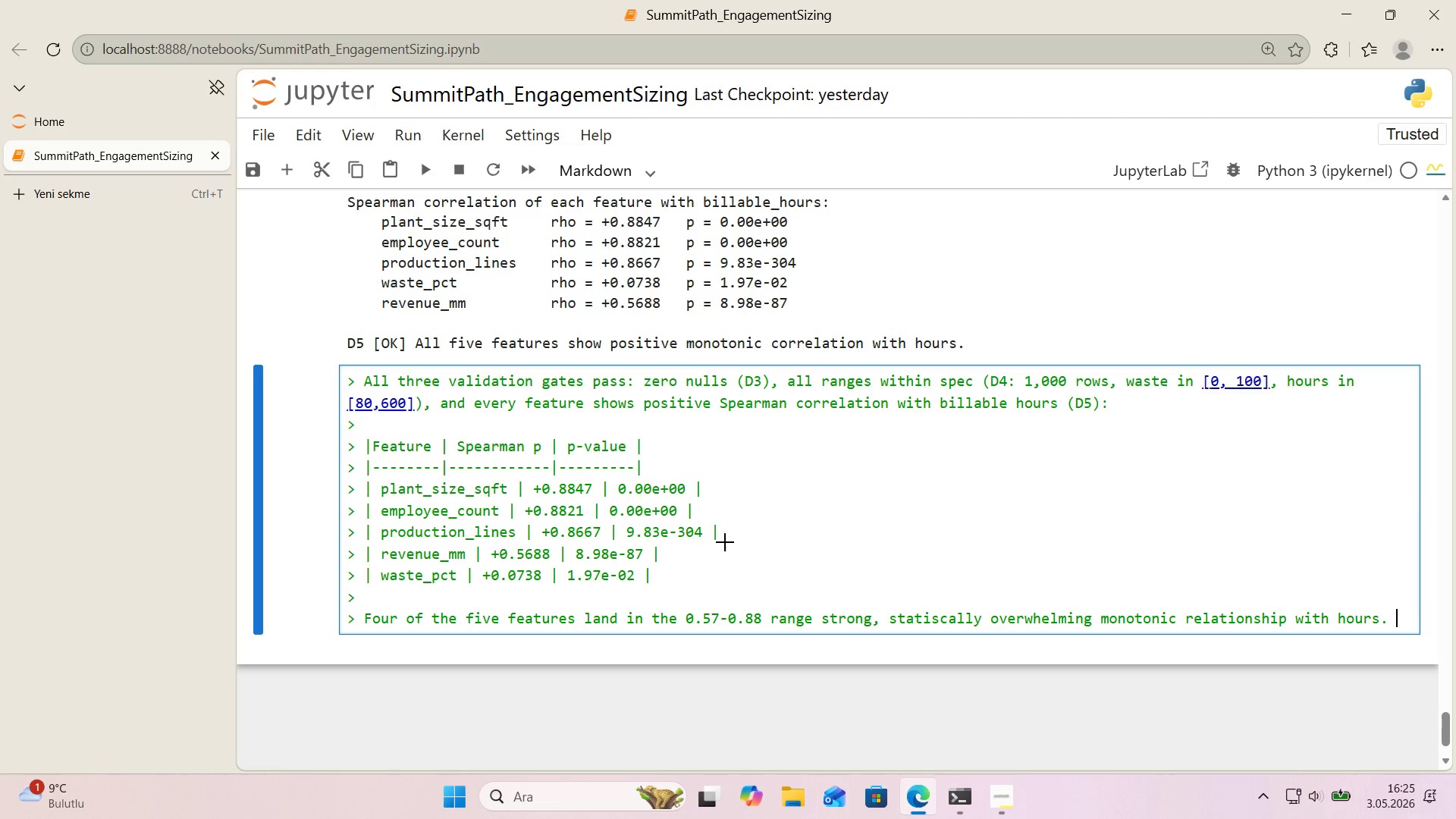 
key(Alt+Control+Comma)
 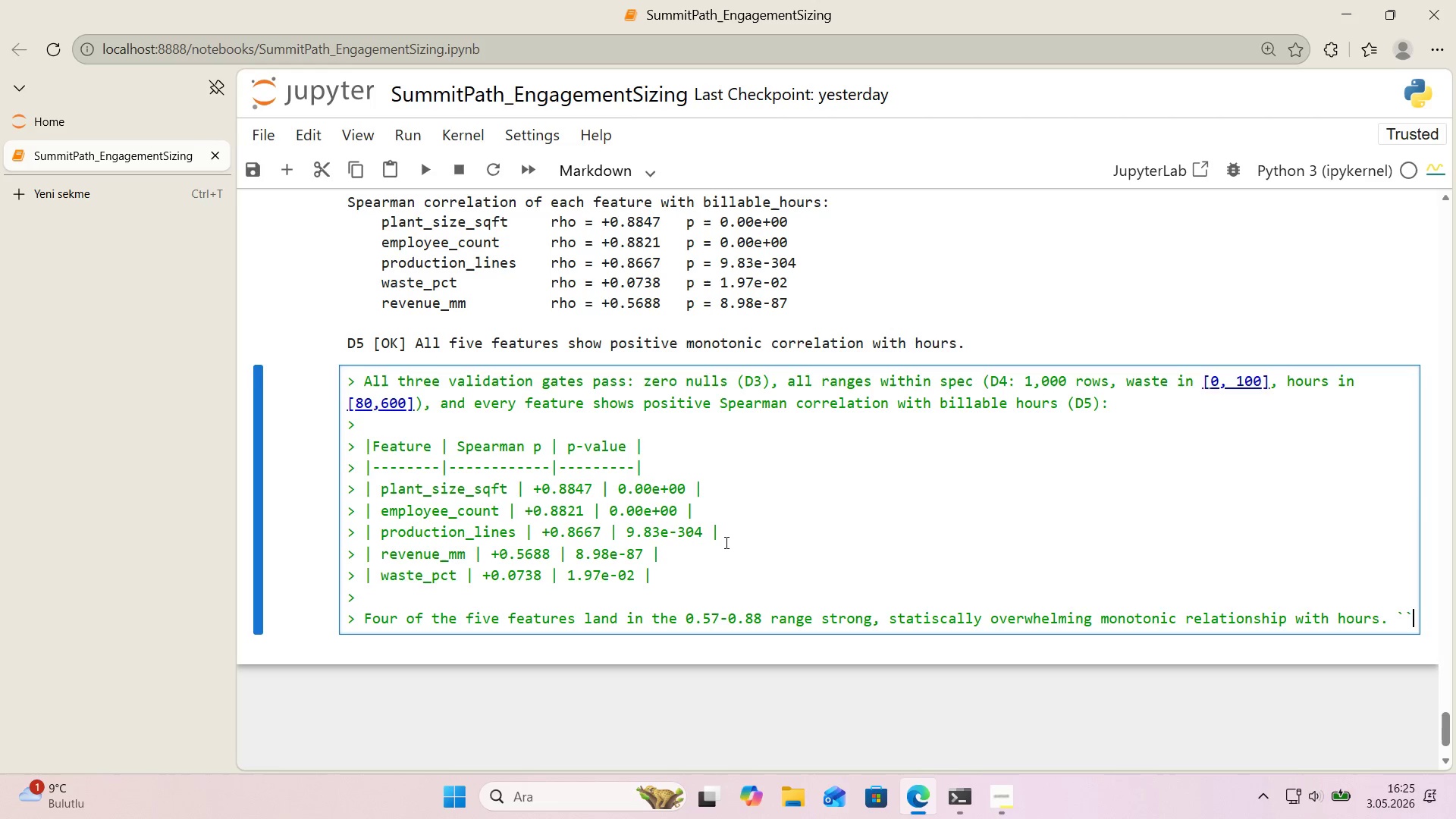 
key(Alt+Control+Comma)
 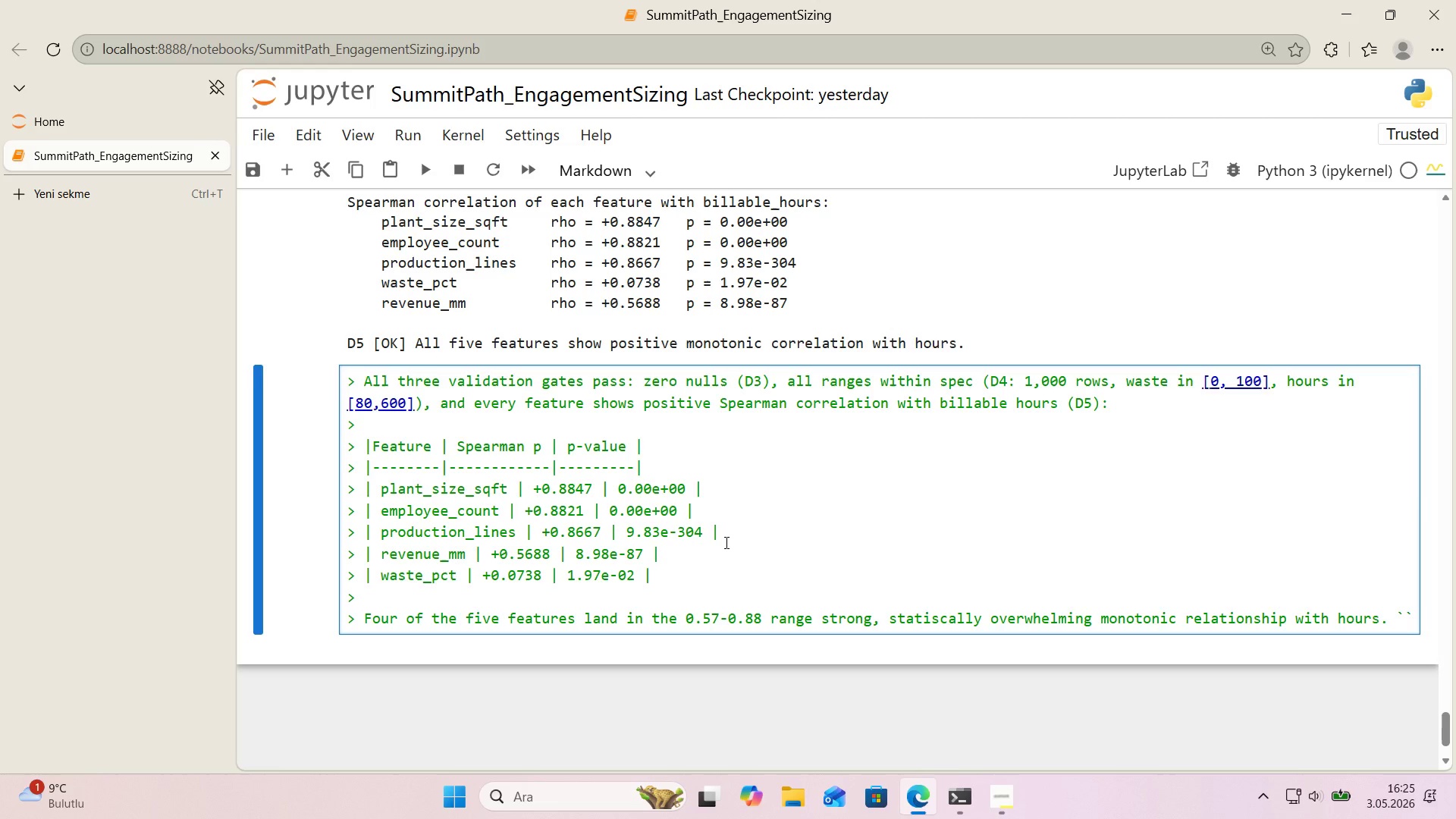 
key(ArrowLeft)
 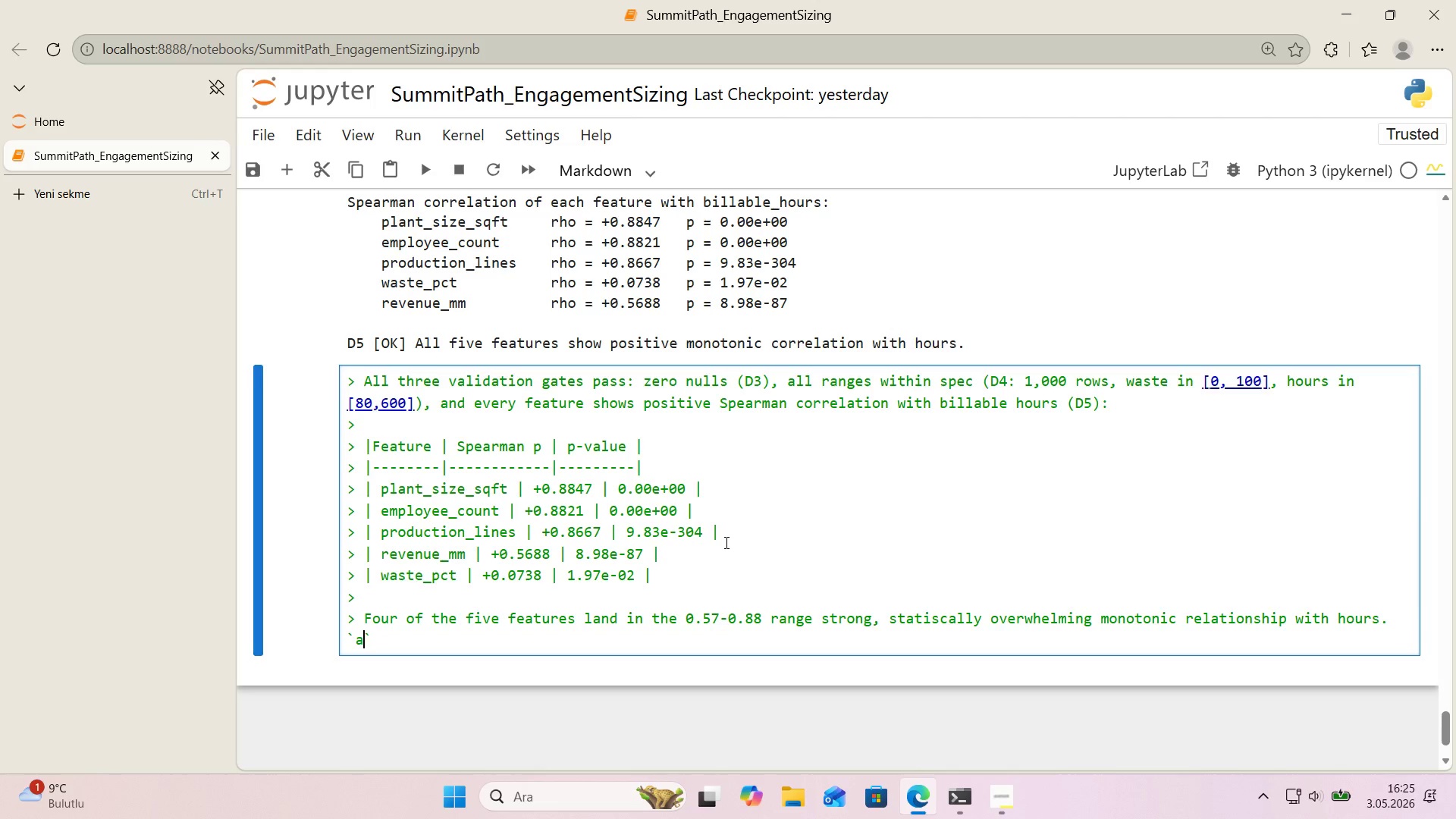 
type(as)
key(Backspace)
key(Backspace)
type(as)
key(Backspace)
key(Backspace)
type(waste_pct)
 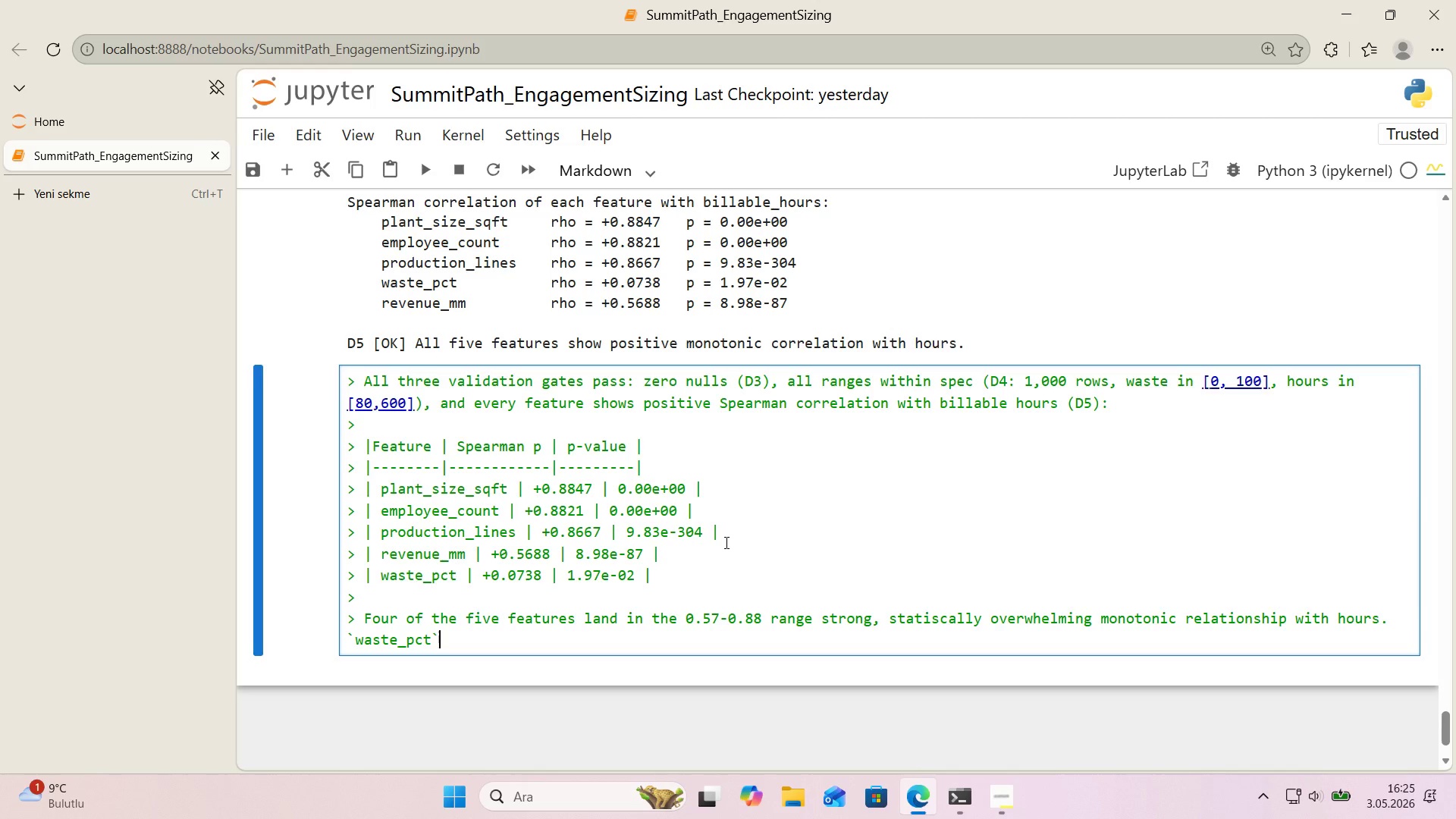 
key(ArrowRight)
 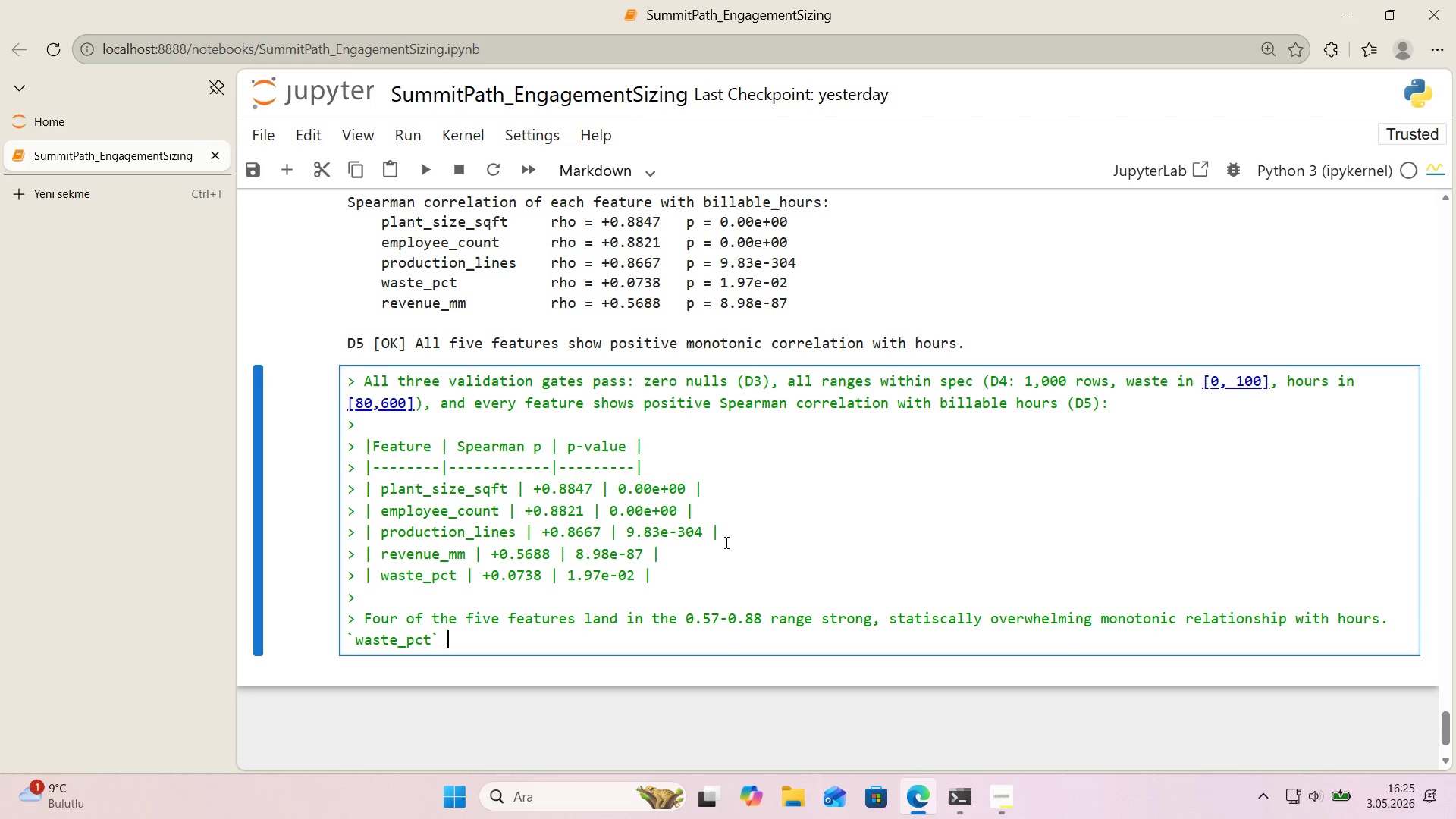 
type( 's the outl'er )
key(Backspace)
type(> p ) 0)
key(Backspace)
type(+0.0738 's *barely* pos't've, though )
 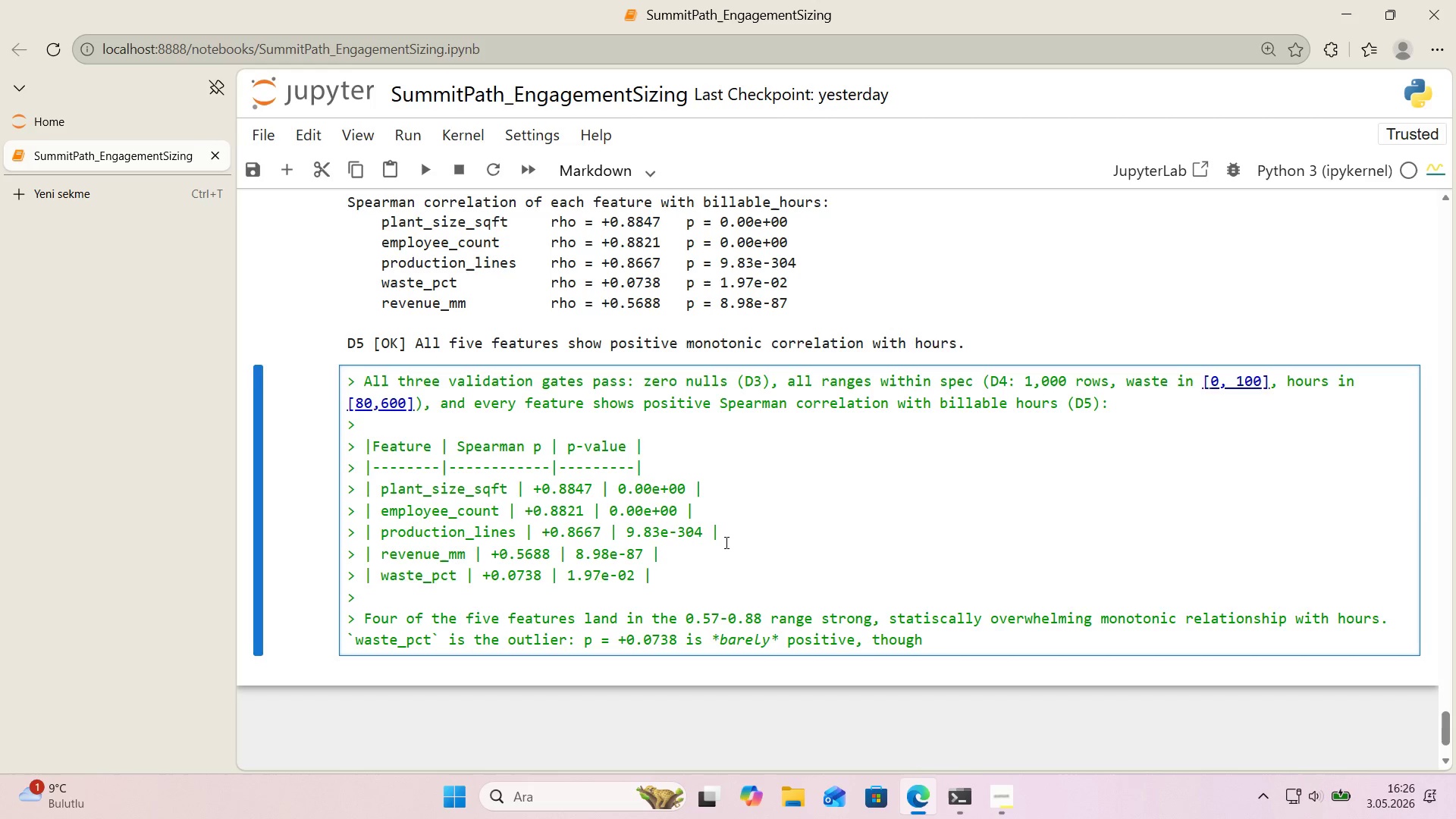 
wait(5.36)
 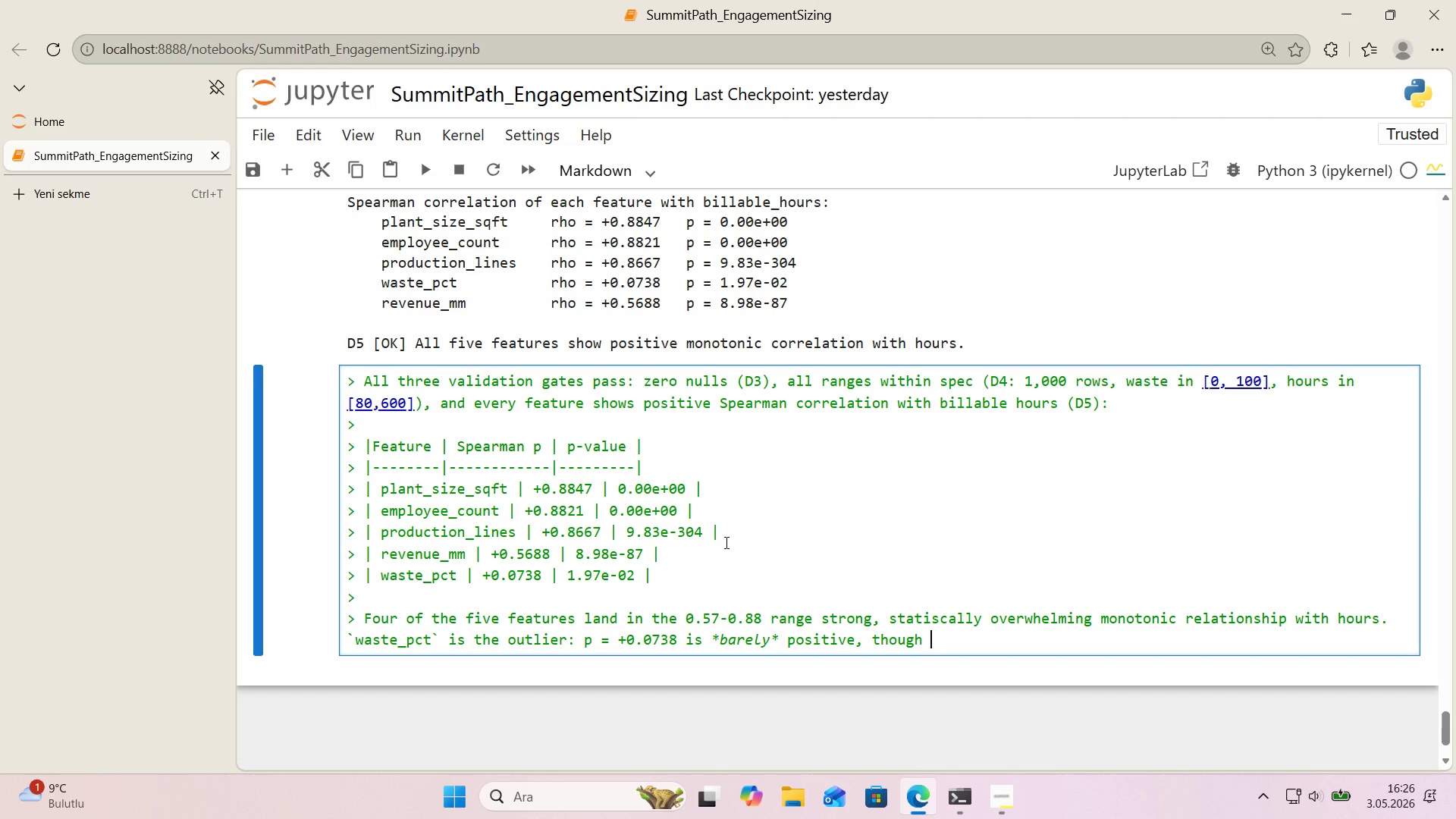 
type(the p-value *()
 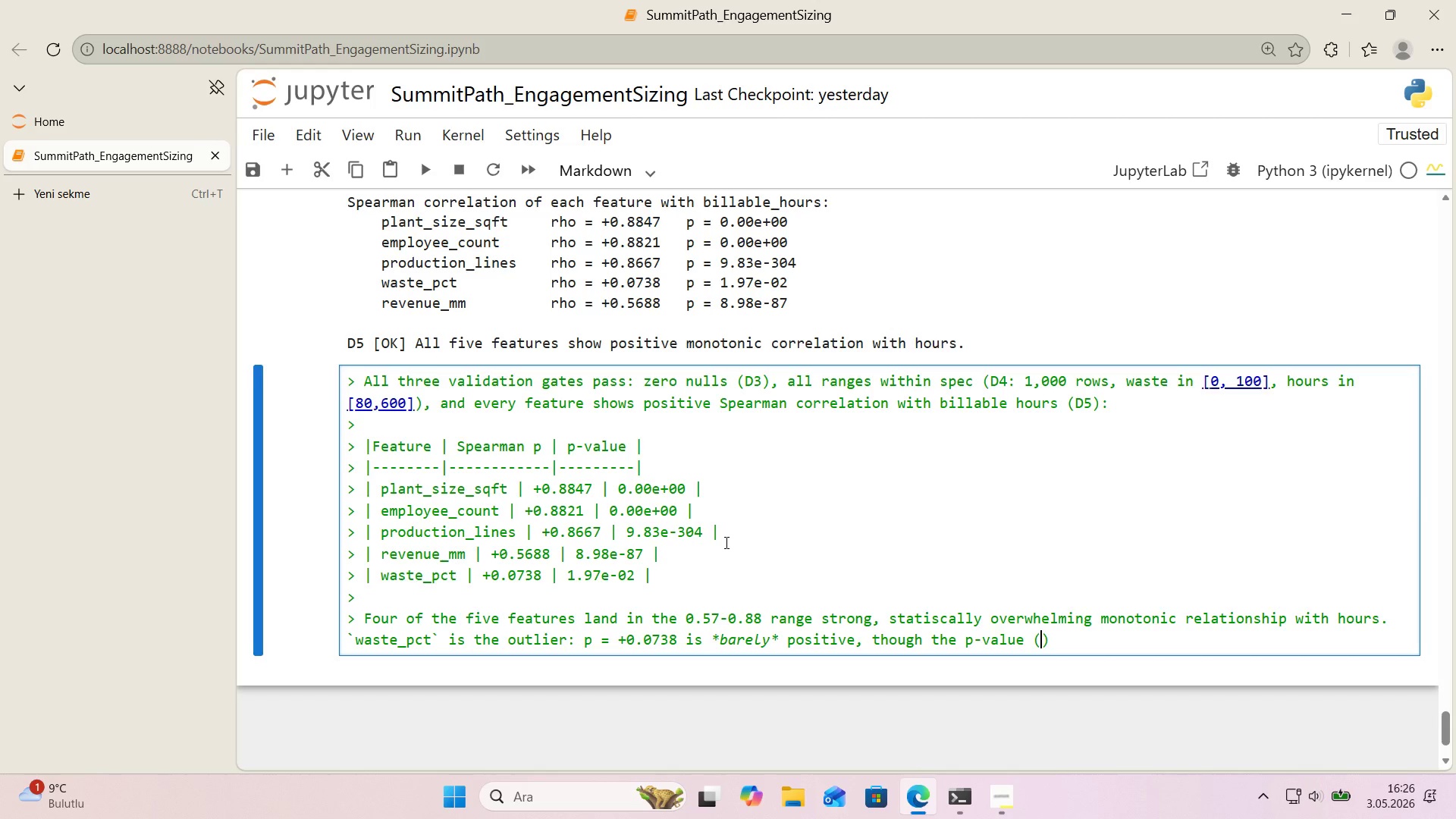 
 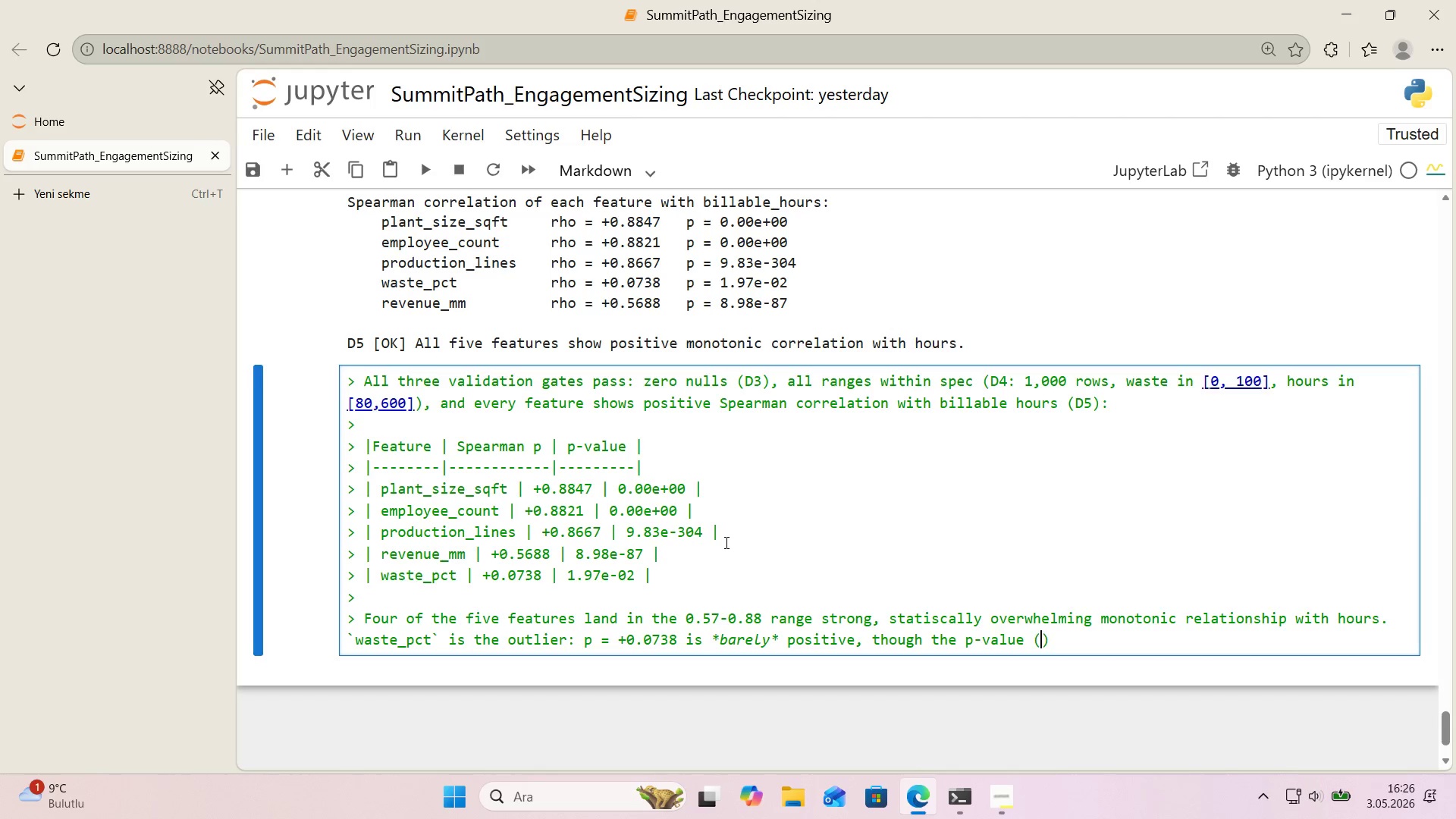 
key(ArrowLeft)
 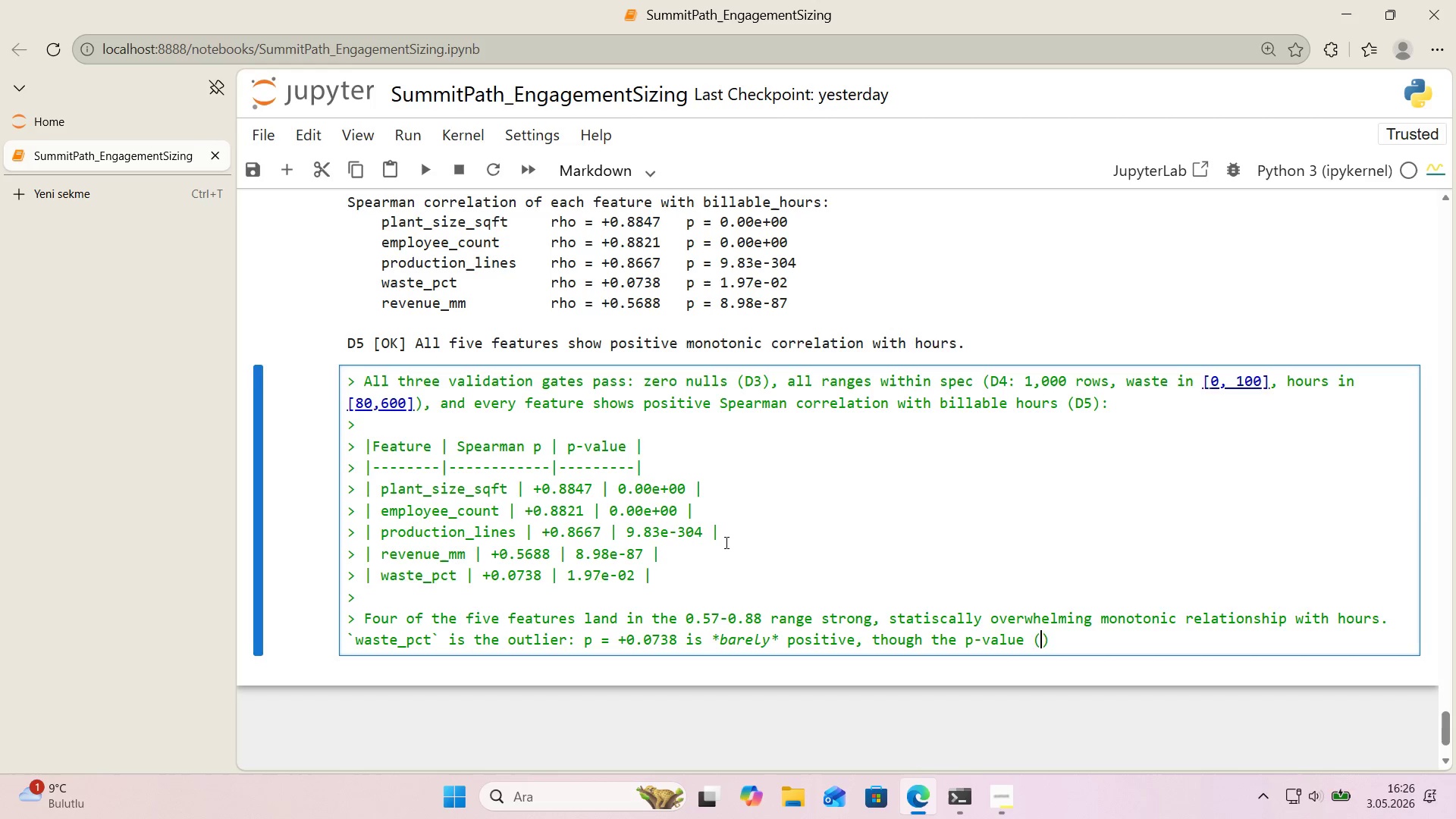 
type(0.02)
 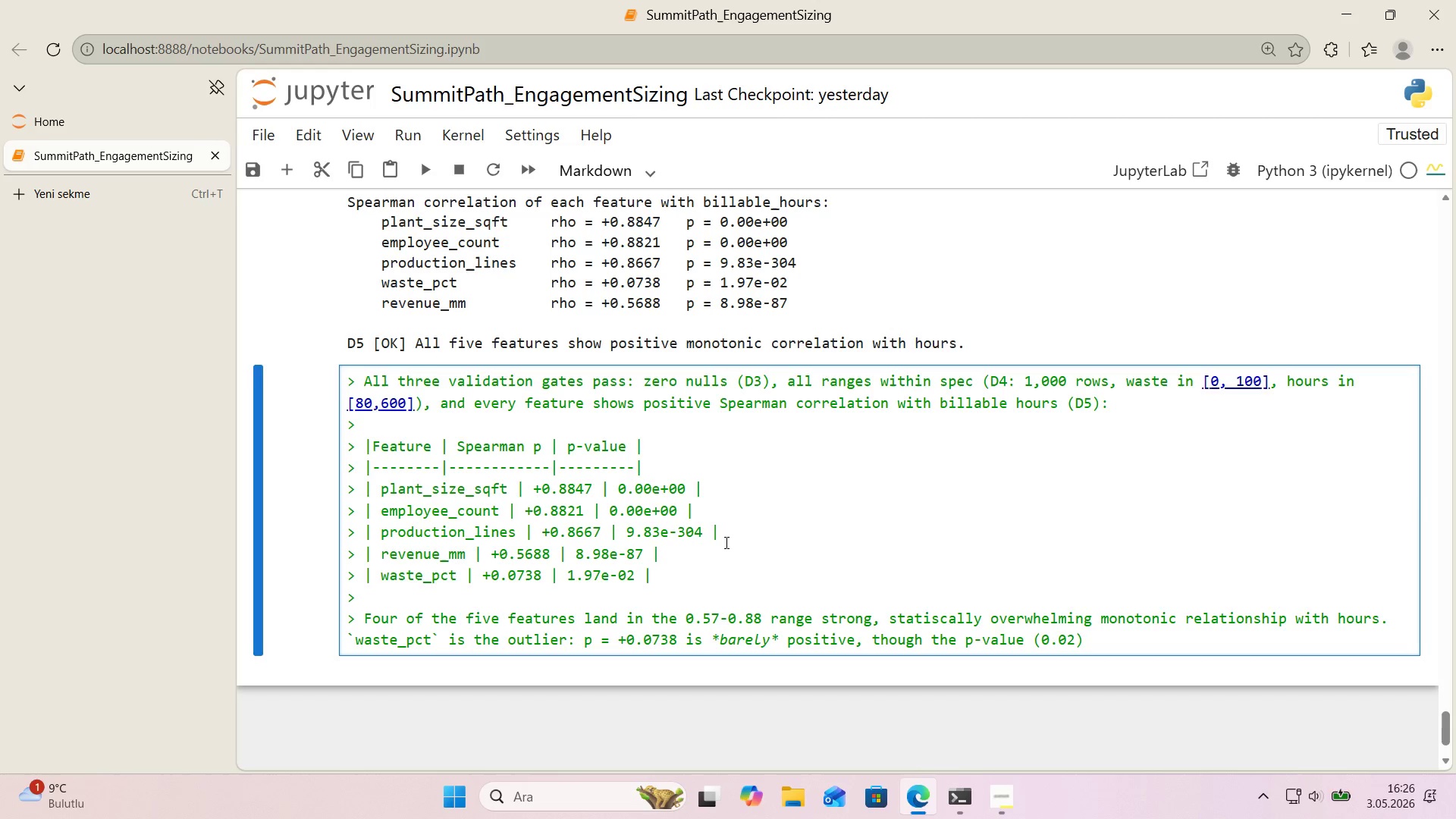 
key(ArrowRight)
 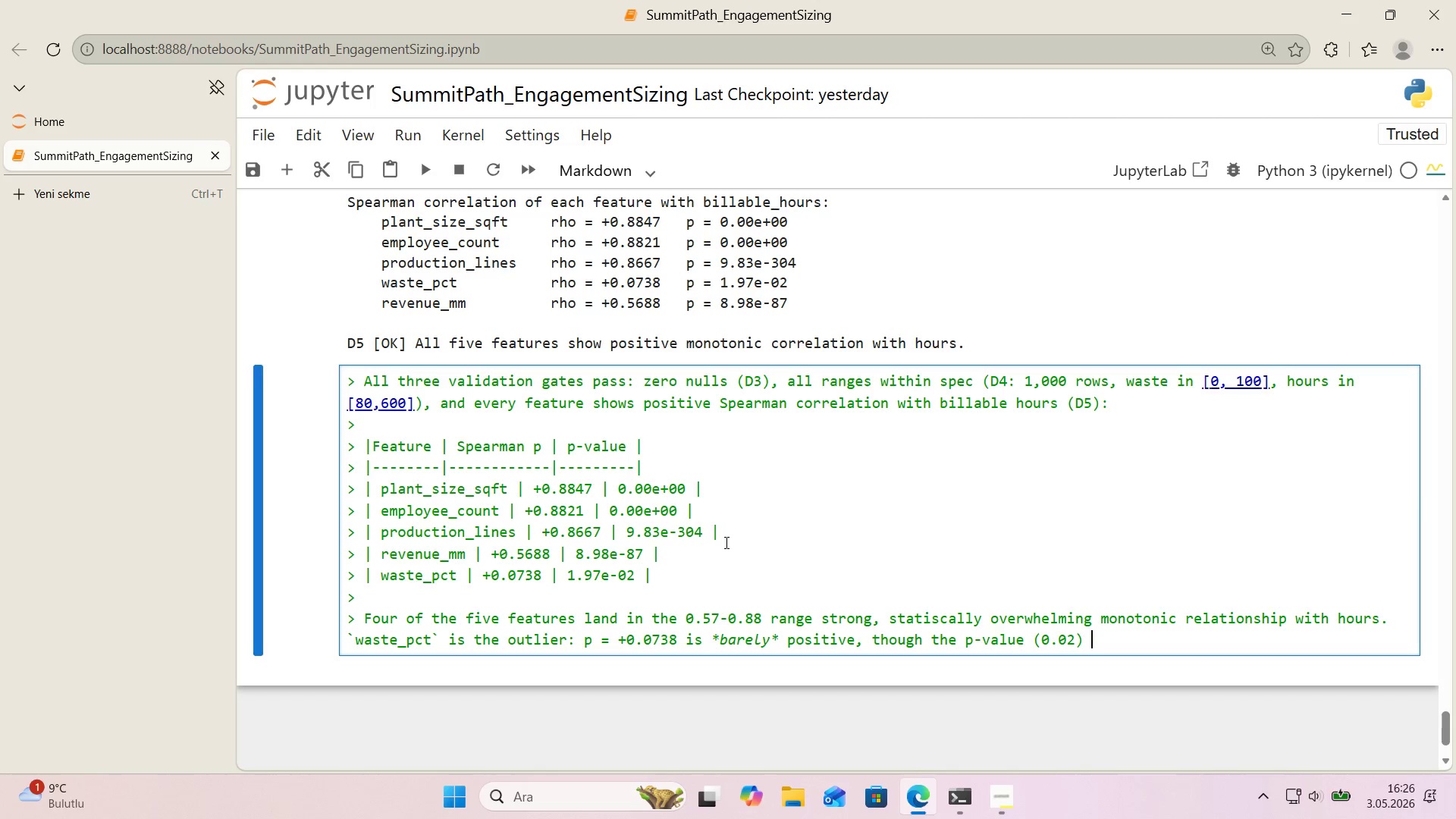 
type( conf'rms the s'gn 's real, not )
 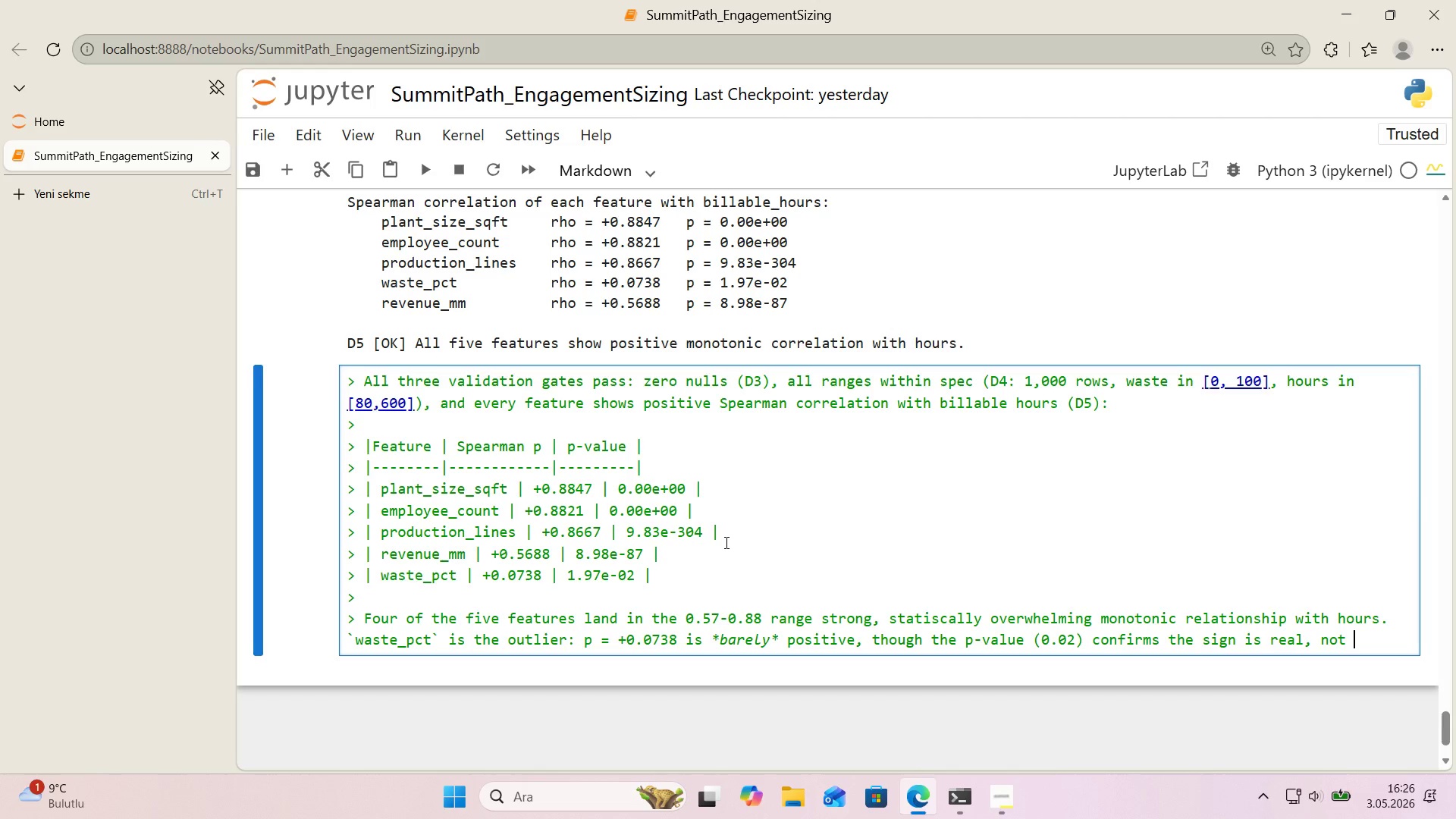 
type(change.)
key(Backspace)
key(Backspace)
key(Backspace)
type(ce. The generator 's produc'ng what the enge)
key(Backspace)
type(agement spec calls for.)
 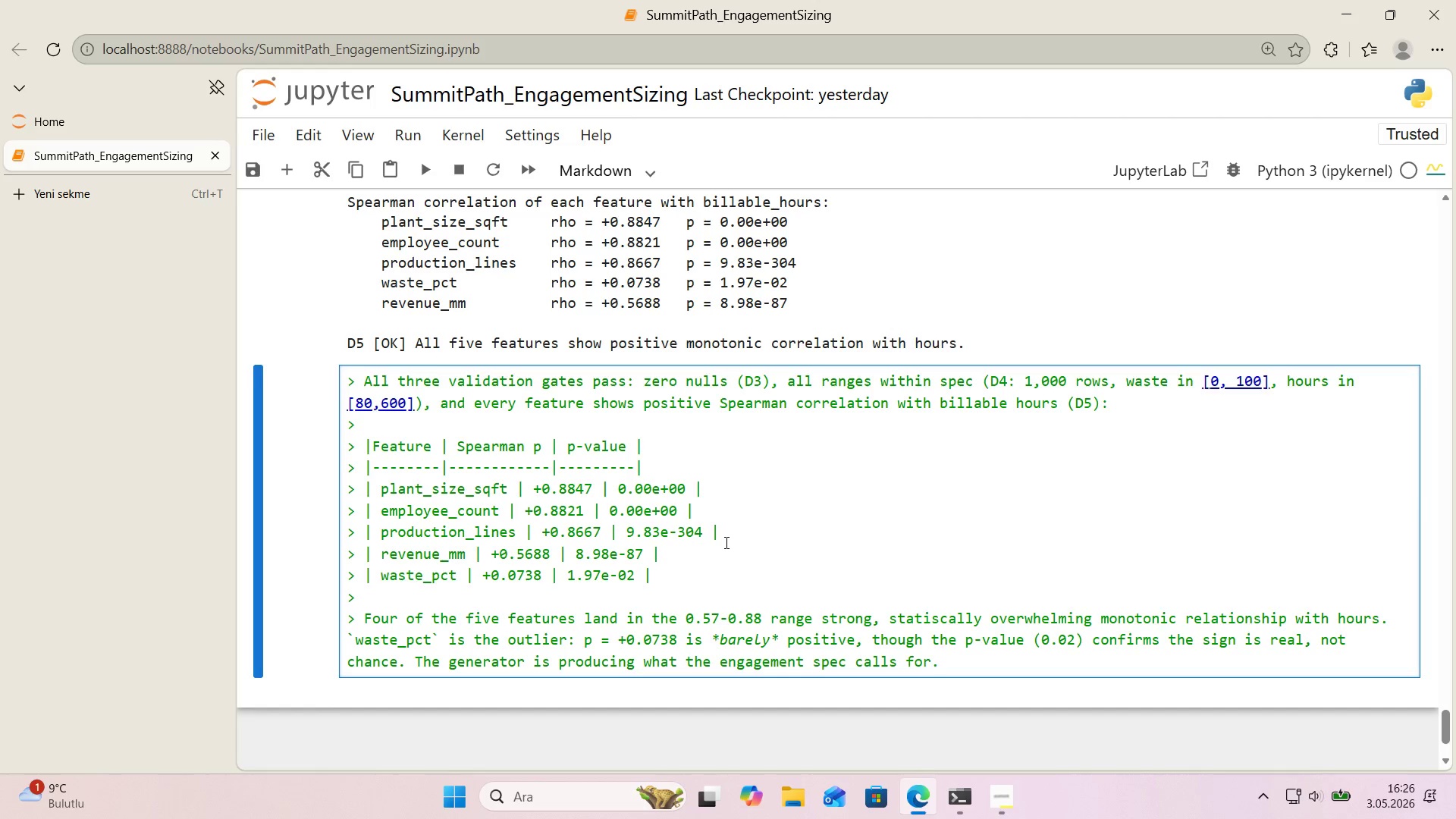 
key(Enter)
 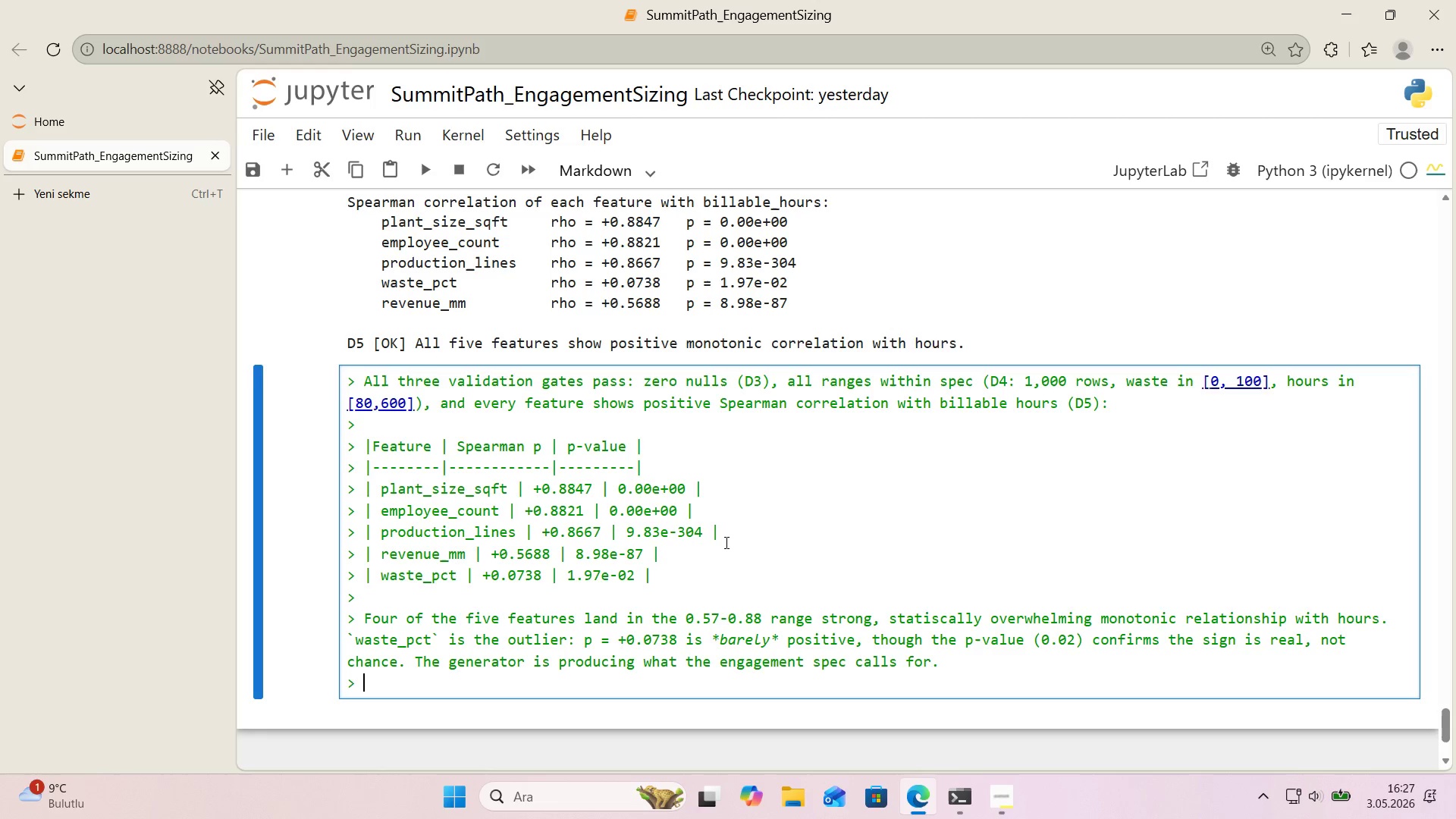 
key(Enter)
 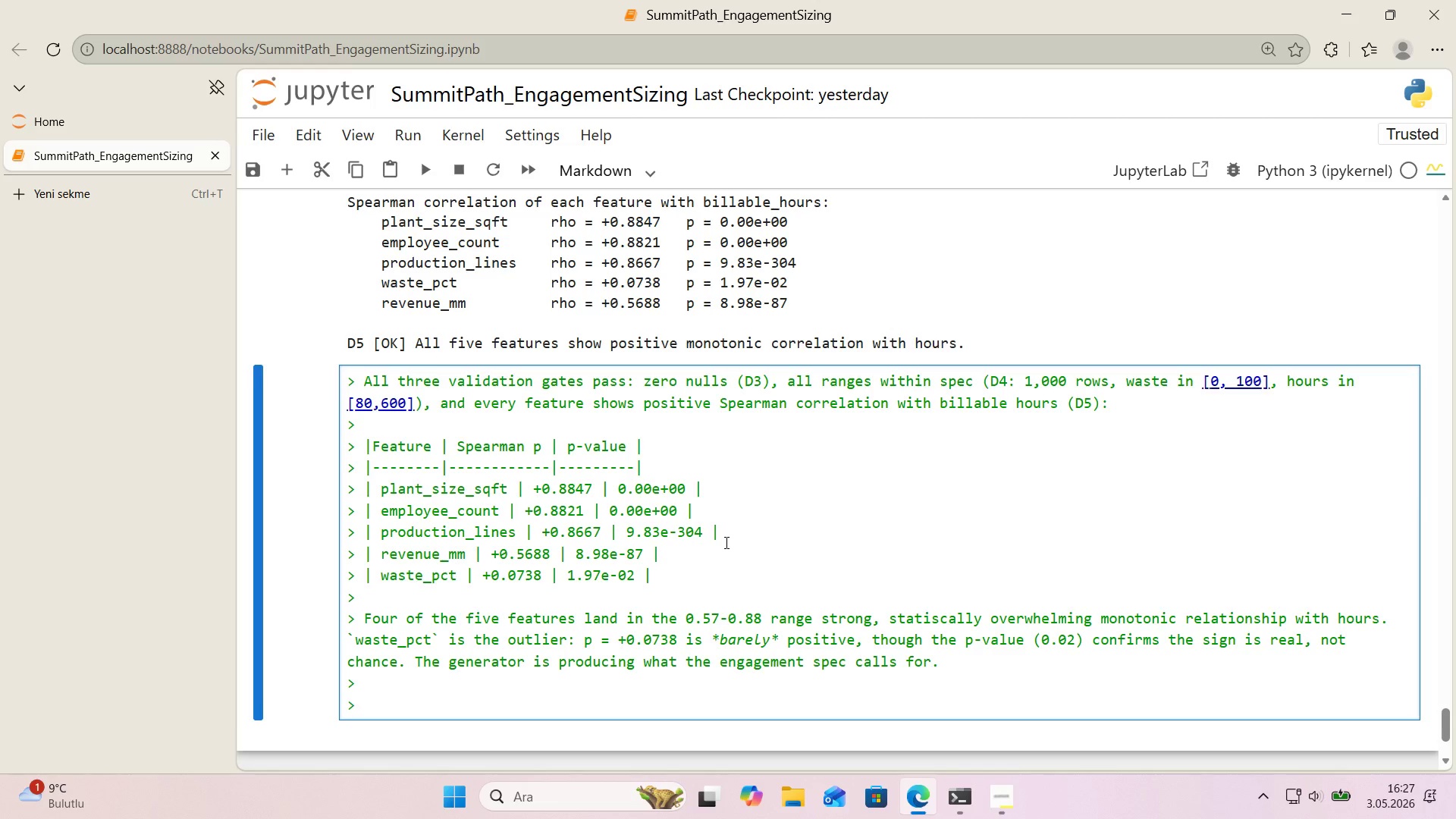 
type(**So What[IntlYen]** From th's po'nt onward can treat the dataset as a clean )
key(Backspace)
type(, 'nternally cons'stent 'nput to EDA andd)
key(Backspace)
type( modek')
key(Backspace)
key(Backspace)
type(l'ng. NO)
key(Backspace)
type(o 'mputat'on step 's needed *()
 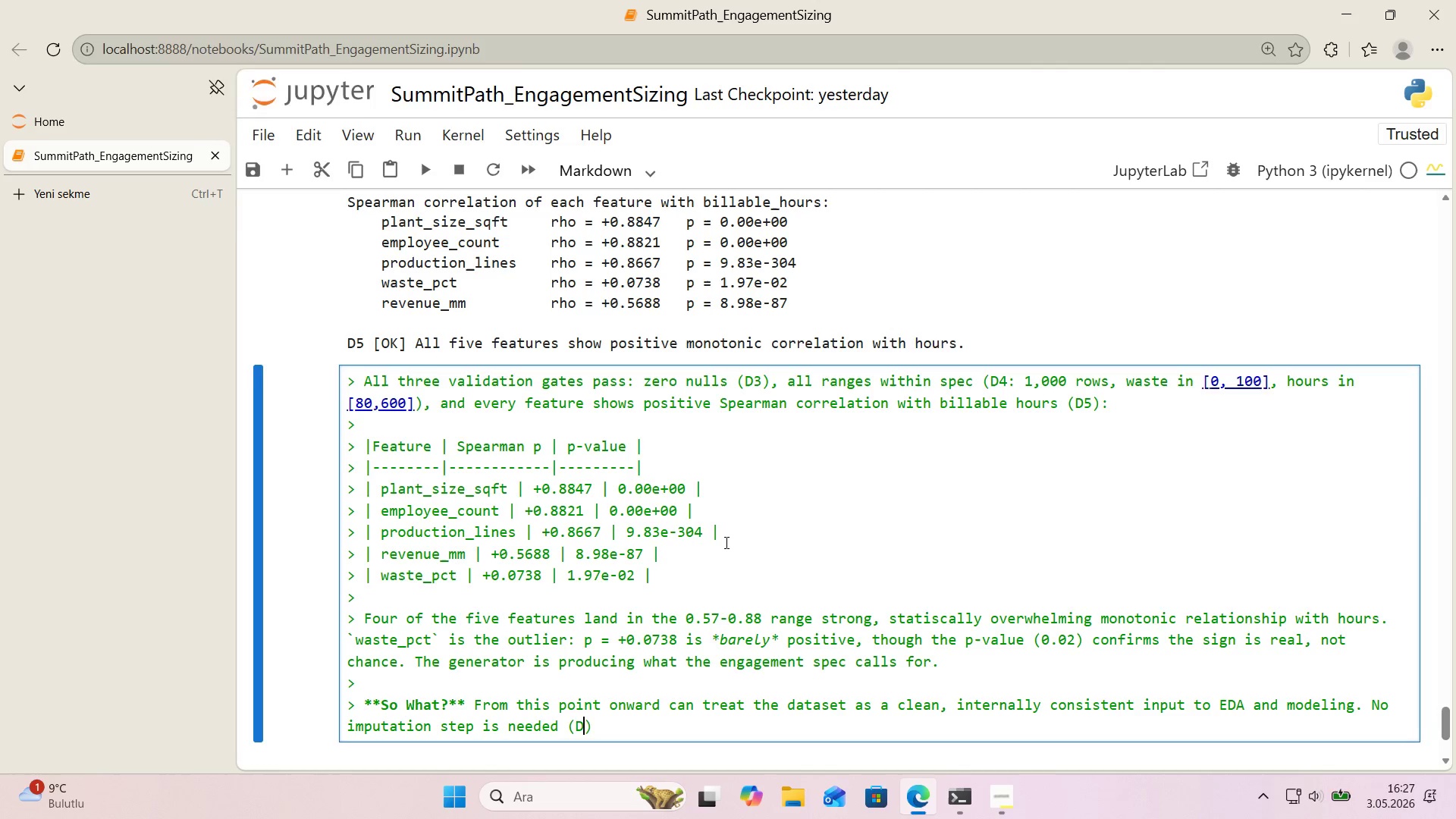 
 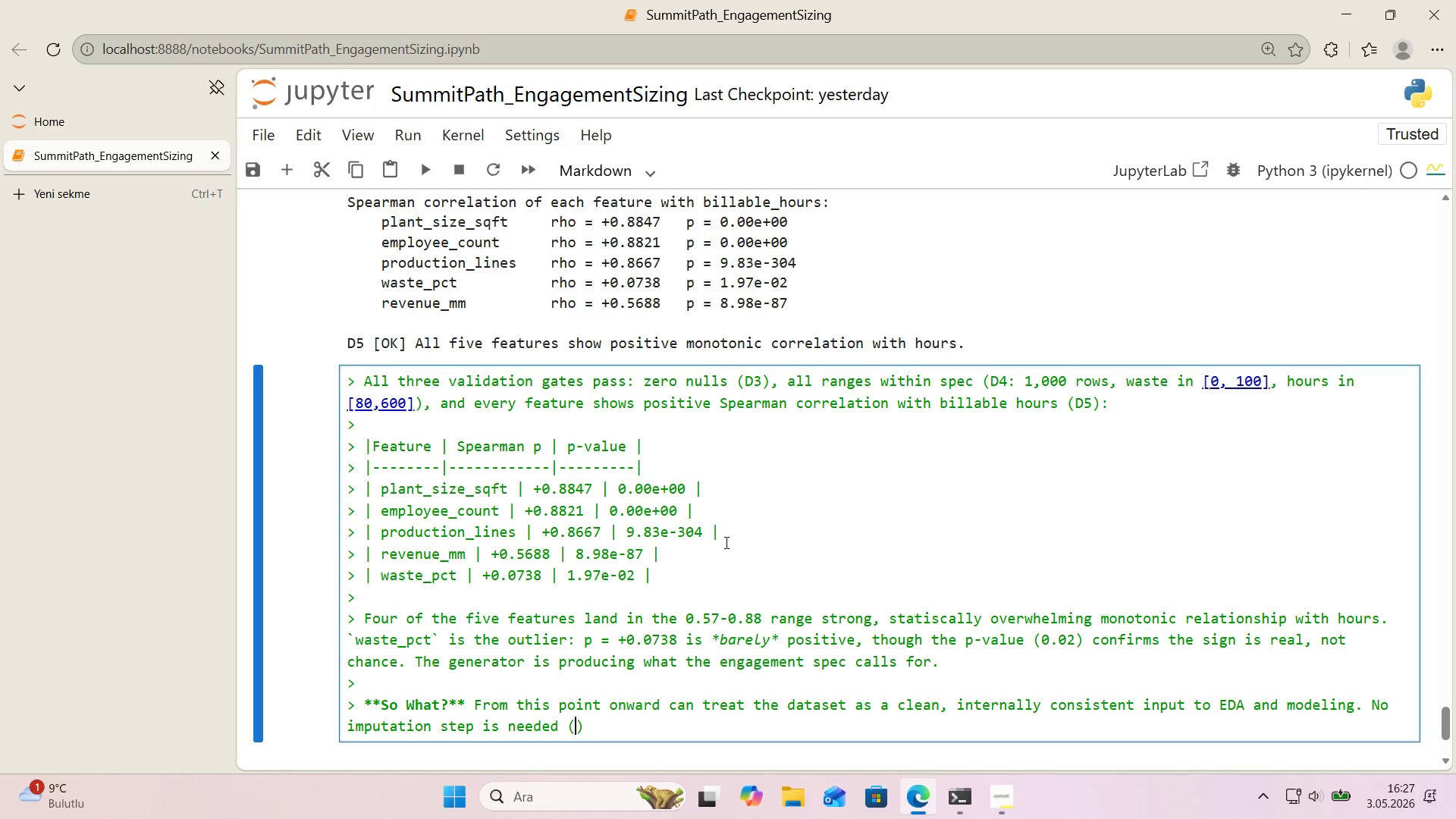 
key(ArrowLeft)
 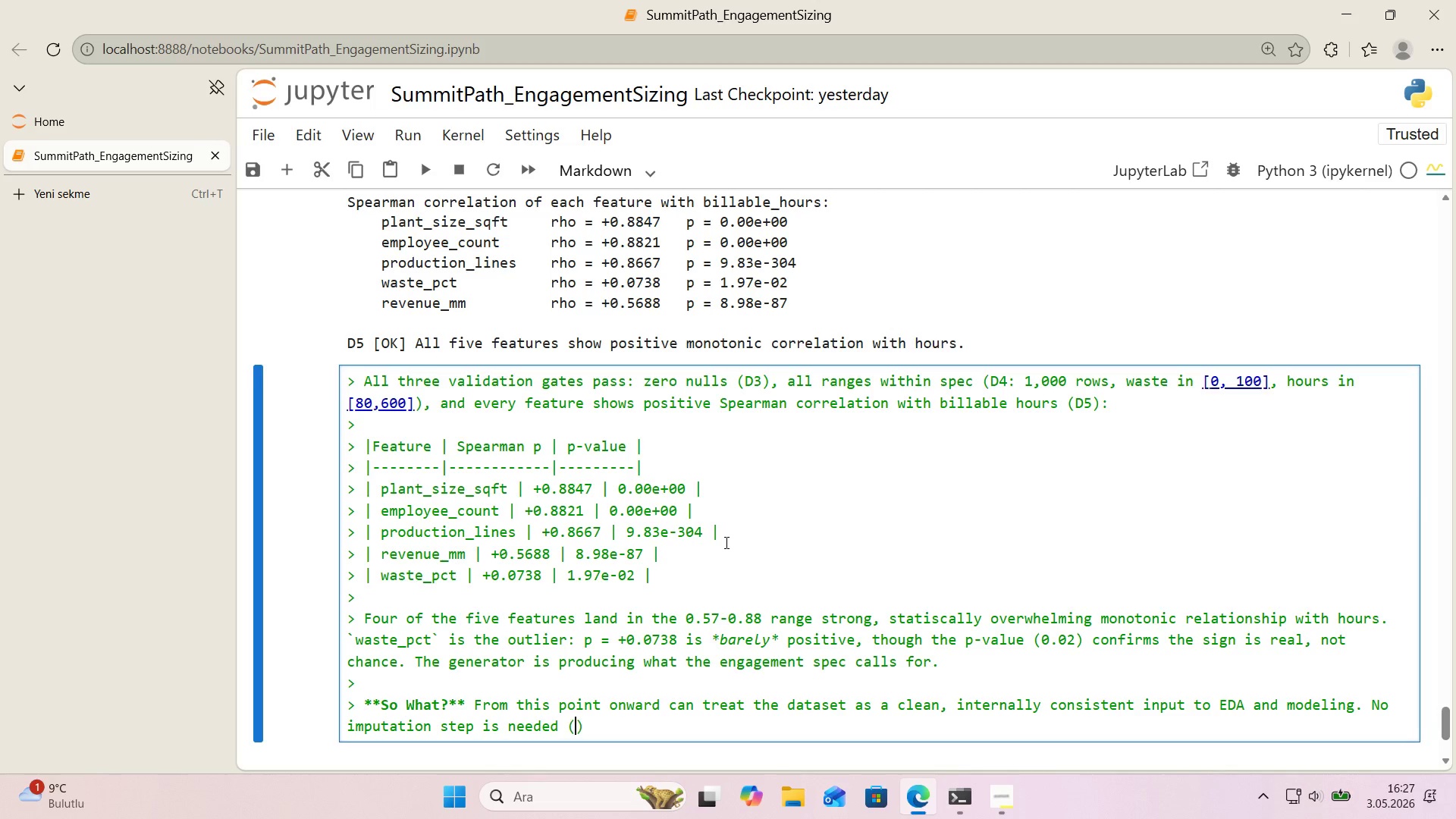 
type(D3)
 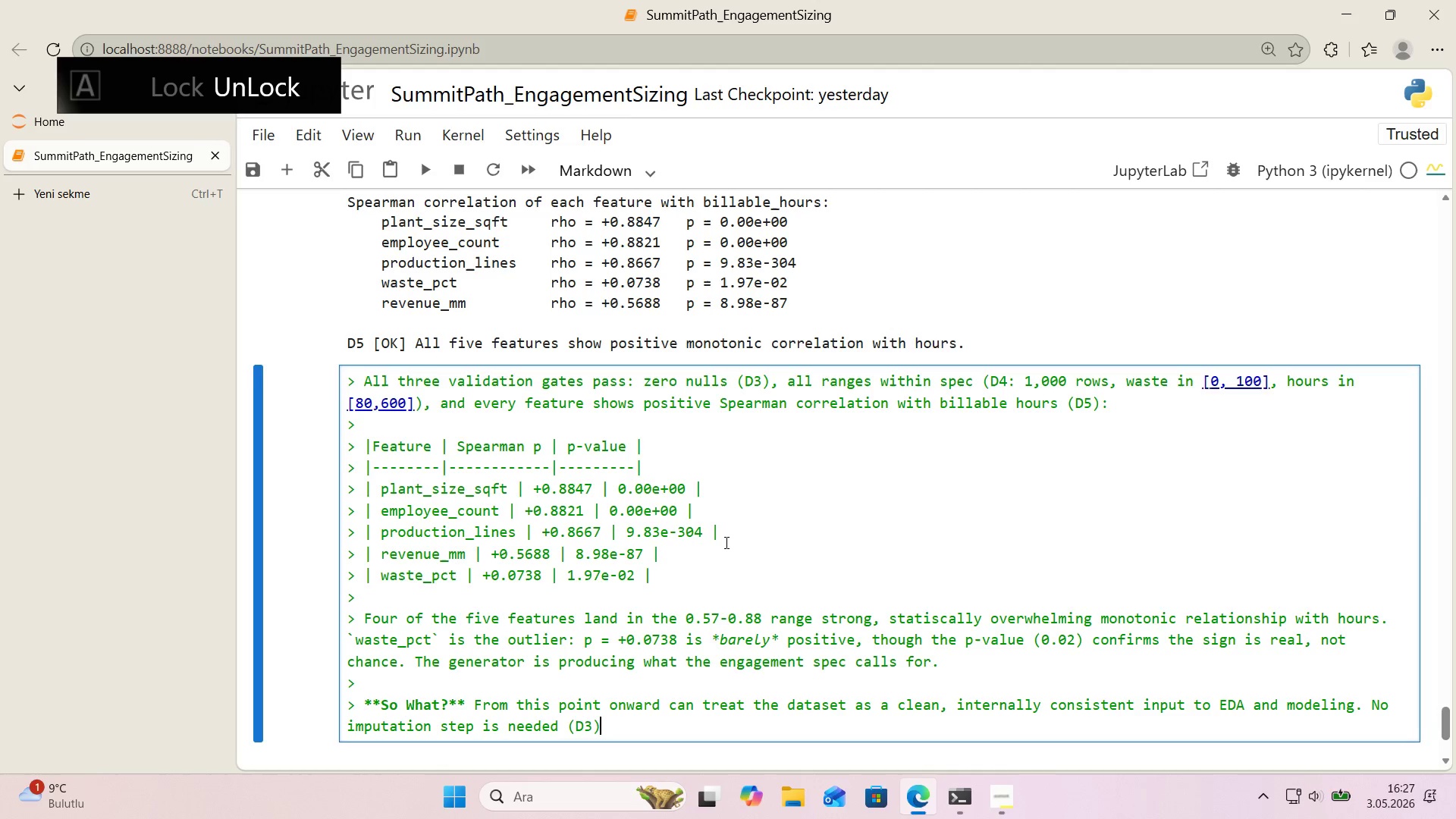 
key(ArrowRight)
 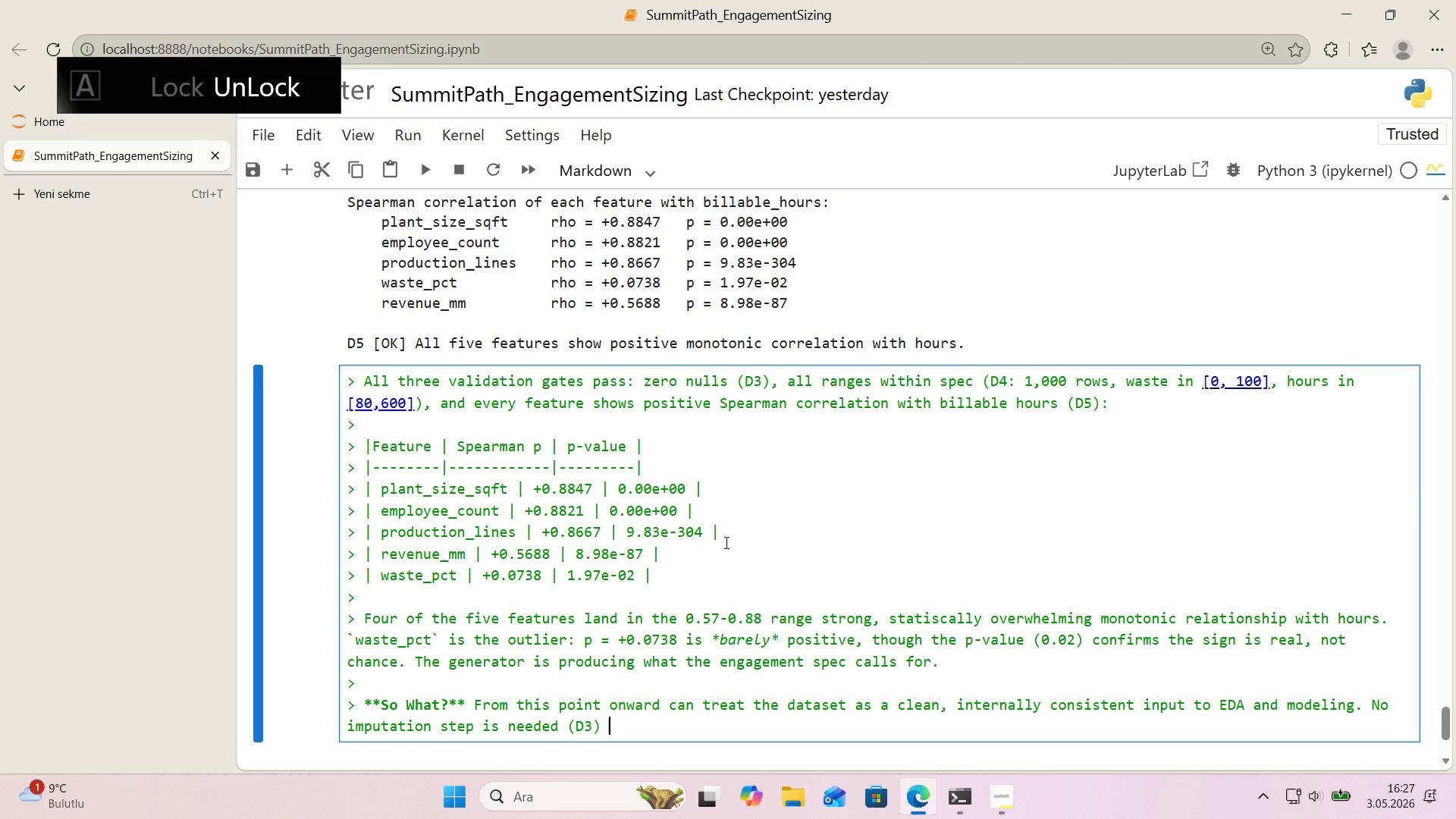 
type( and h)
key(Backspace)
type(no row-drdo)
 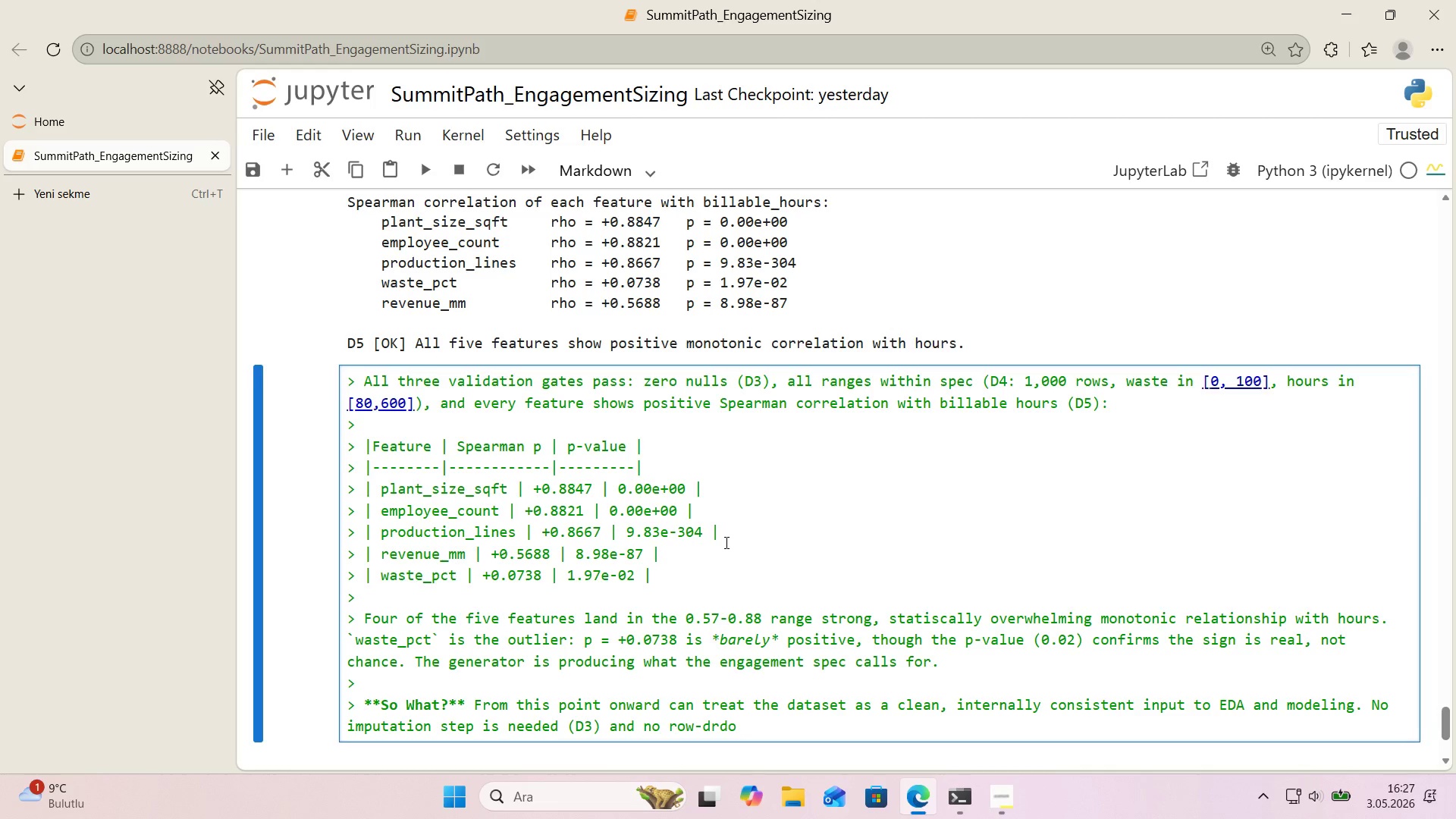 
scroll: coordinate [751, 522], scroll_direction: down, amount: 1.0
 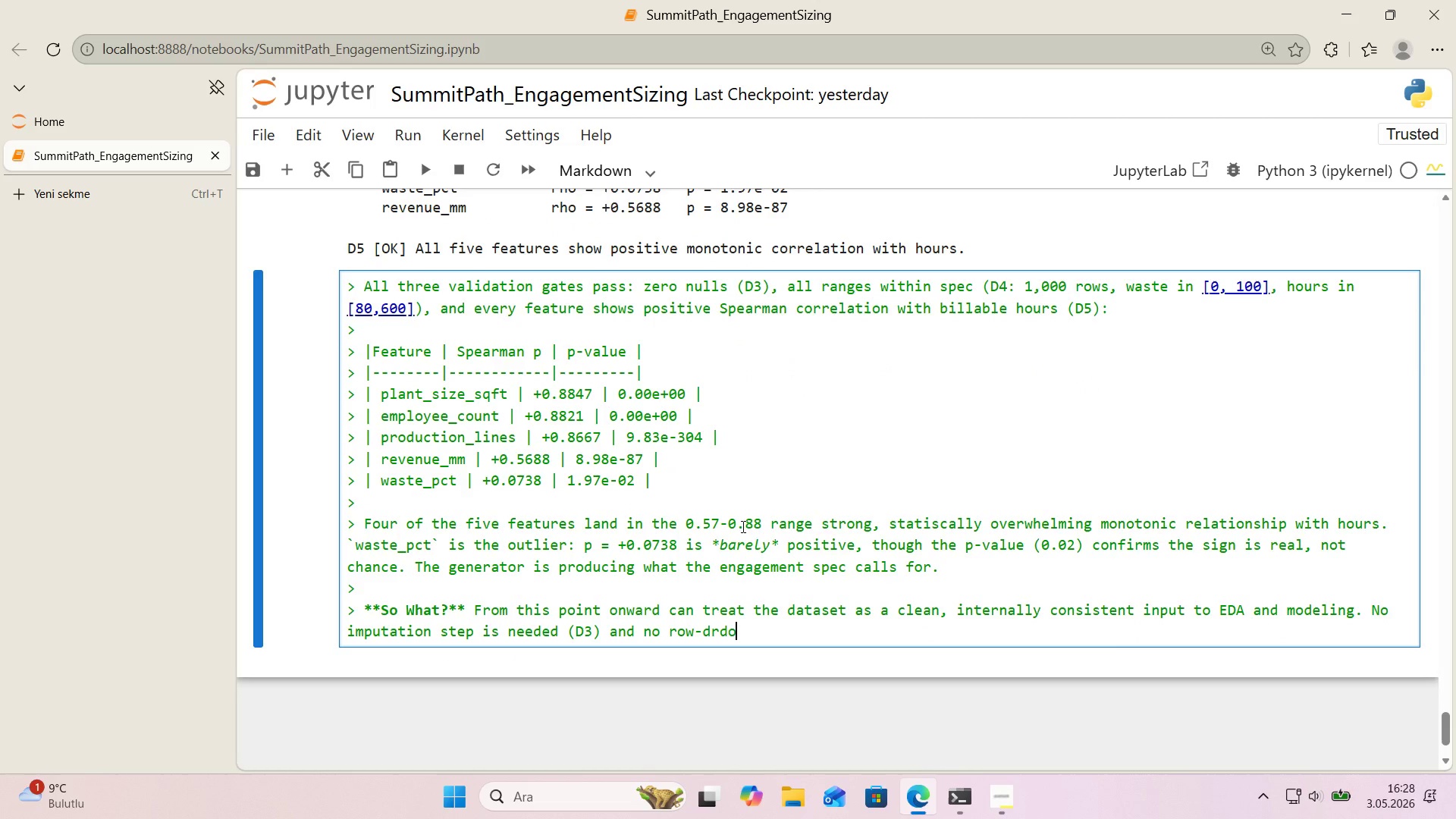 
wait(7.43)
 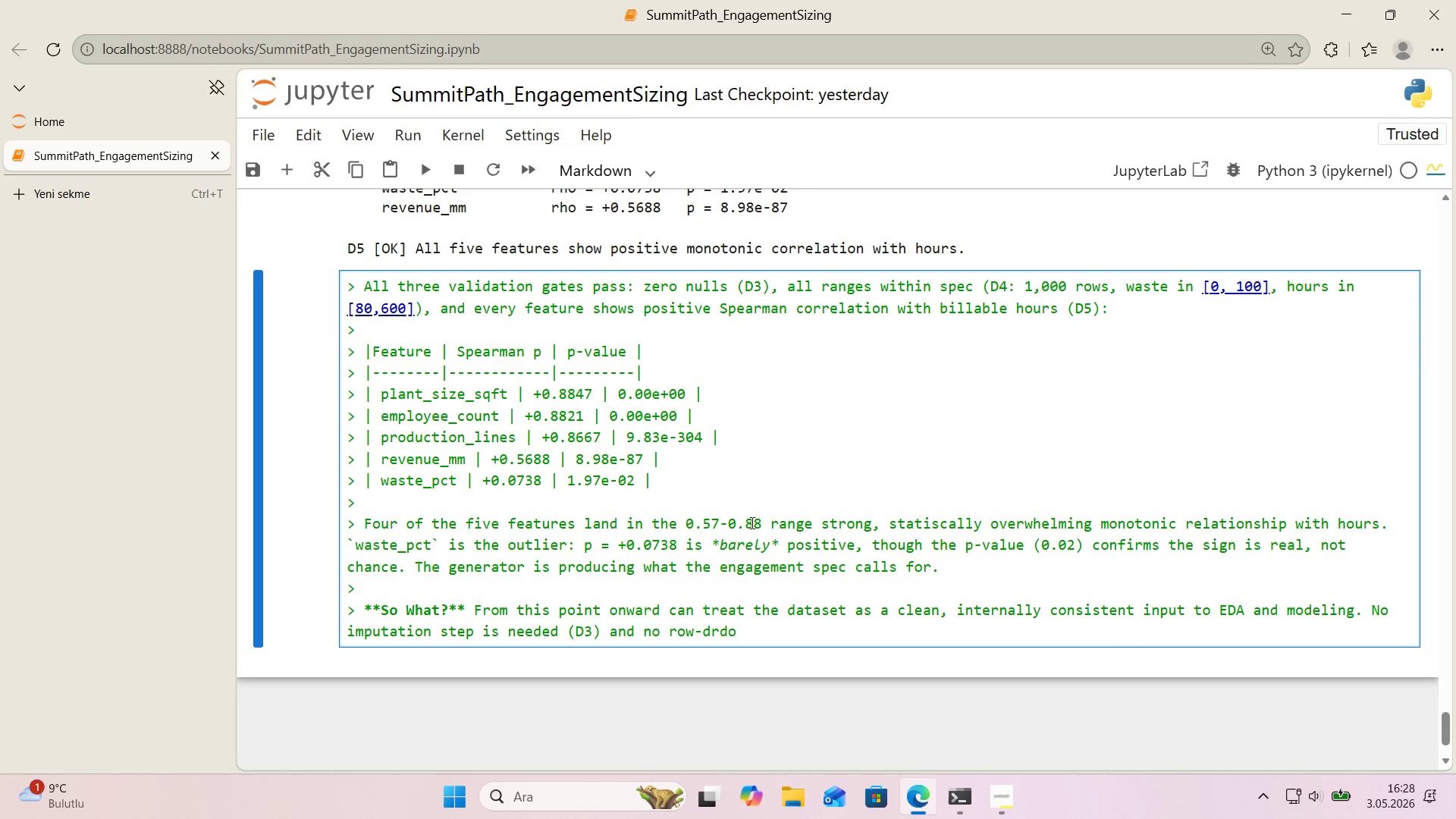 
key(Backspace)
key(Backspace)
type(ops()
key(Backspace)
type(*()
 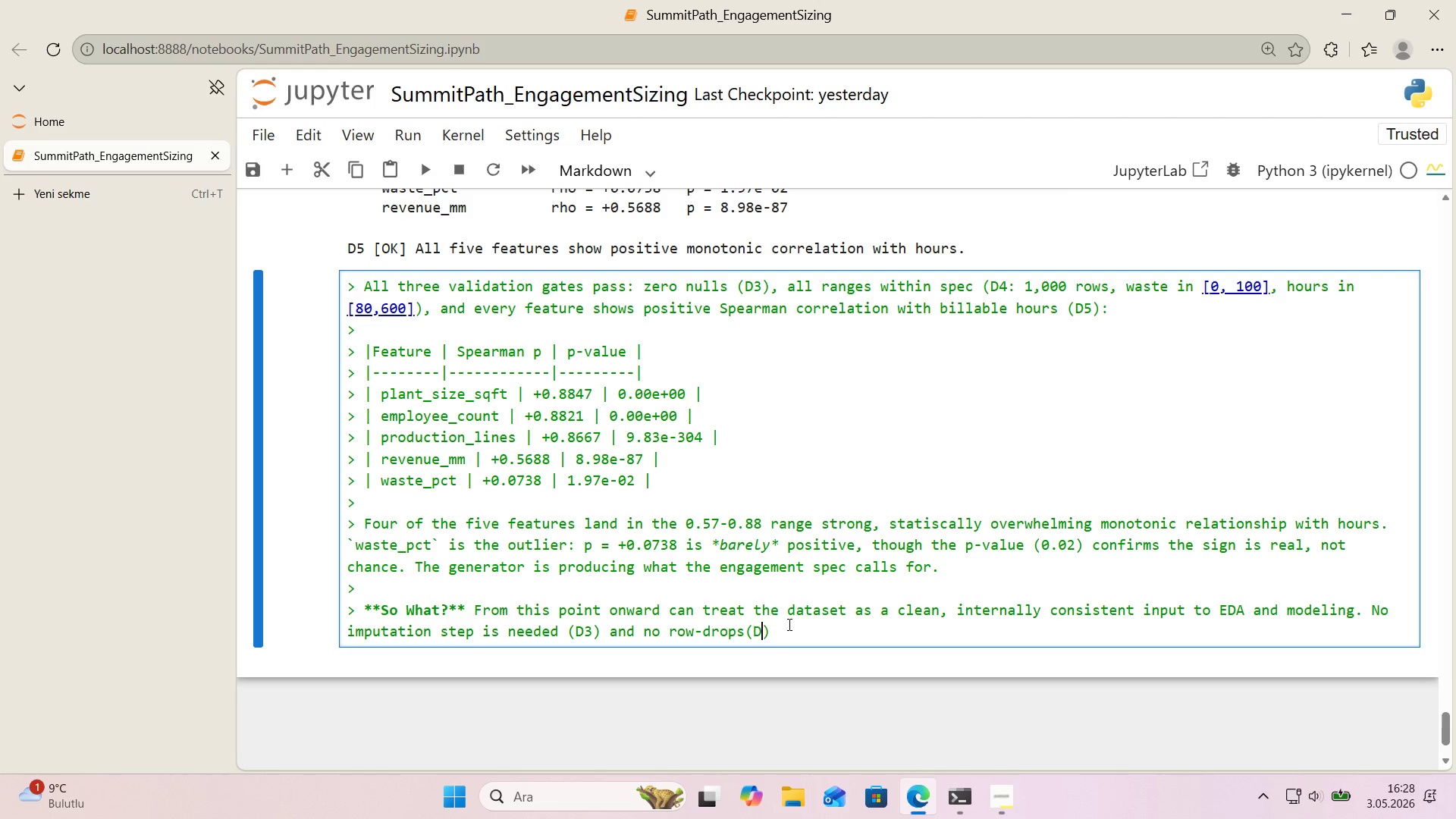 
 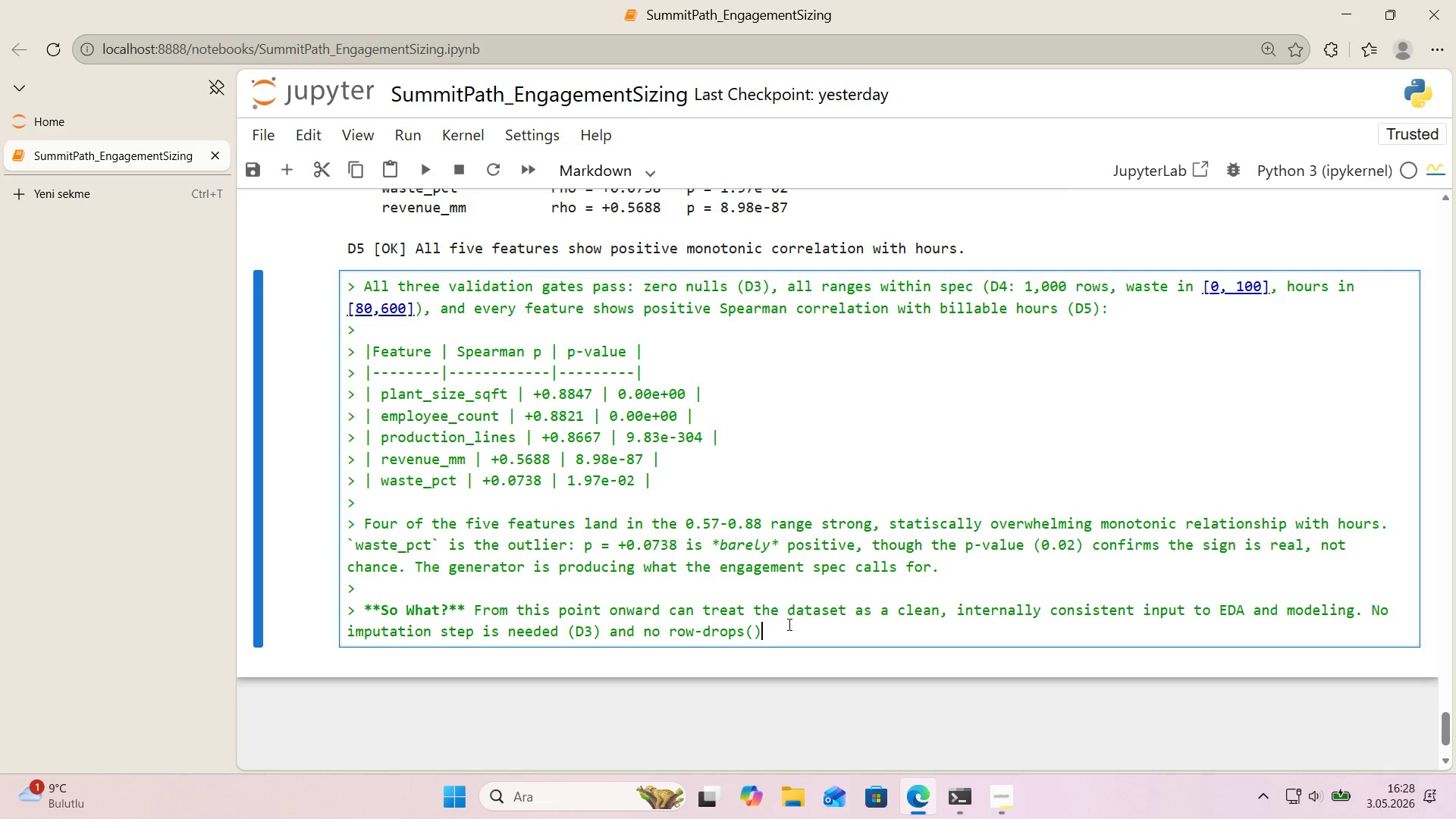 
key(ArrowLeft)
 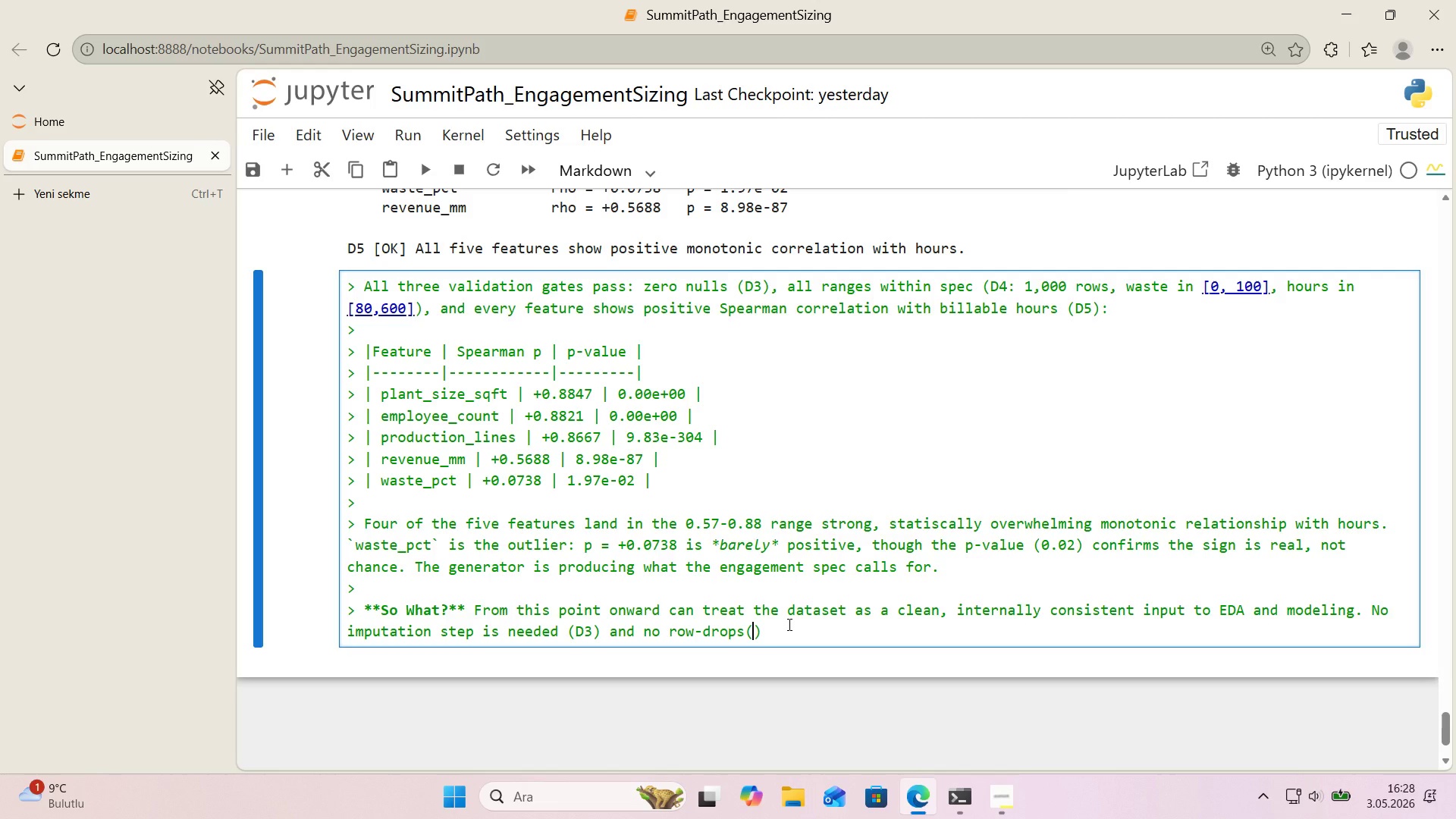 
type(D4)
 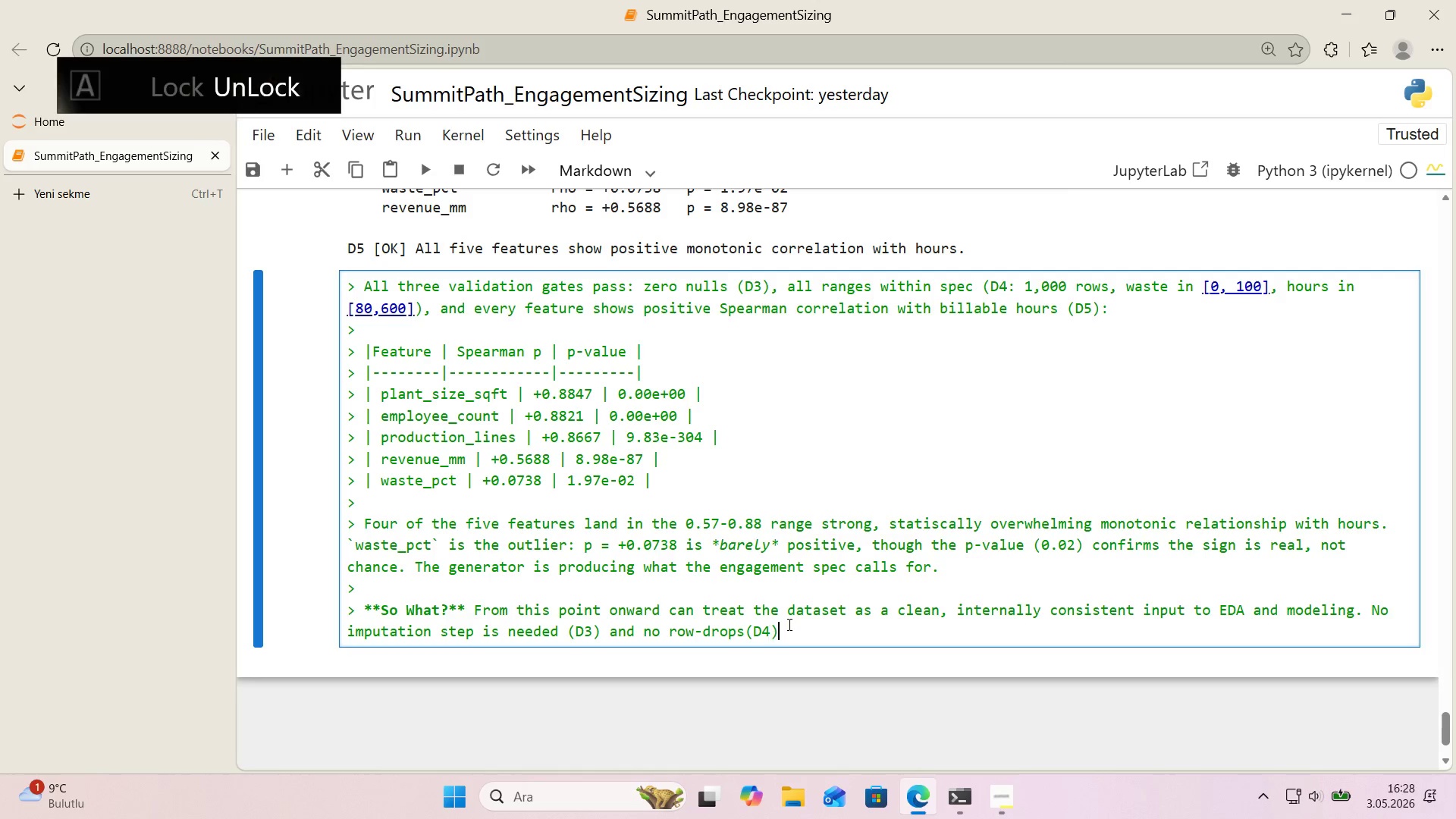 
key(ArrowRight)
 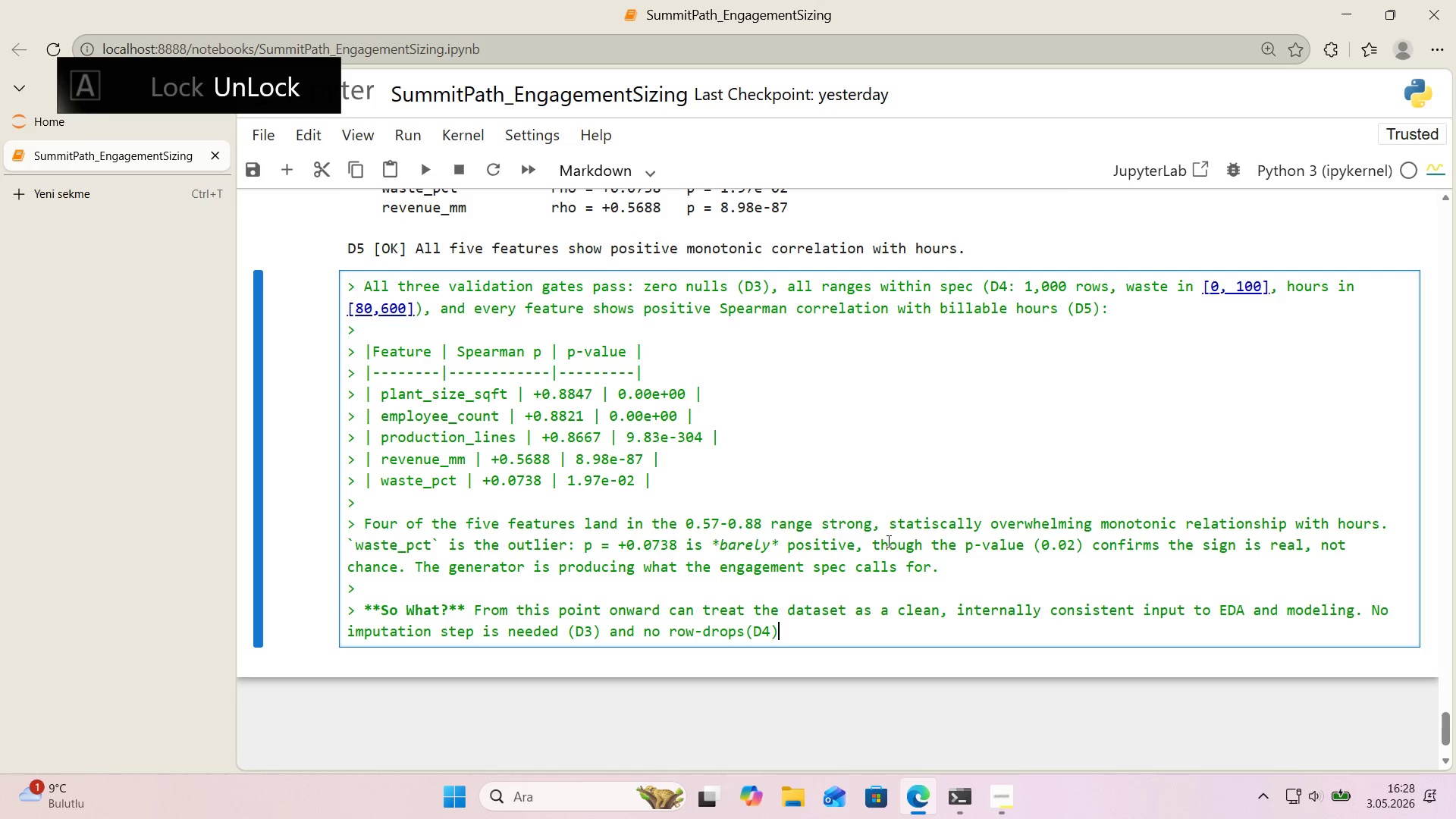 
type( both of wh'ch would 'ntroduce explanat'on overhead 'n a real[IntlYen]da)
key(Backspace)
key(Backspace)
key(Backspace)
type(-data workflow but are unnecessary here. The val'dat'on cell)
 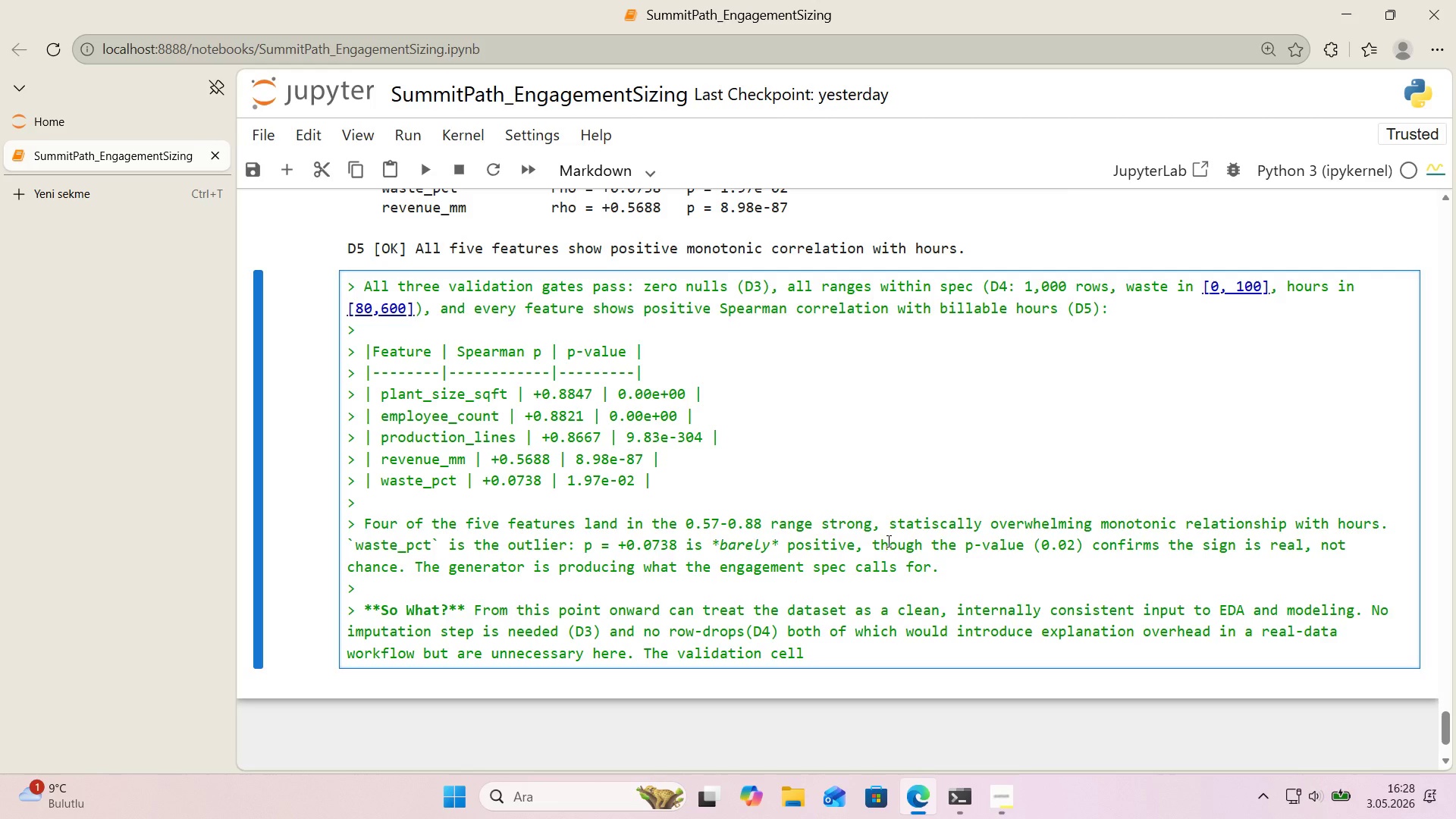 
wait(16.86)
 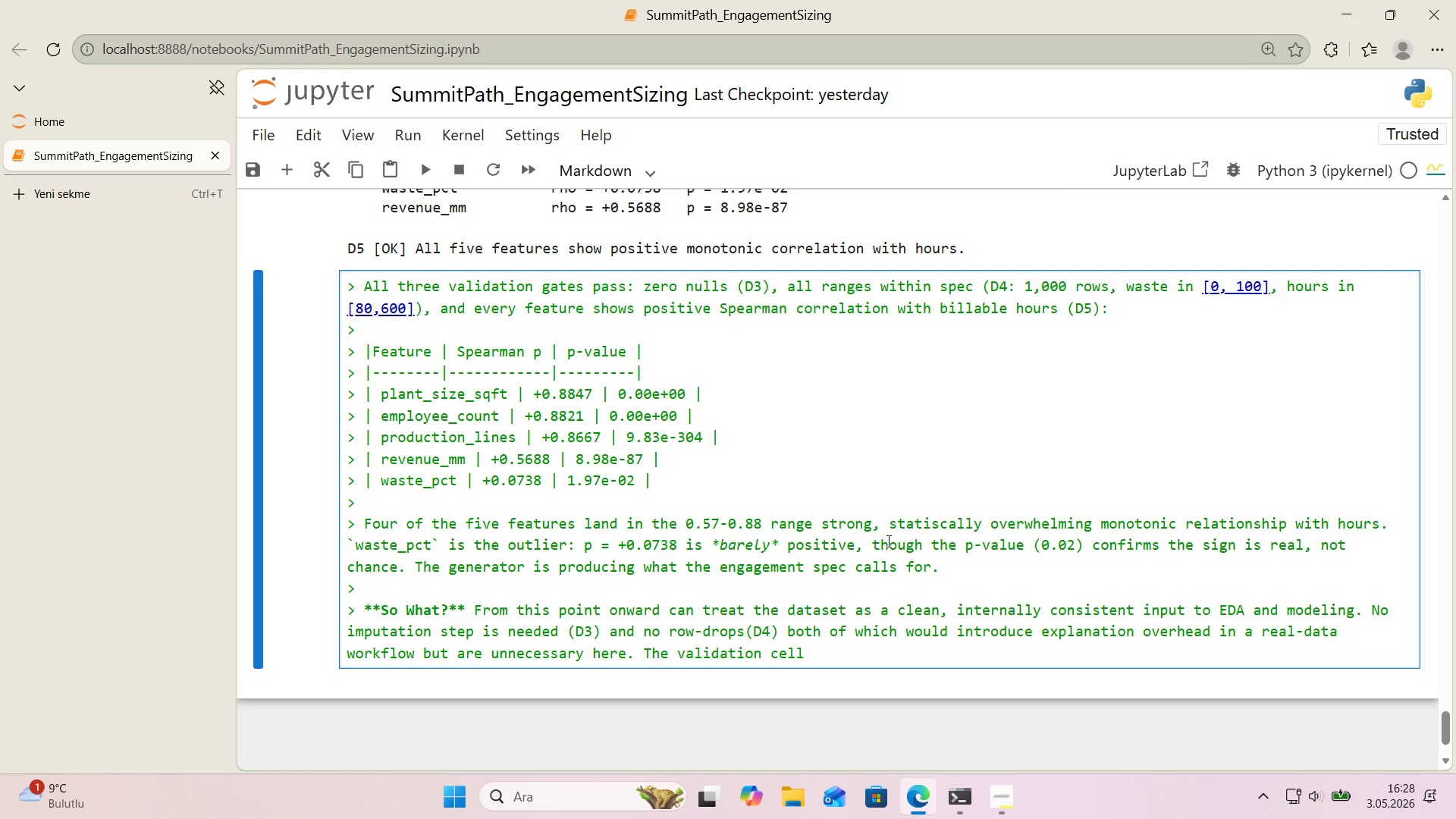 
key(Backspace)
 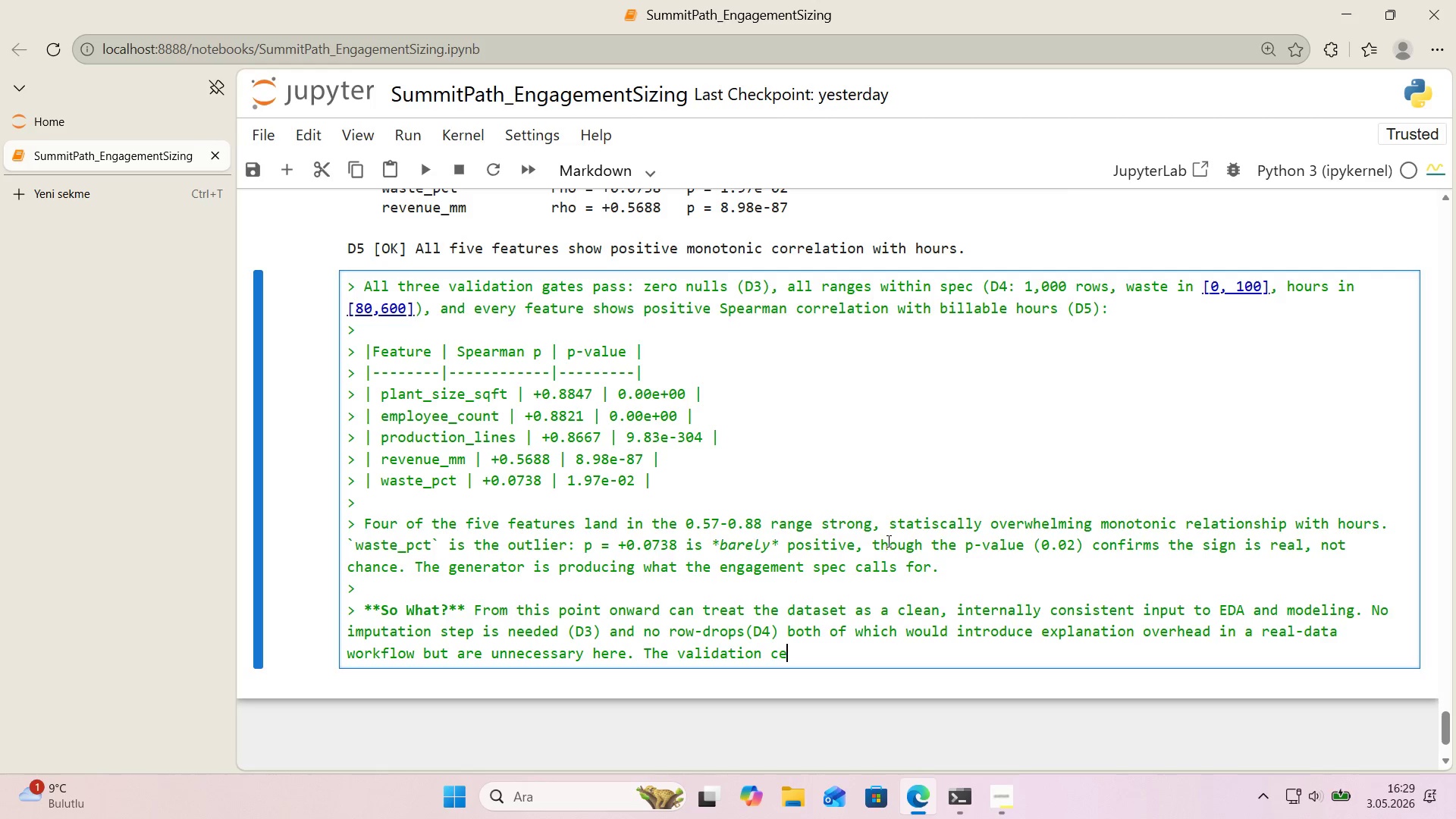 
key(Backspace)
 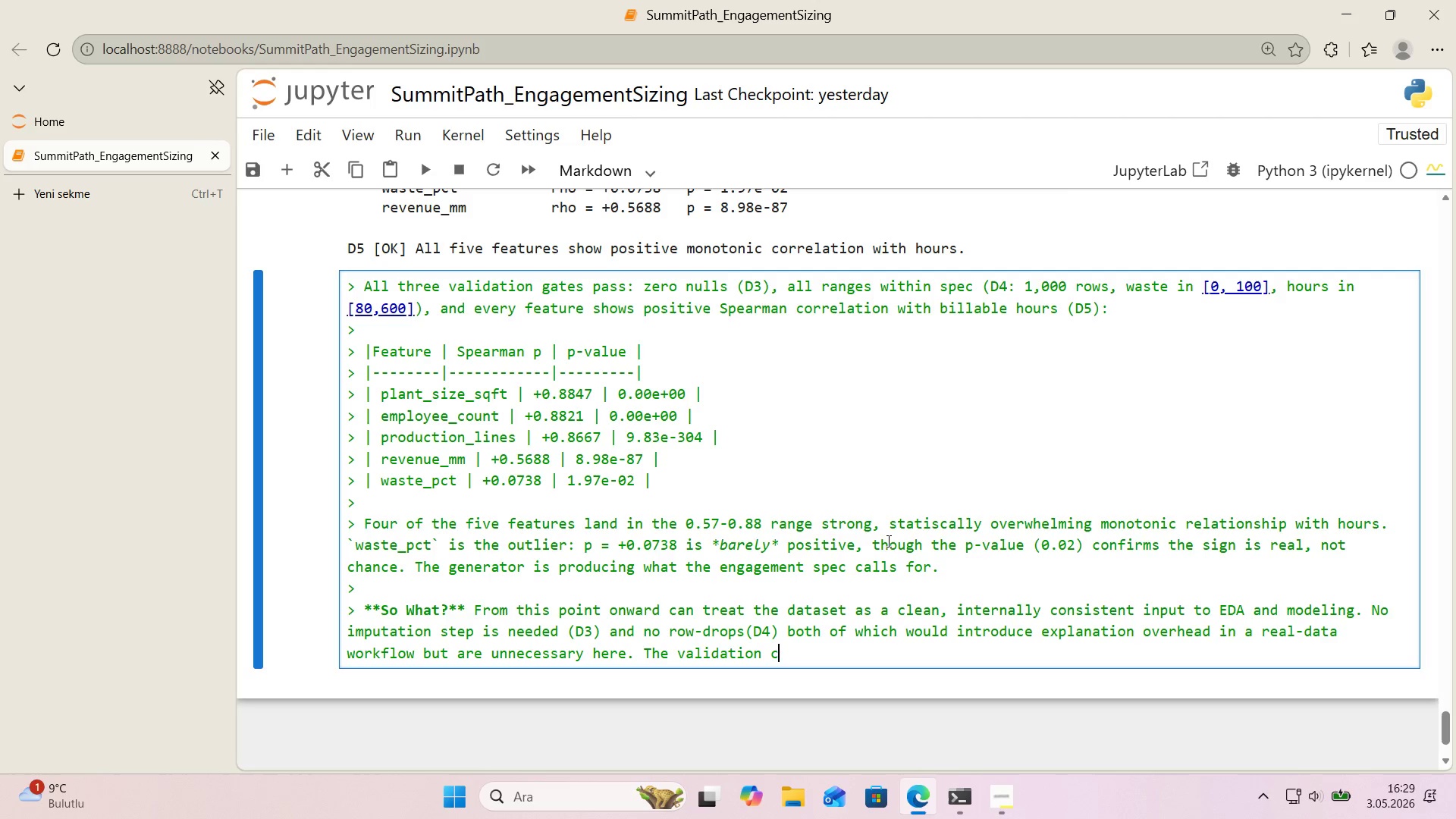 
key(Backspace)
 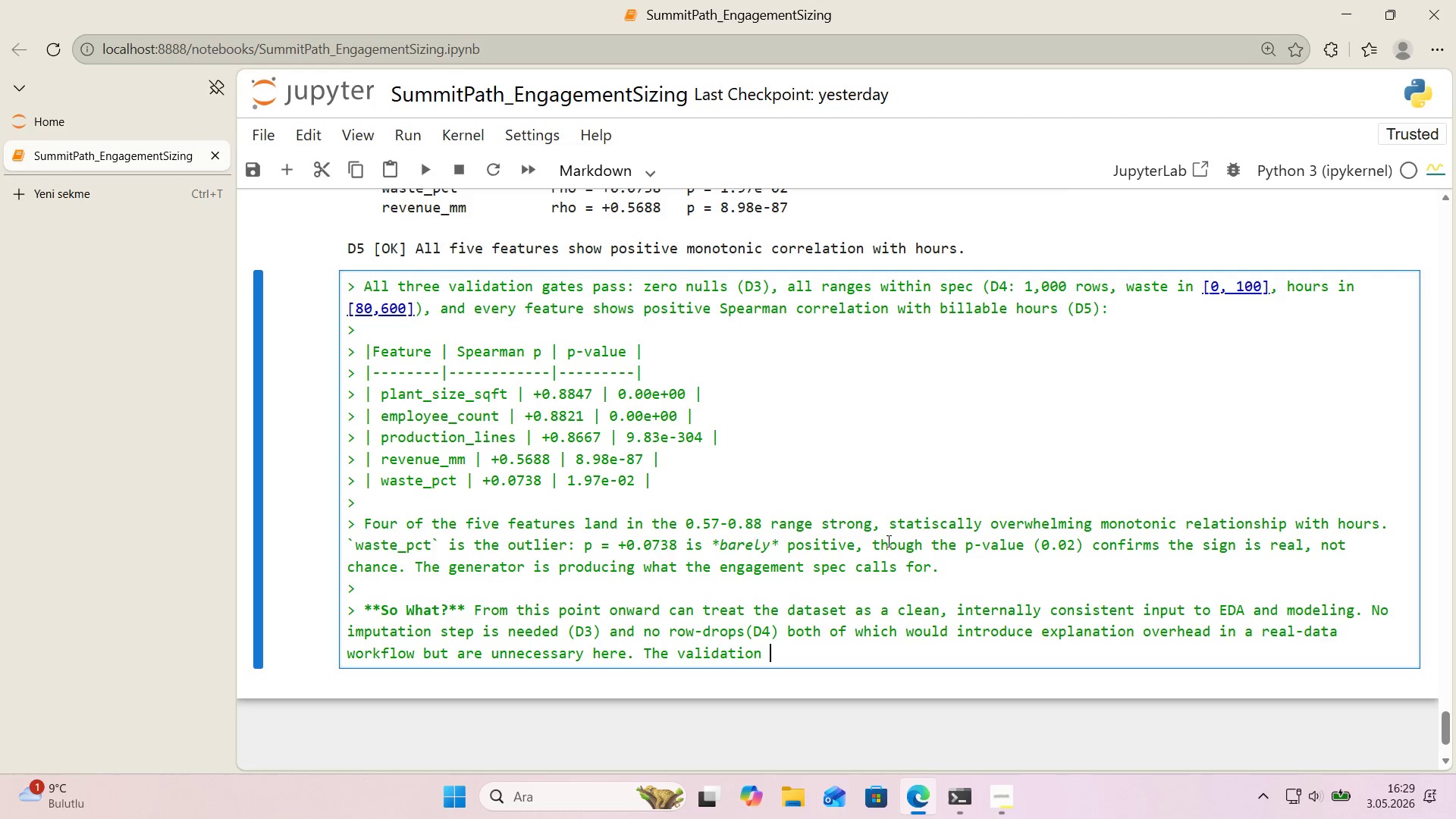 
key(Backspace)
 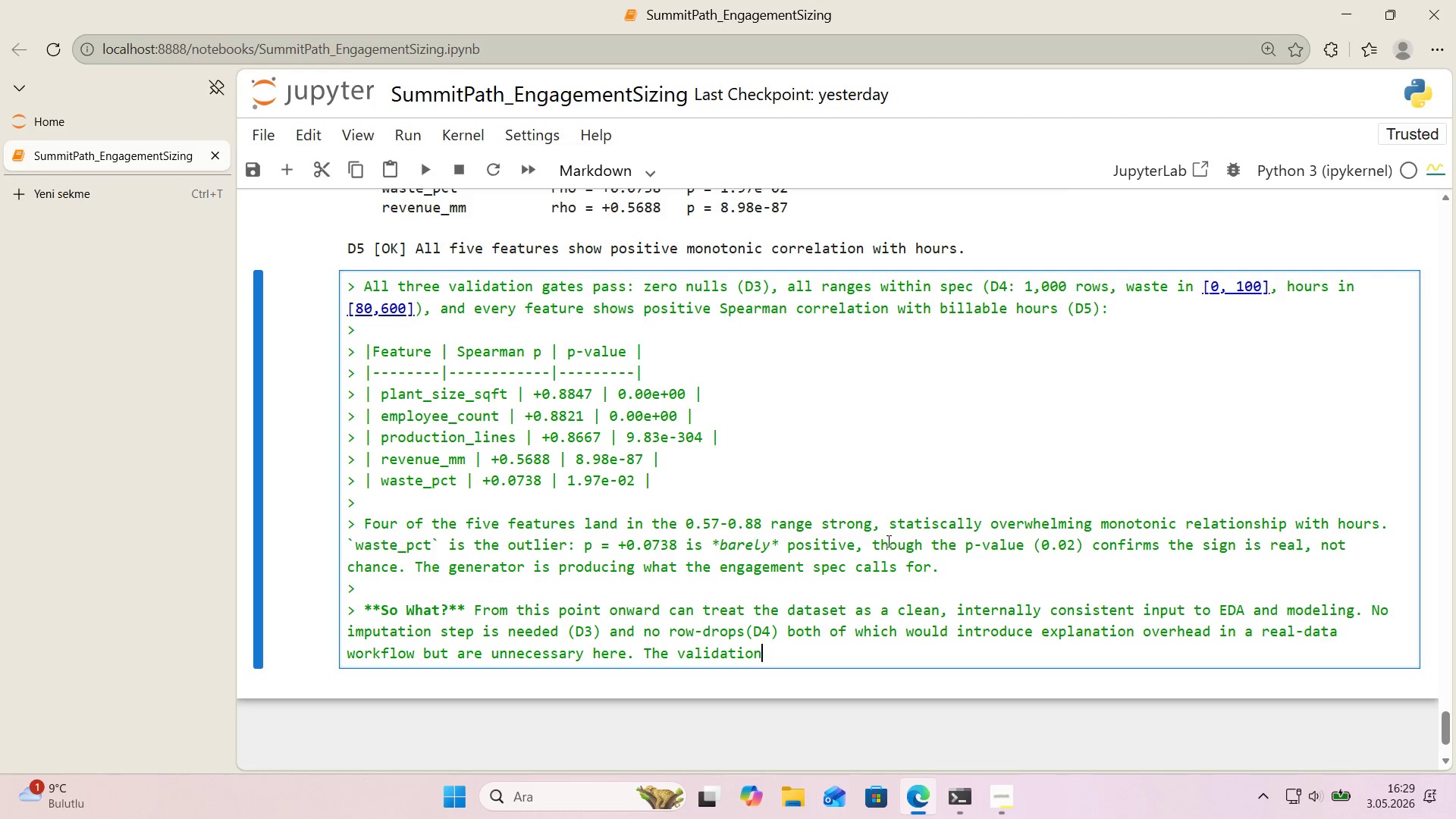 
key(Backspace)
 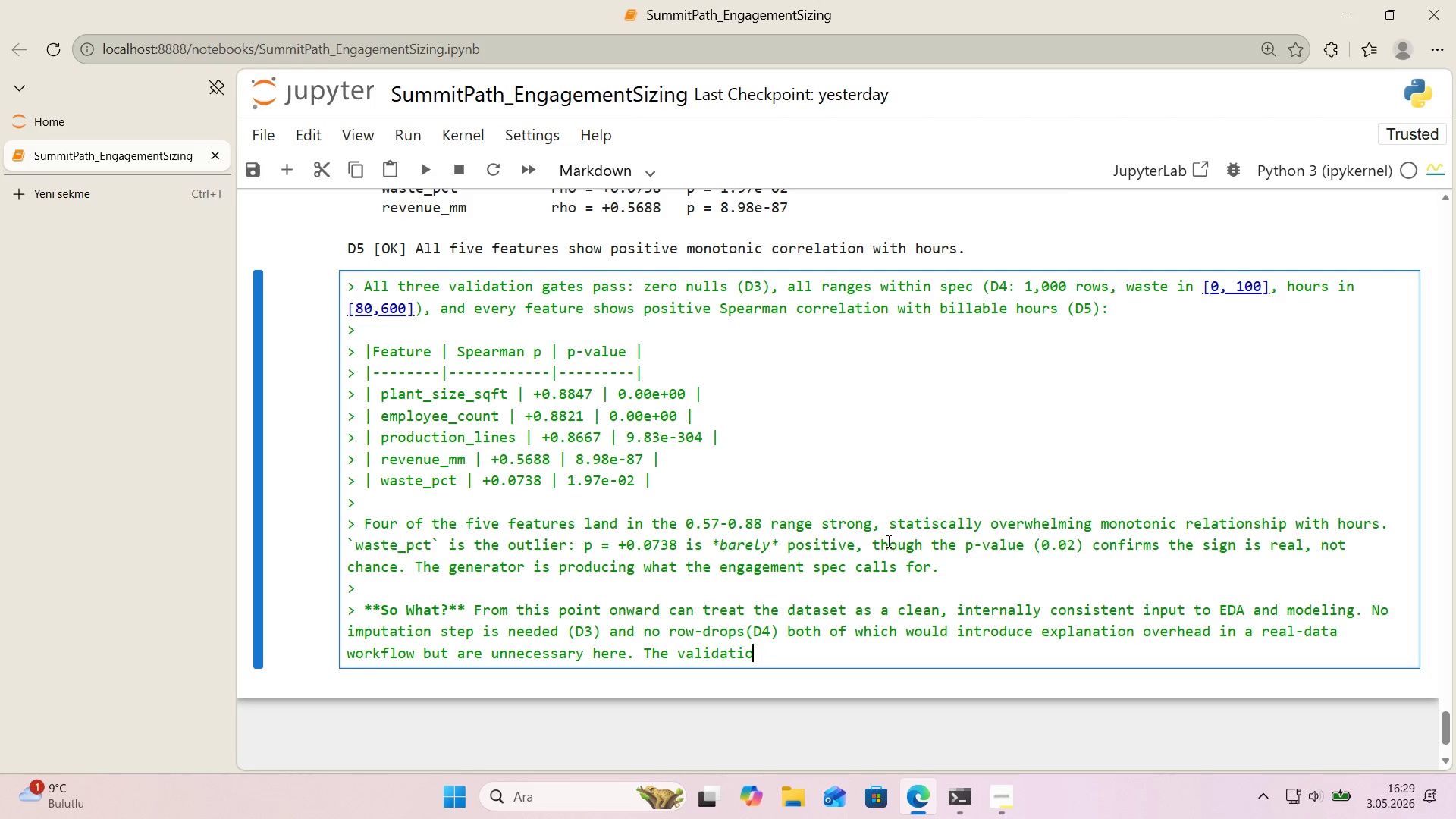 
key(Backspace)
 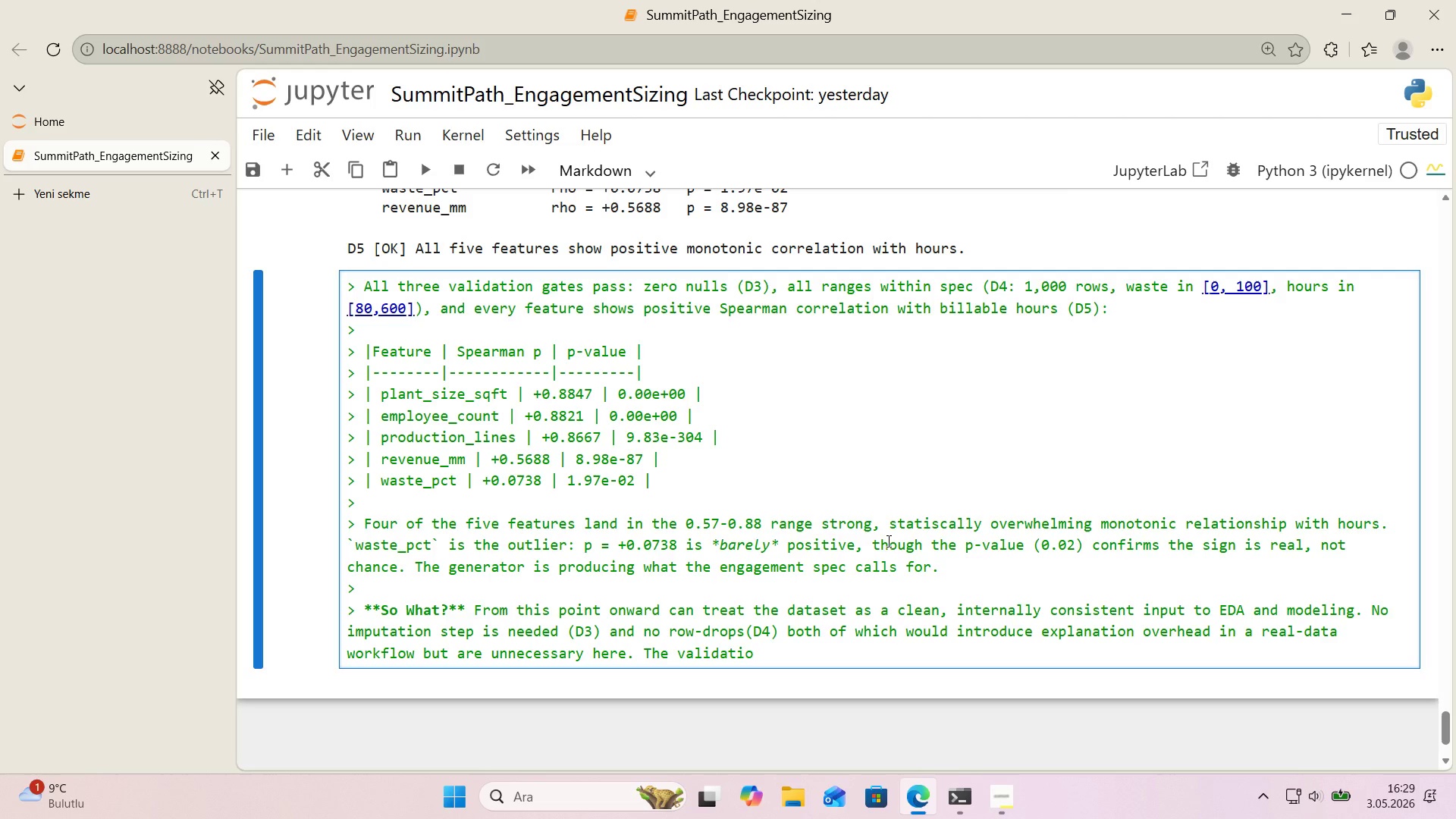 
key(Backspace)
 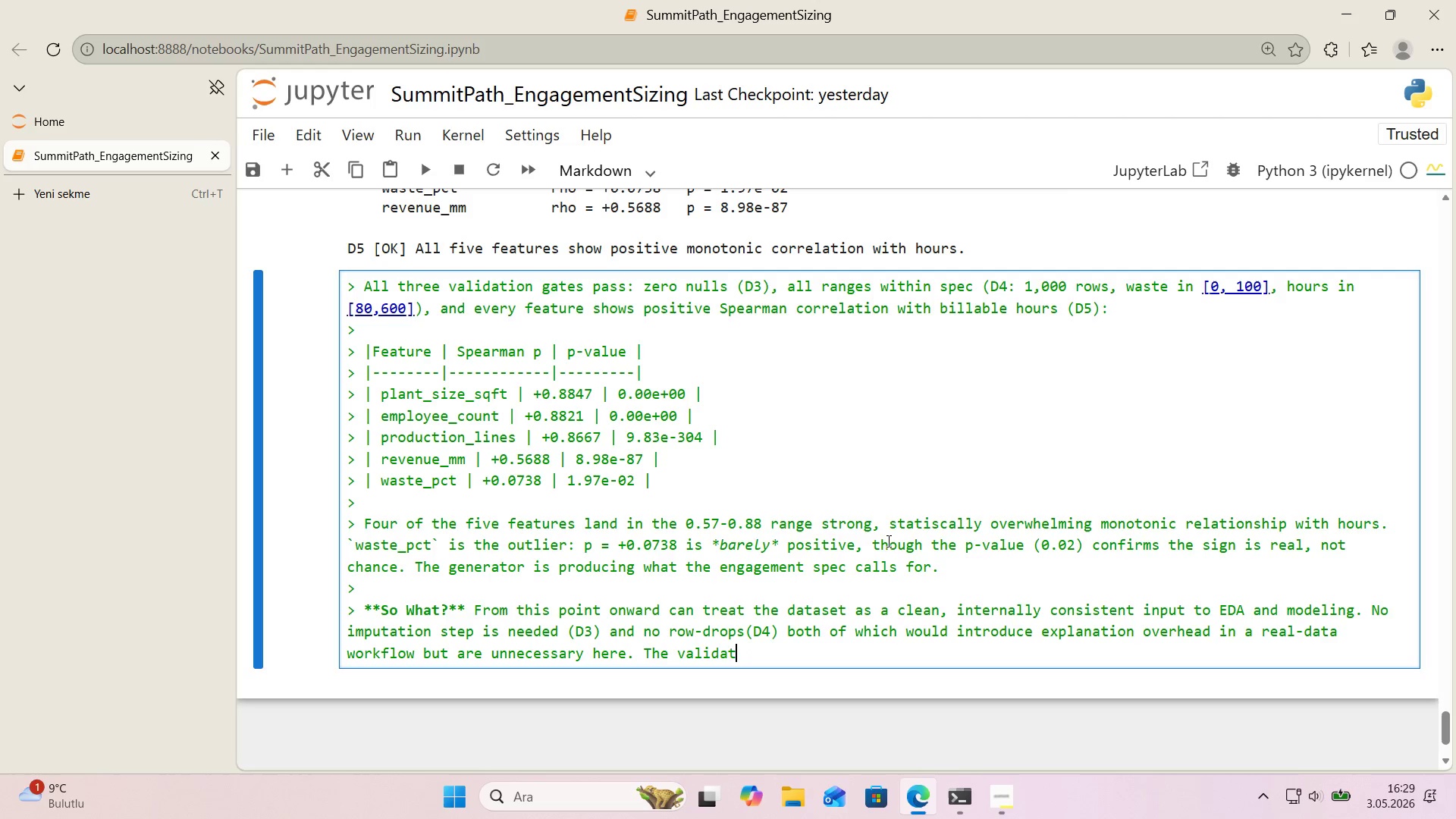 
key(Backspace)
 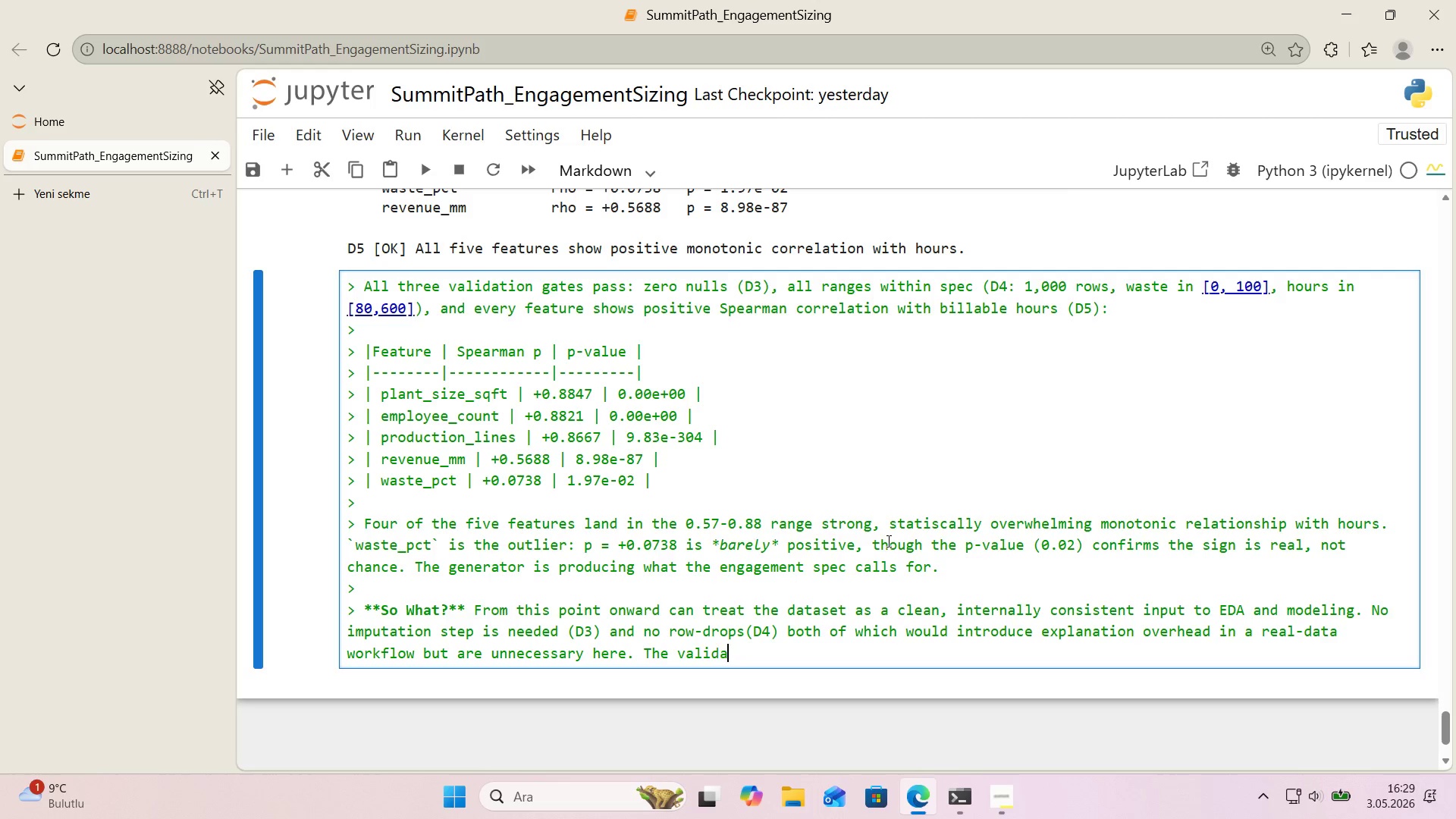 
key(Backspace)
 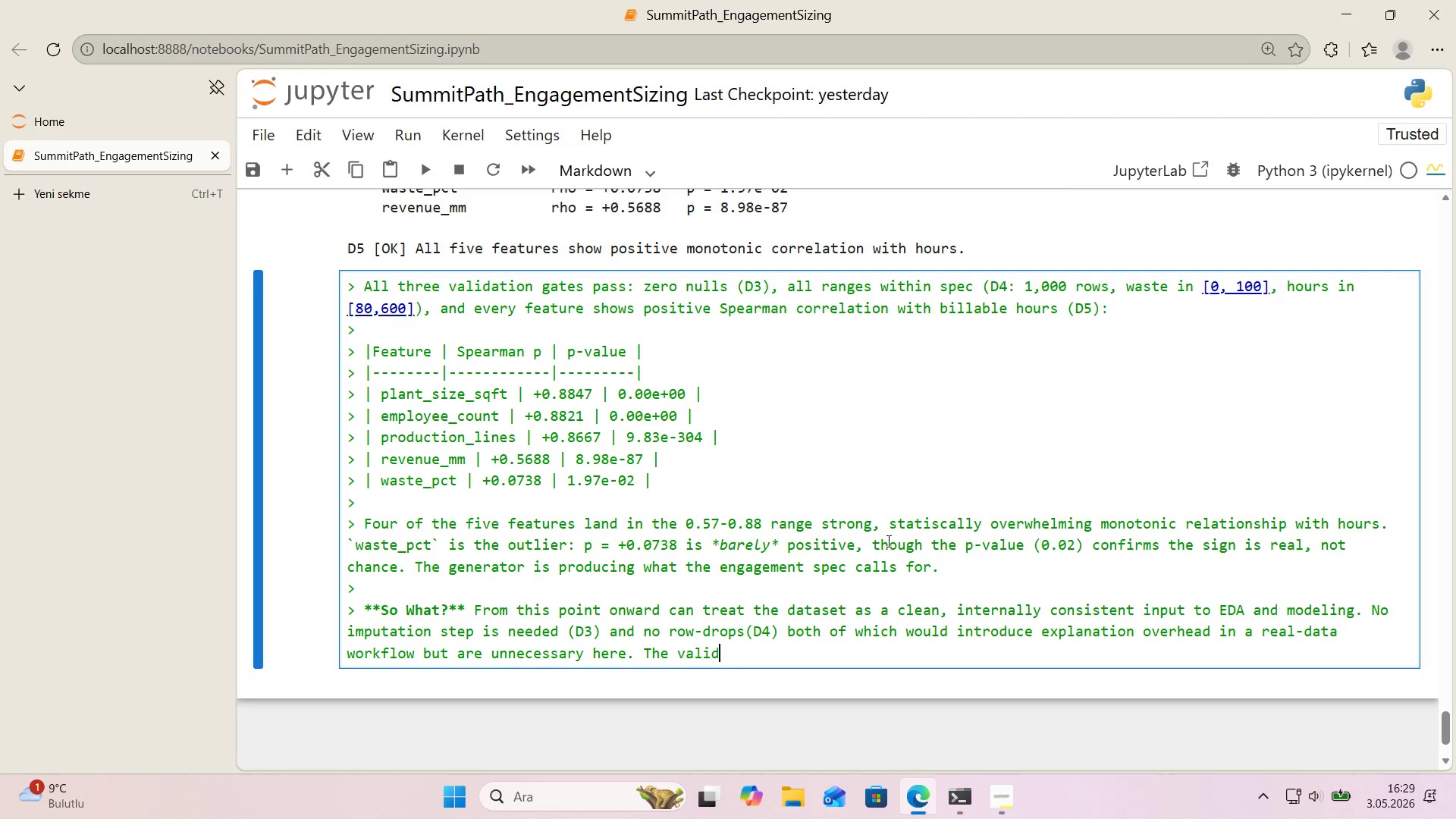 
key(Backspace)
 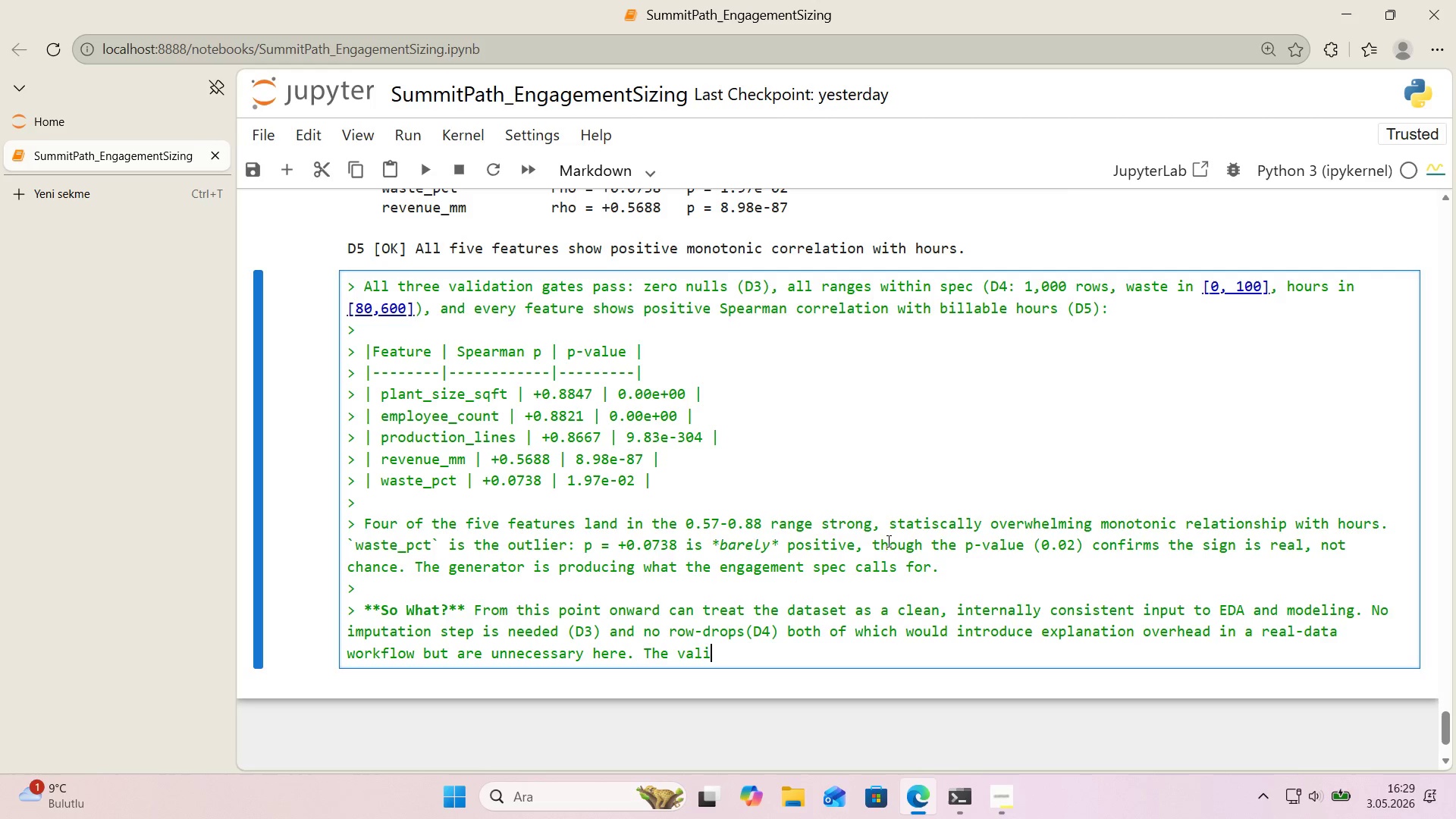 
key(Backspace)
 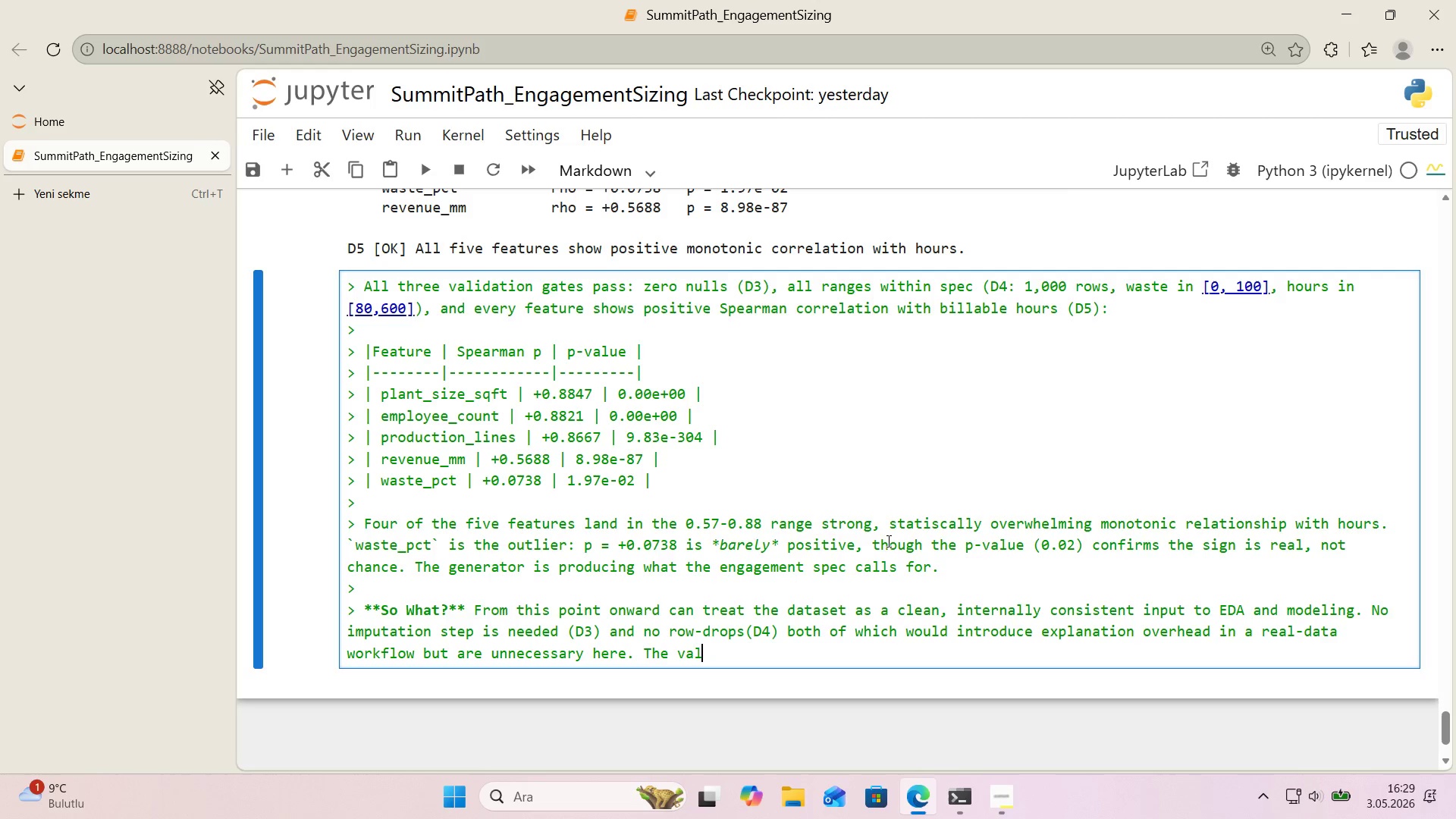 
key(Backspace)
 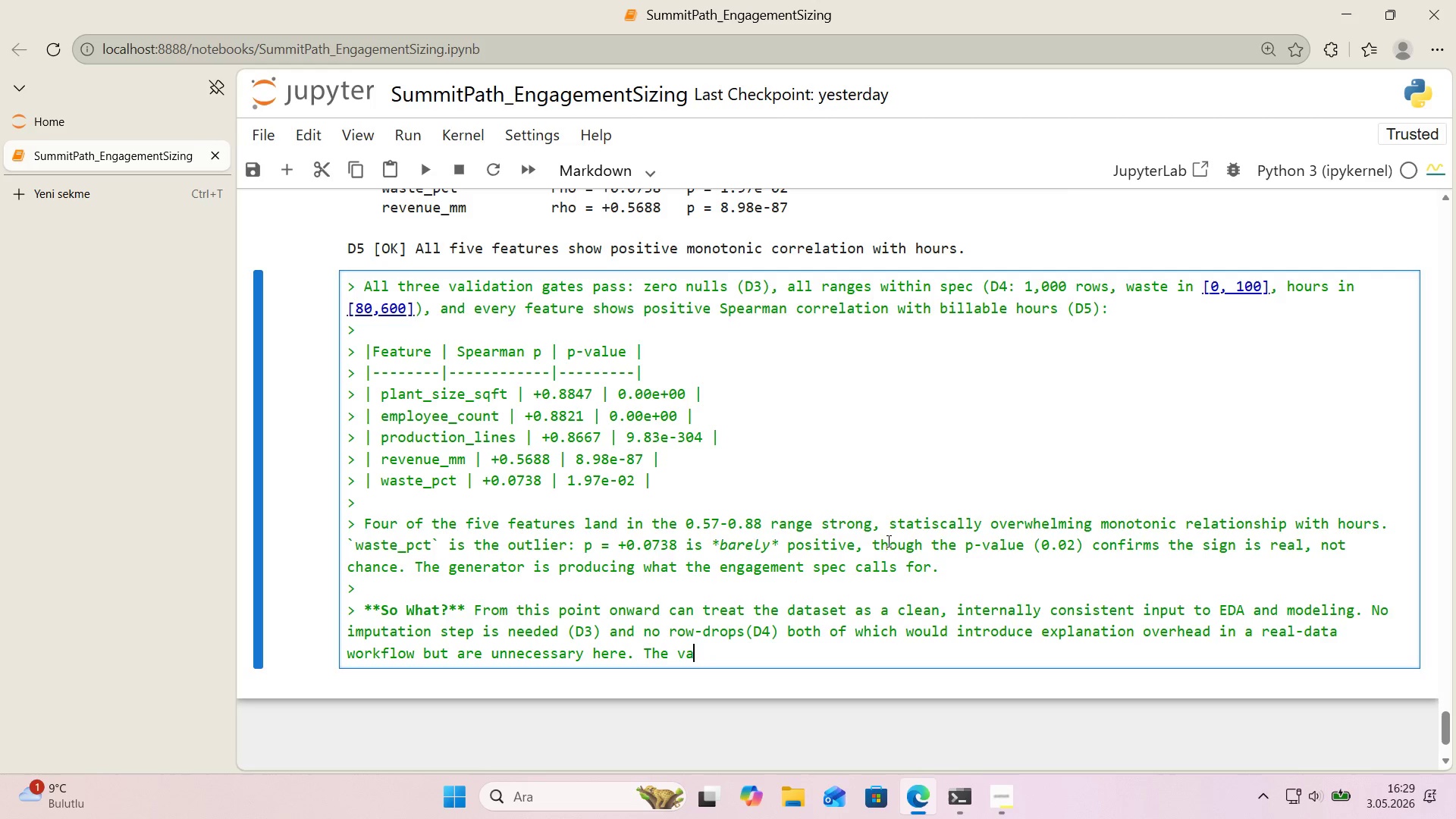 
key(Backspace)
 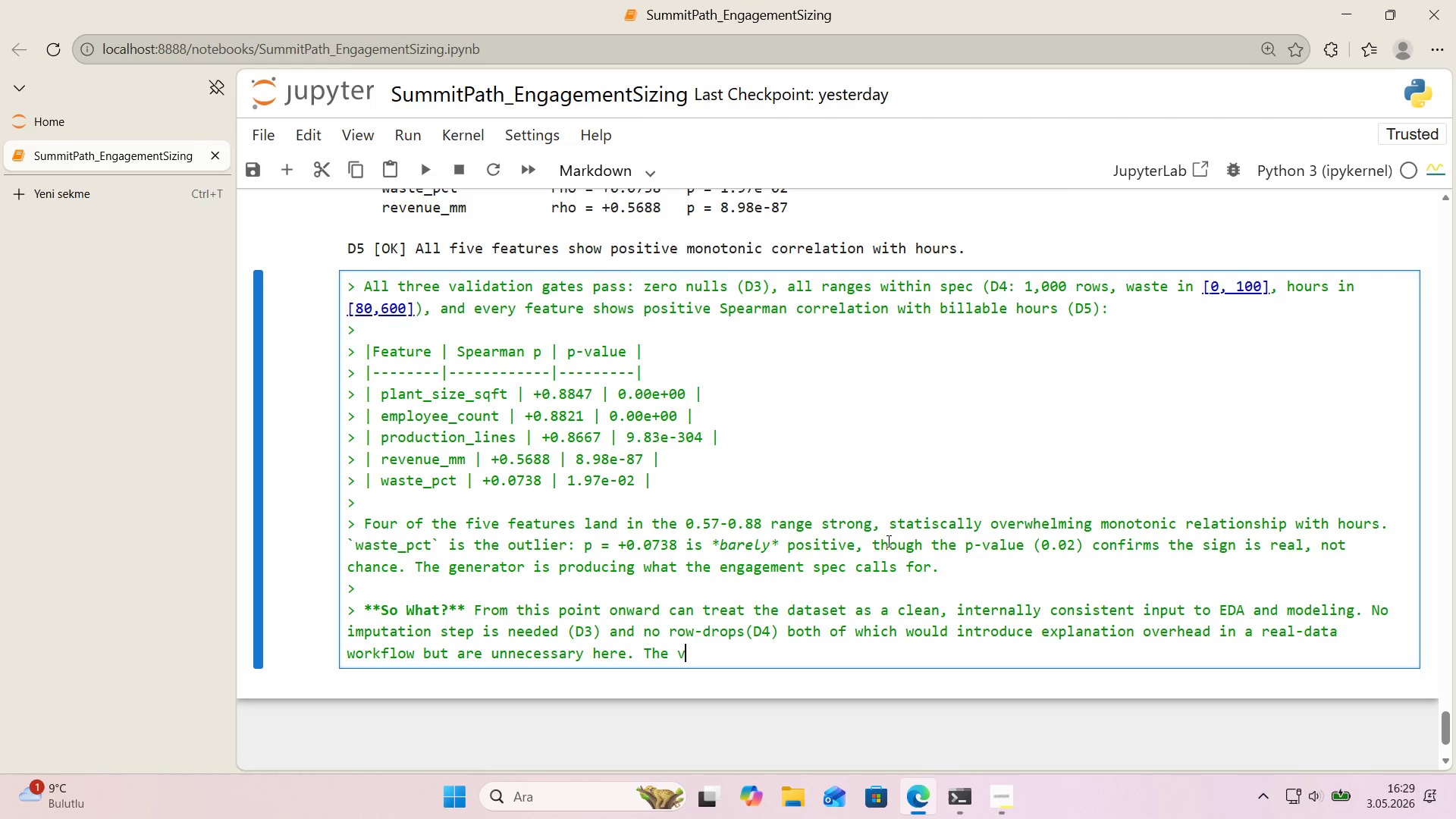 
key(Backspace)
 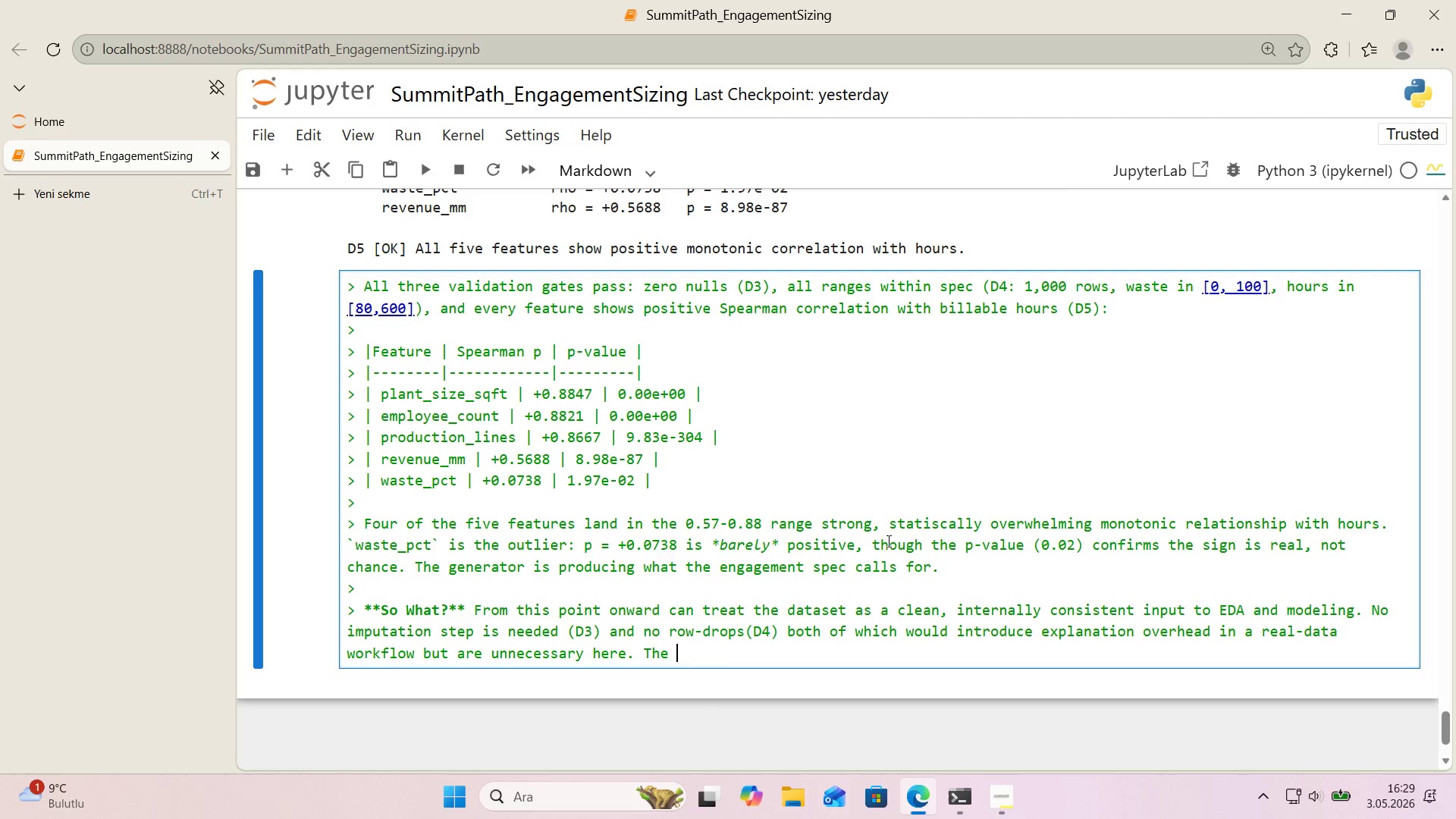 
key(Backspace)
 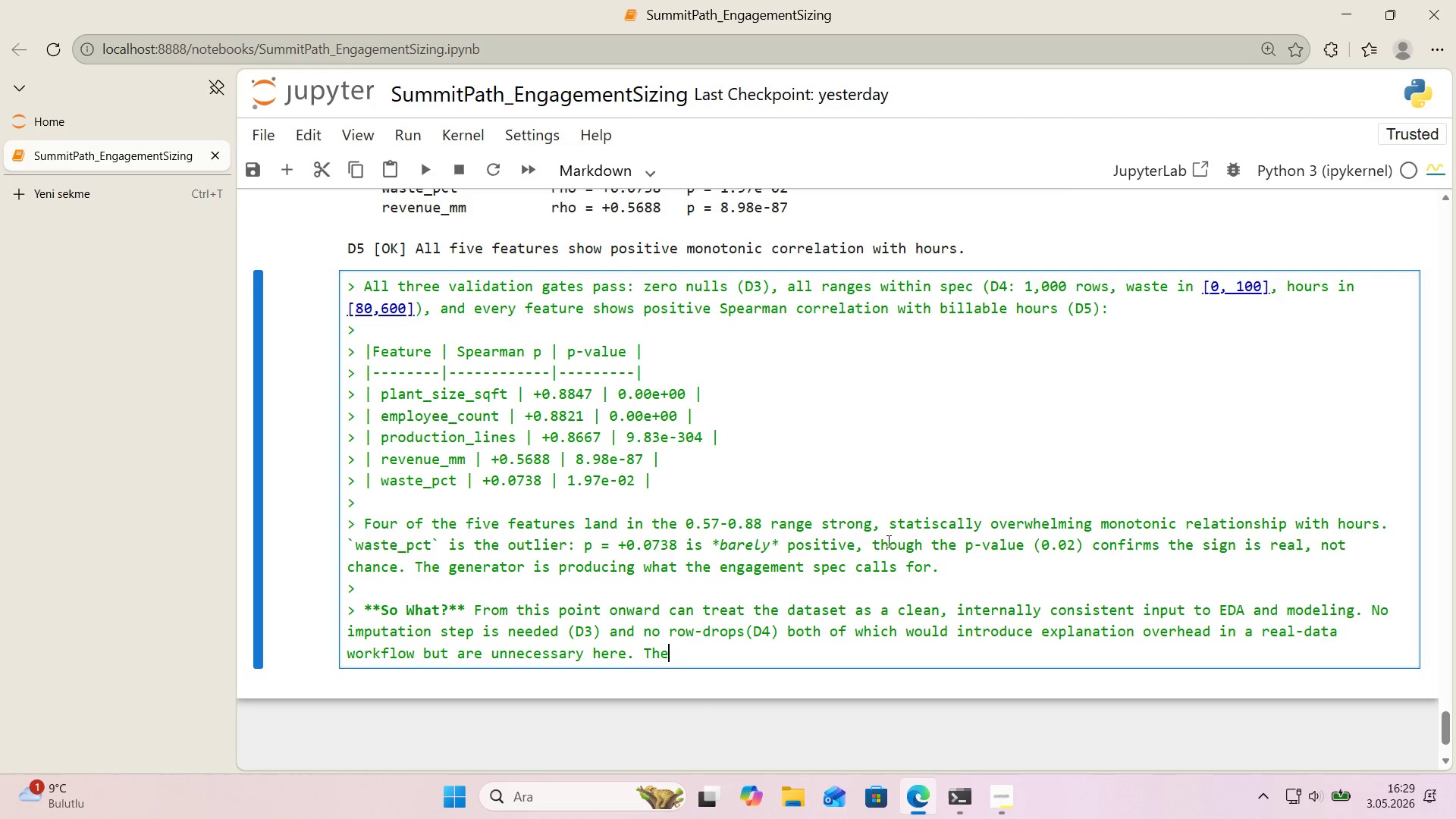 
key(Backspace)
 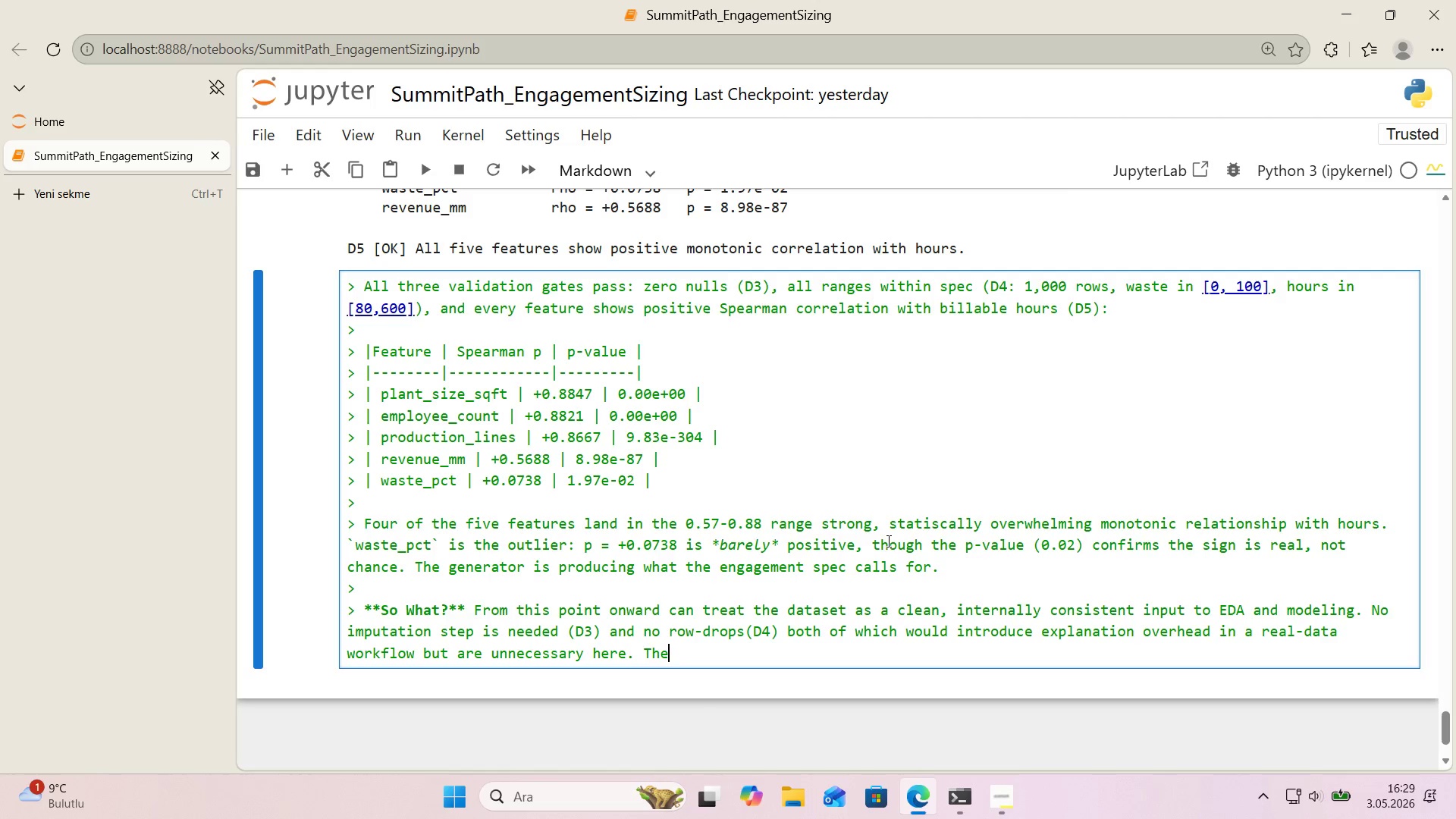 
key(Backspace)
 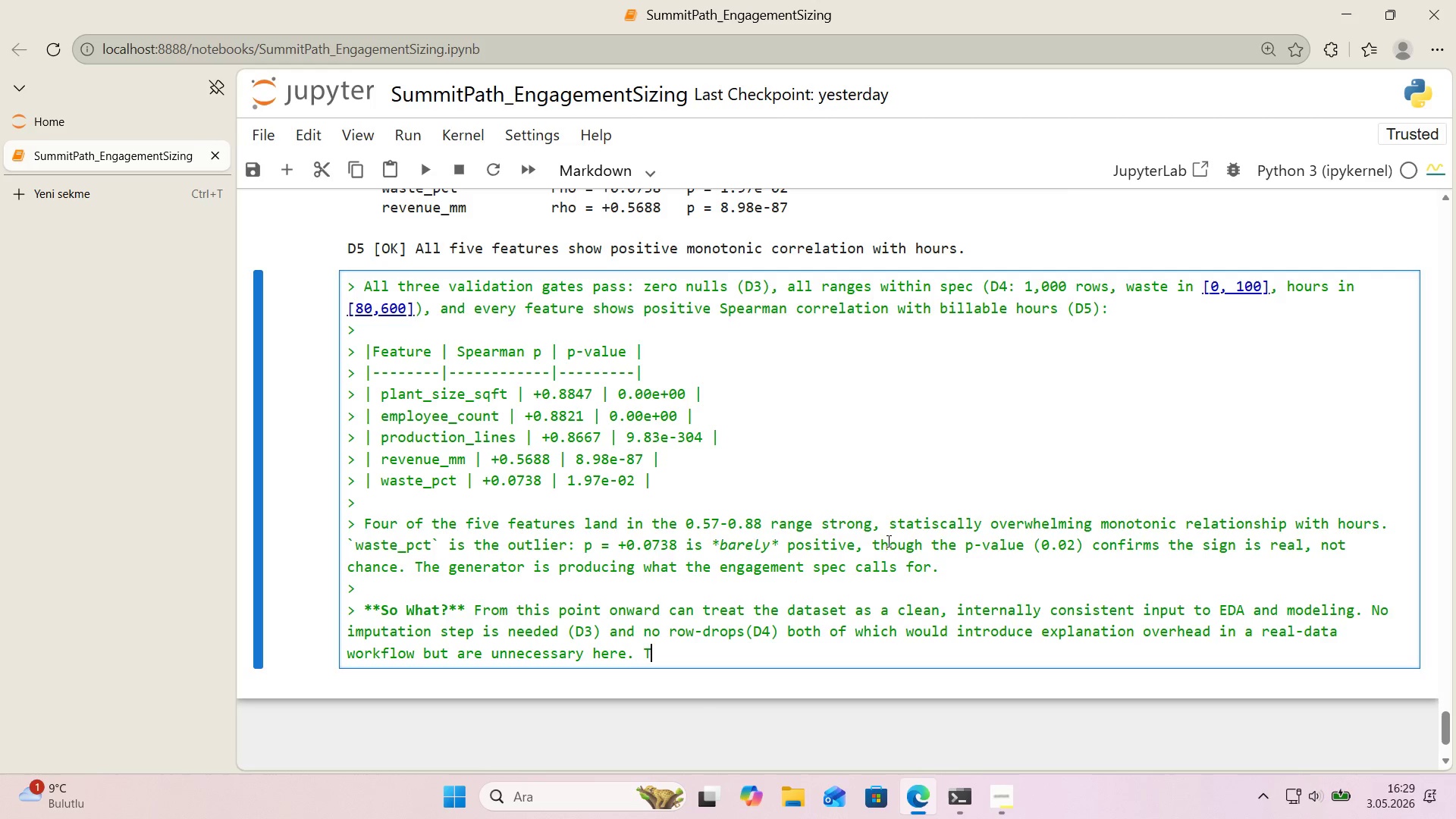 
key(Backspace)
 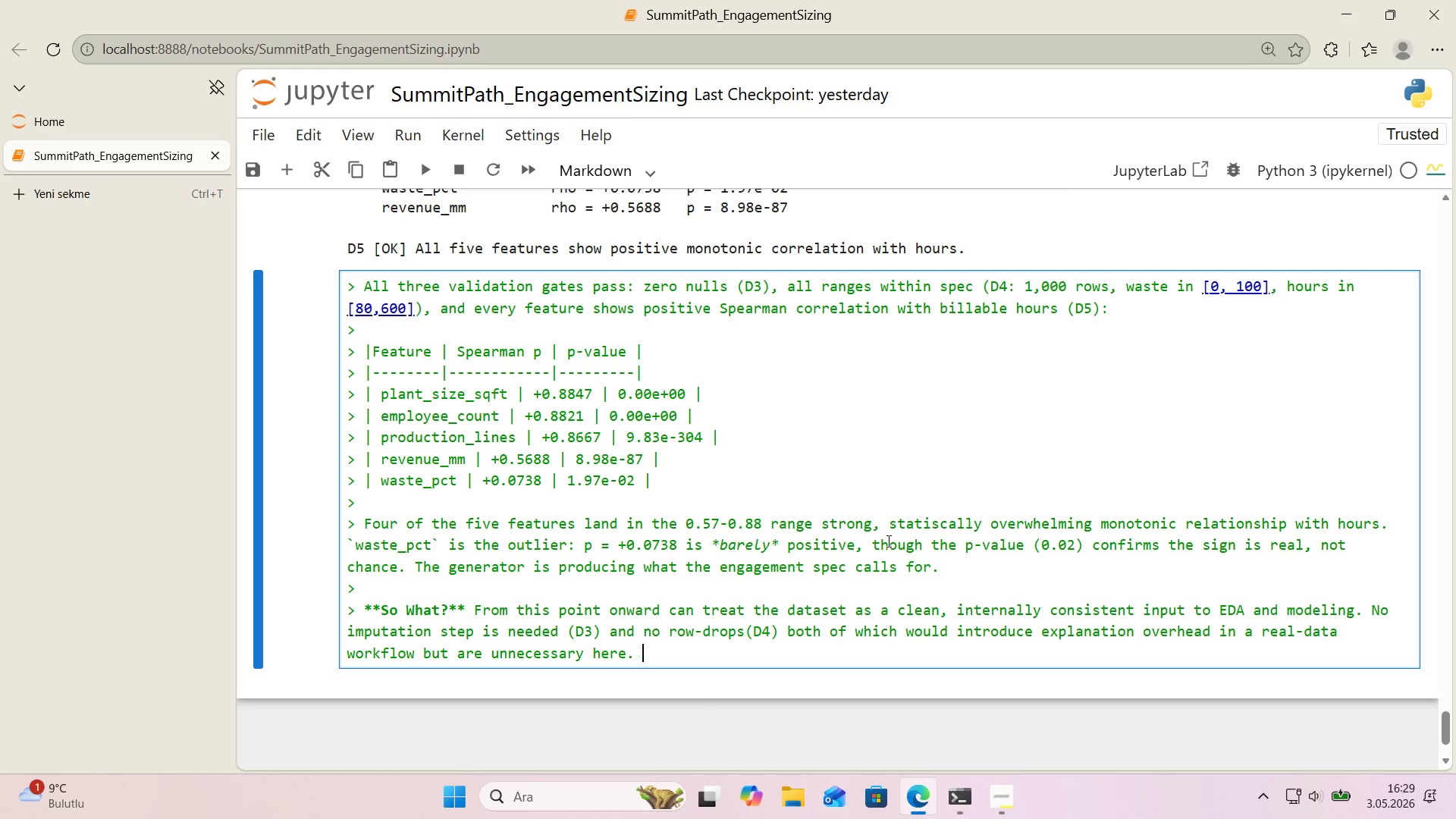 
key(Backspace)
 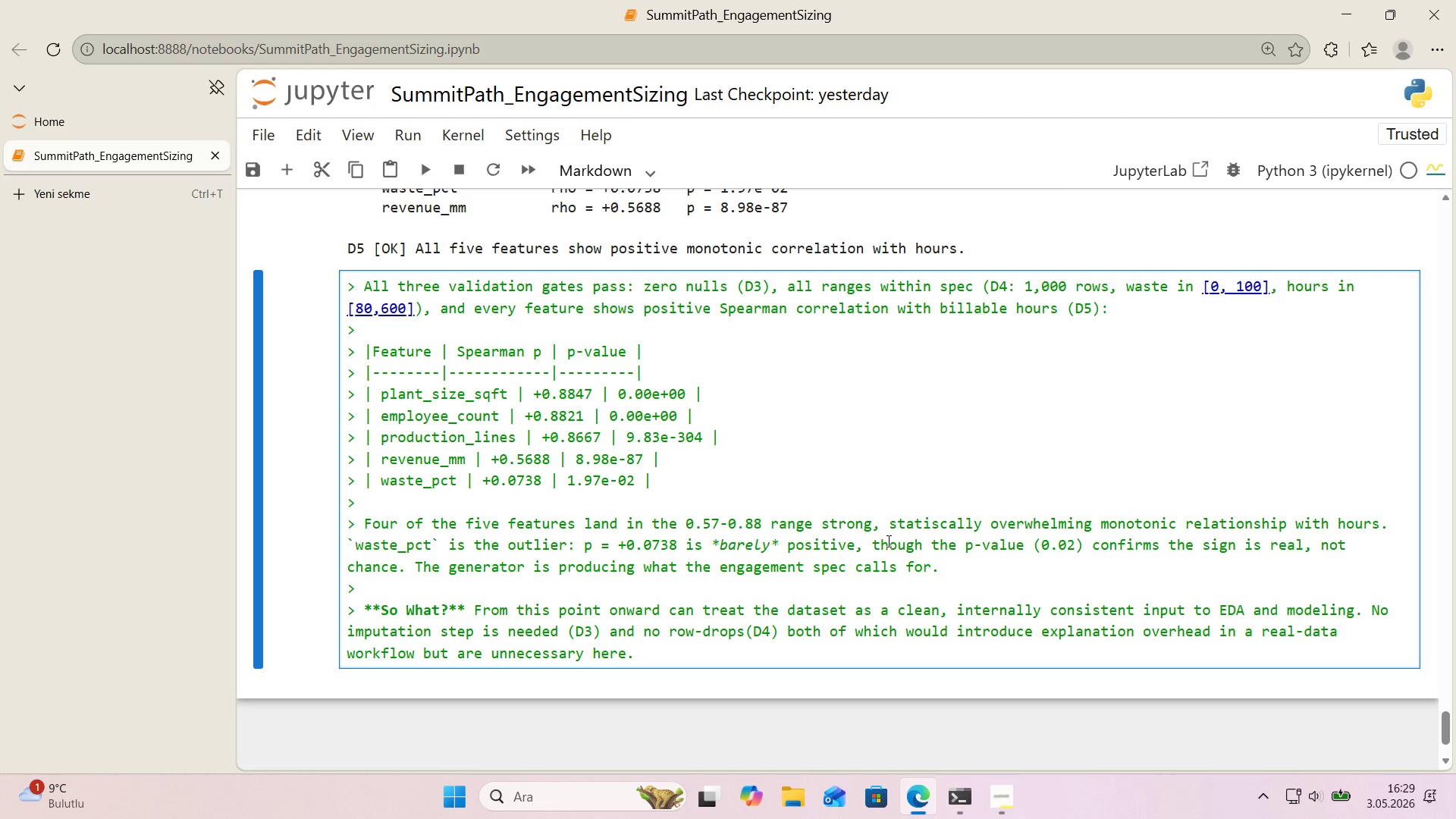 
wait(7.34)
 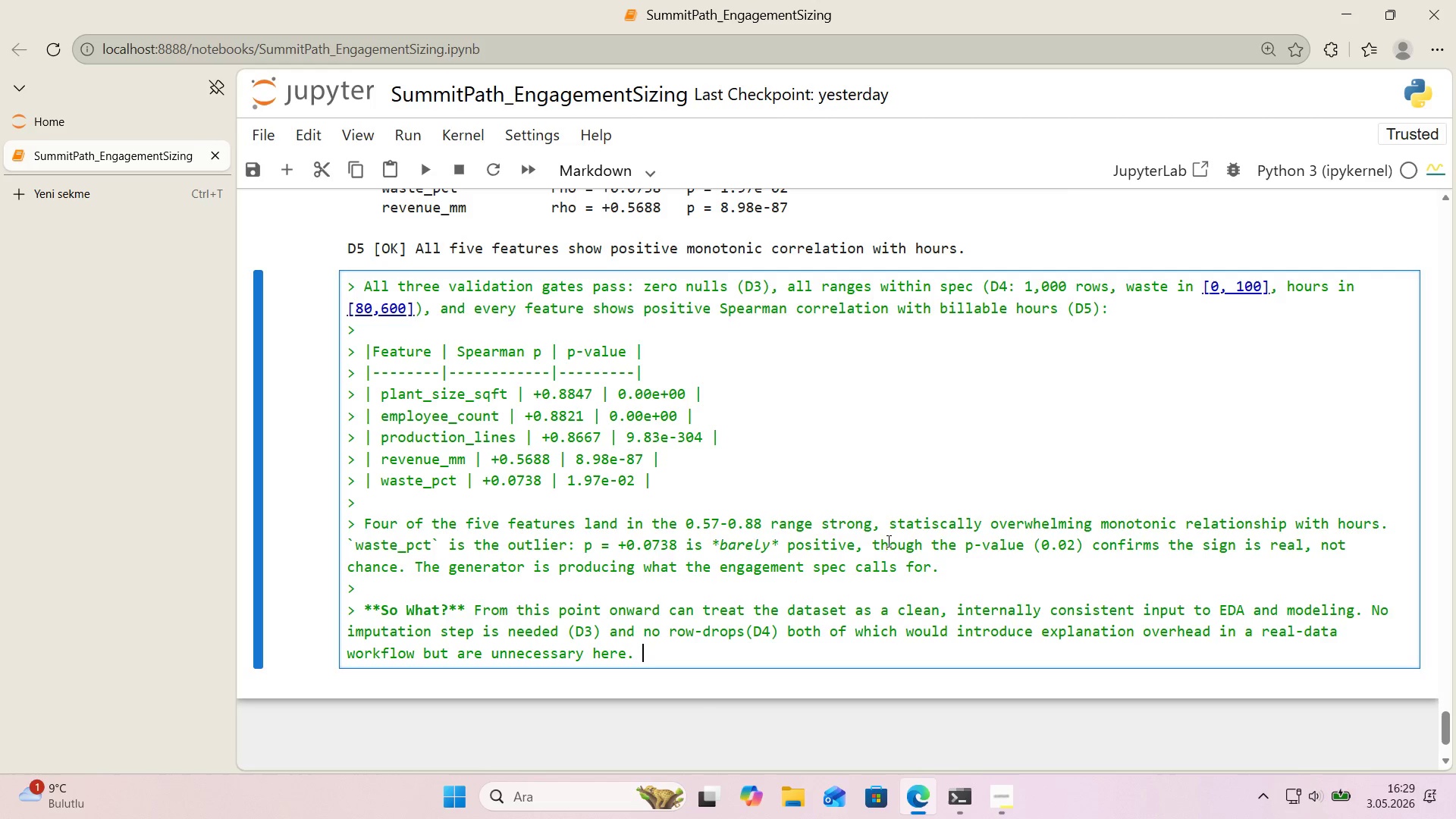 
type(The weak )
 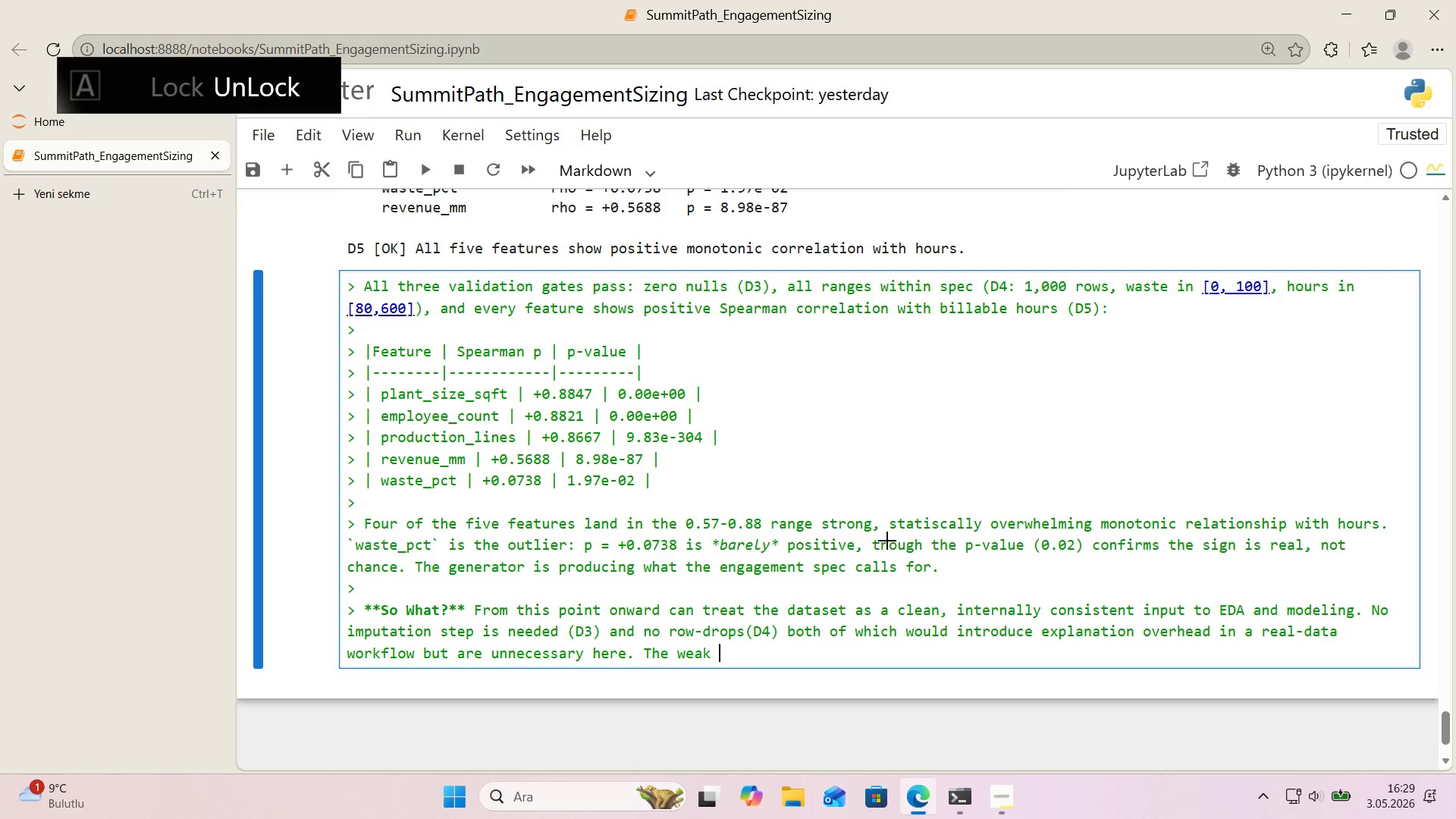 
key(Alt+Control+Comma)
 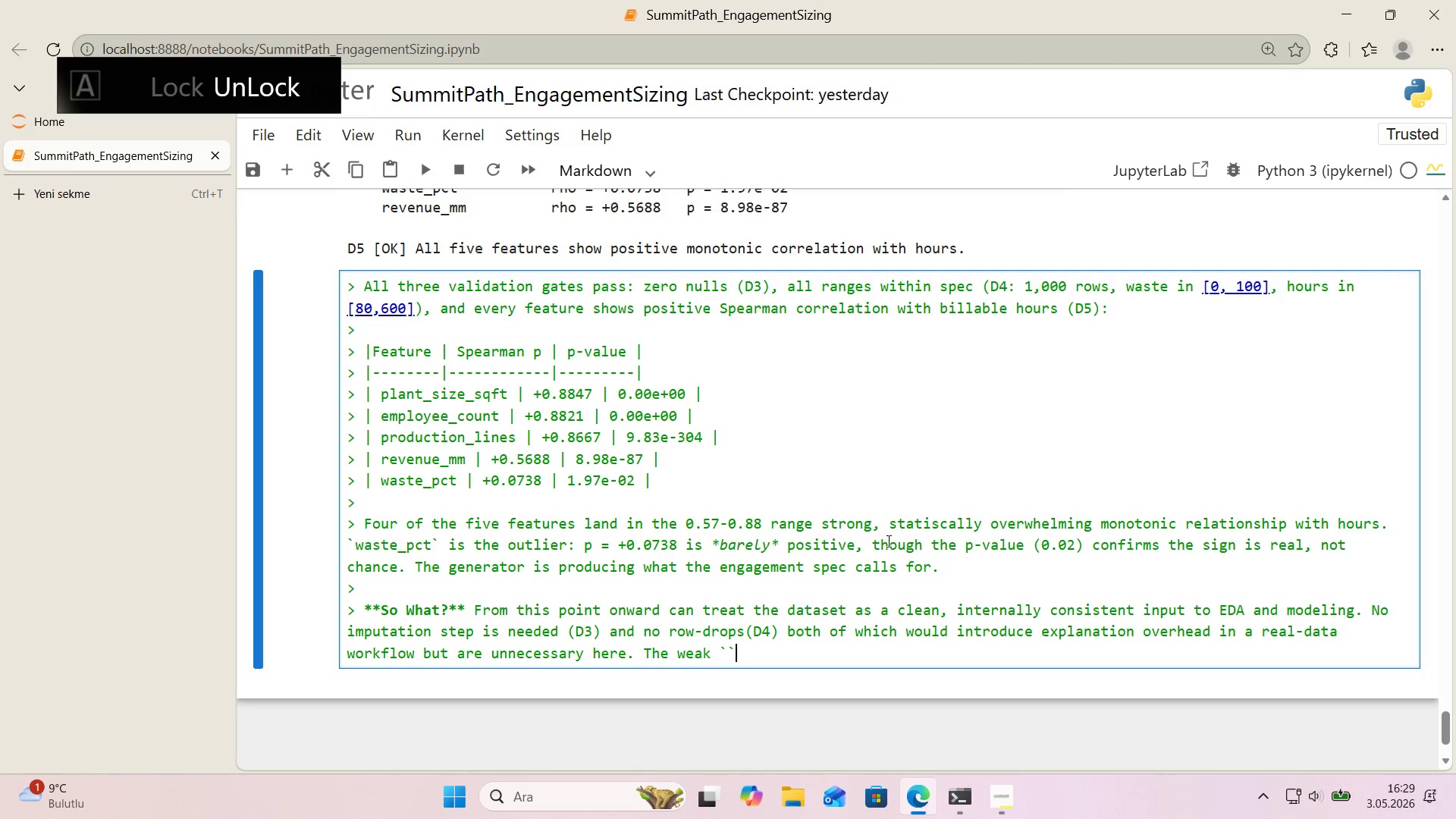 
key(Alt+Control+Comma)
 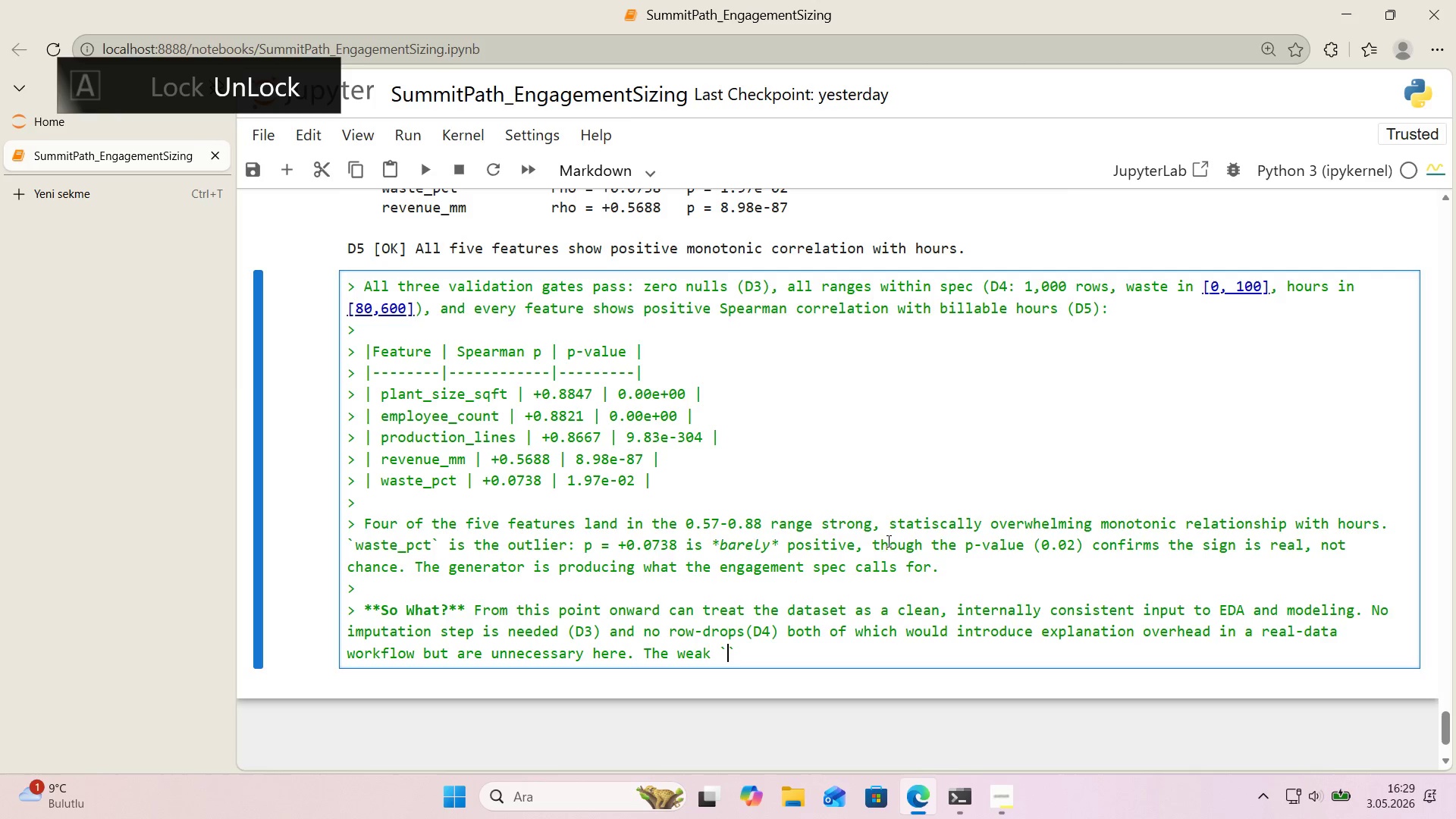 
key(ArrowLeft)
 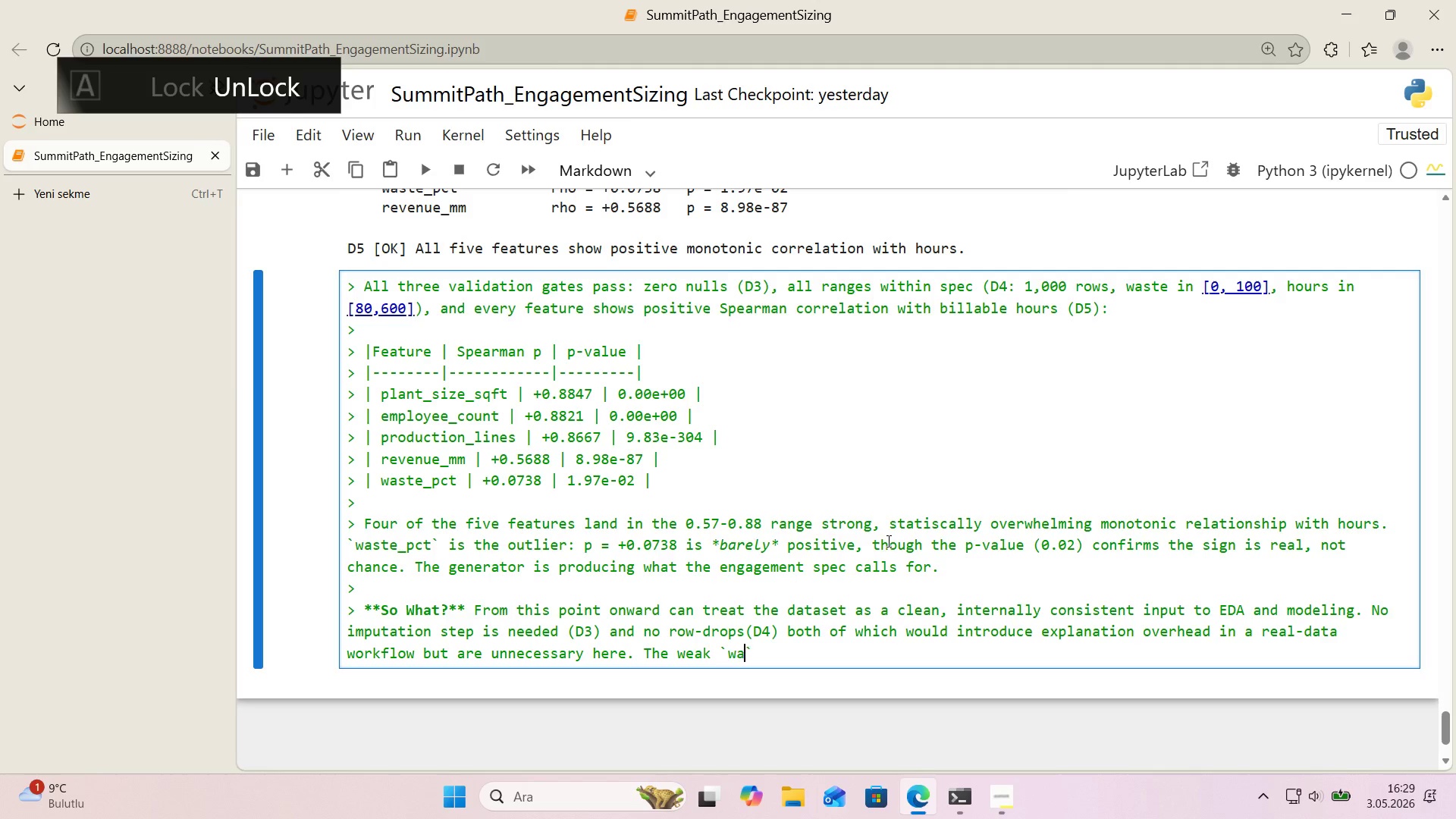 
type(waste_pct)
 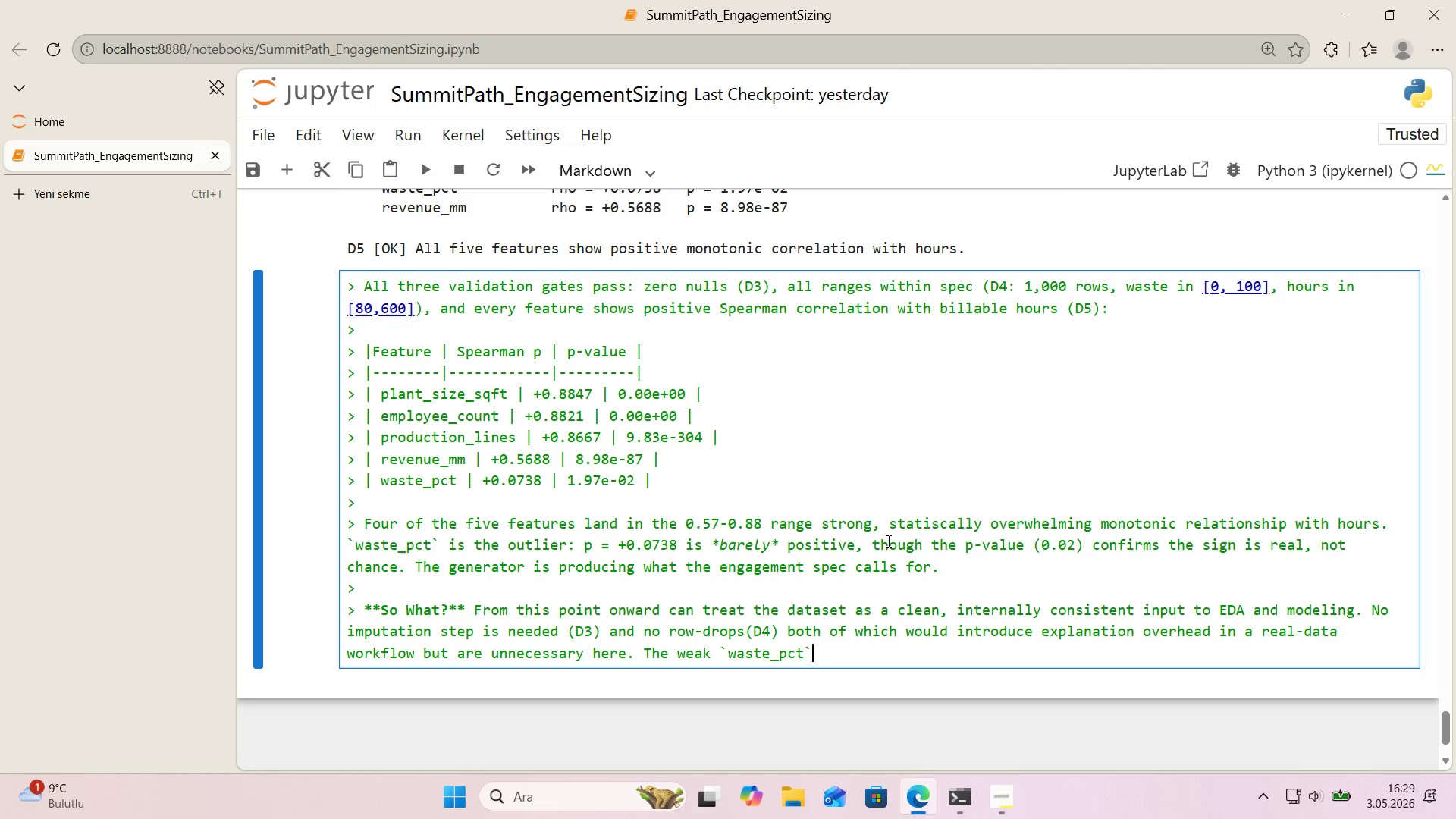 
key(ArrowRight)
 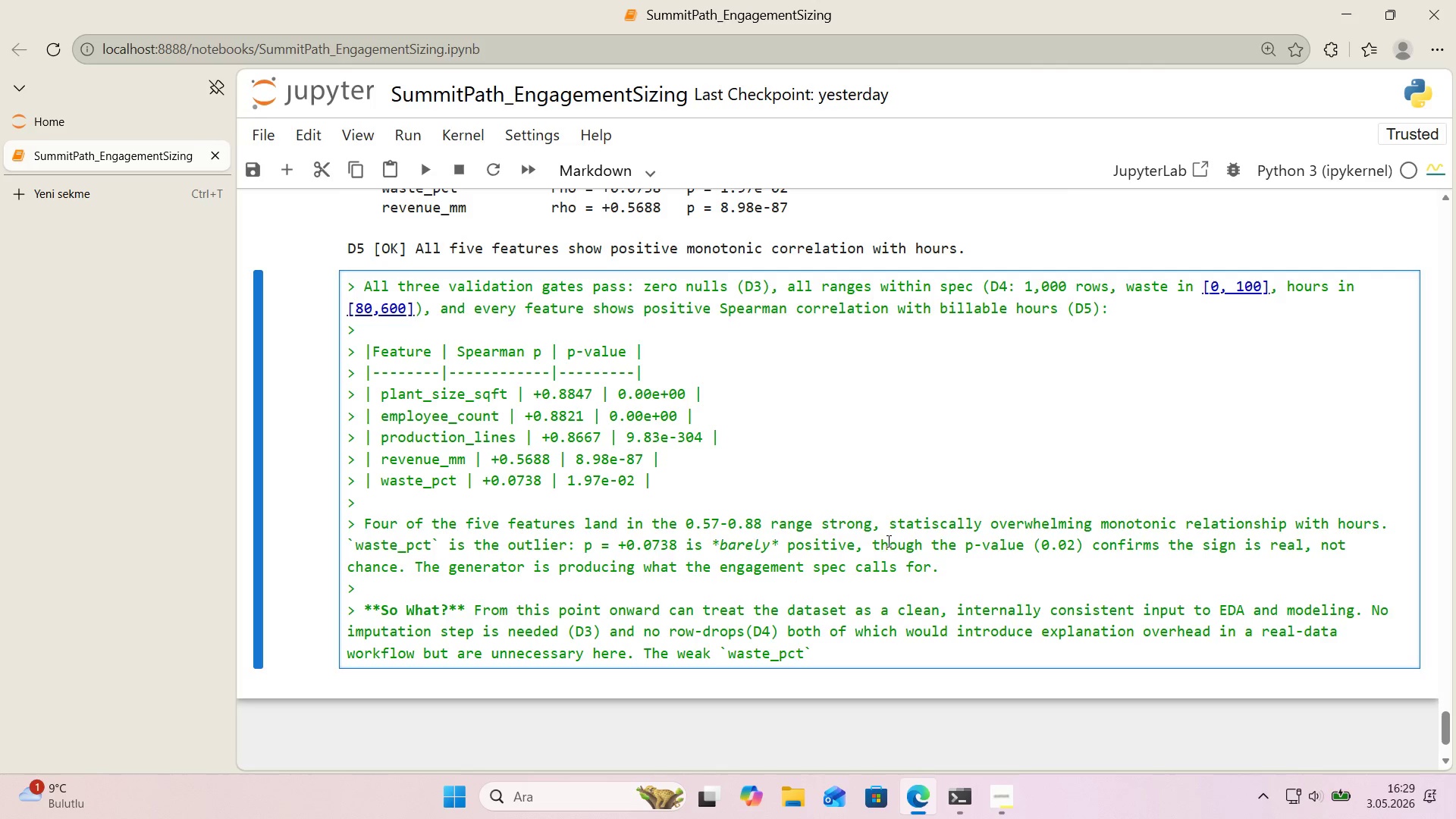 
type( correlat'on *()
 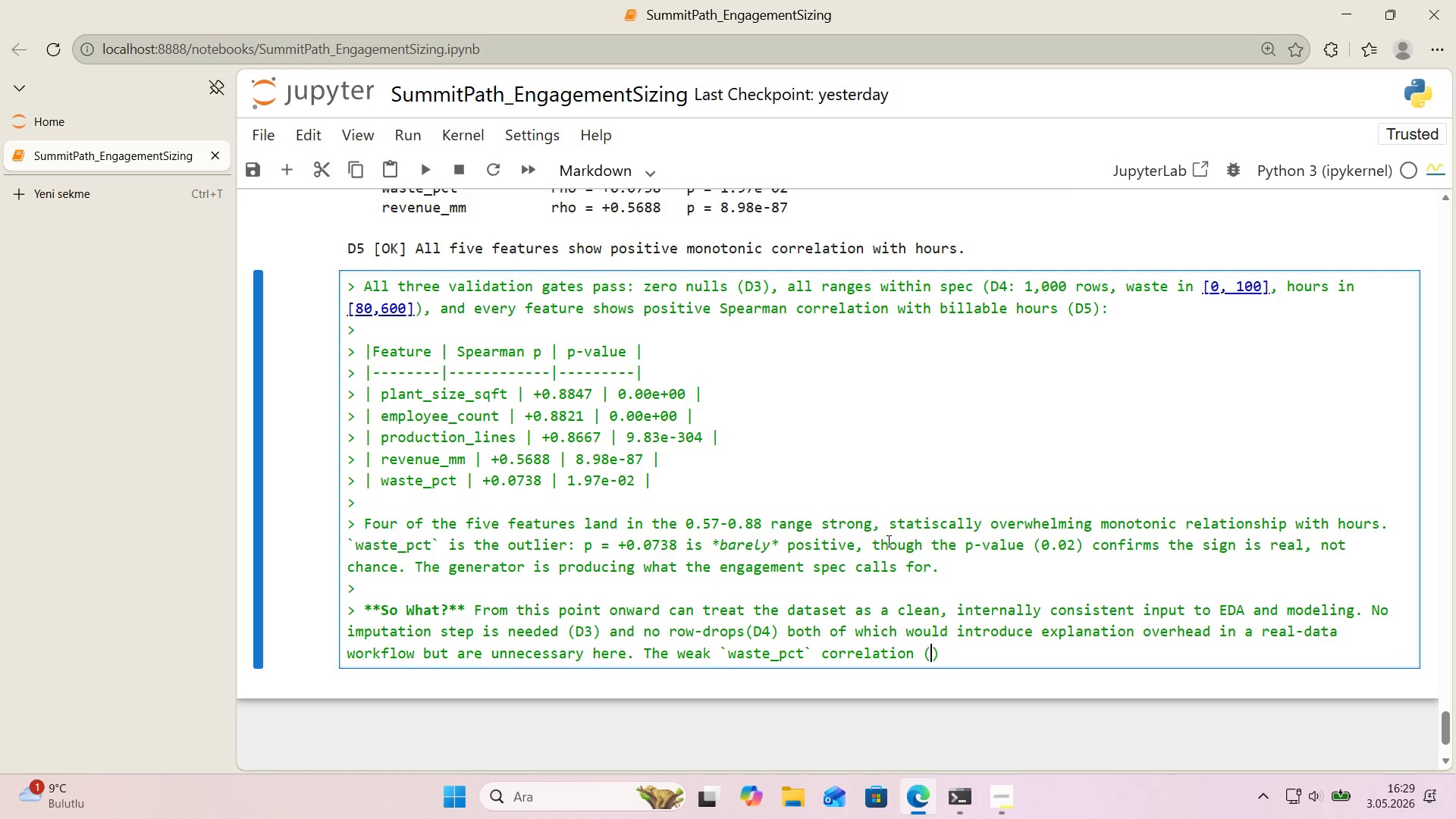 
 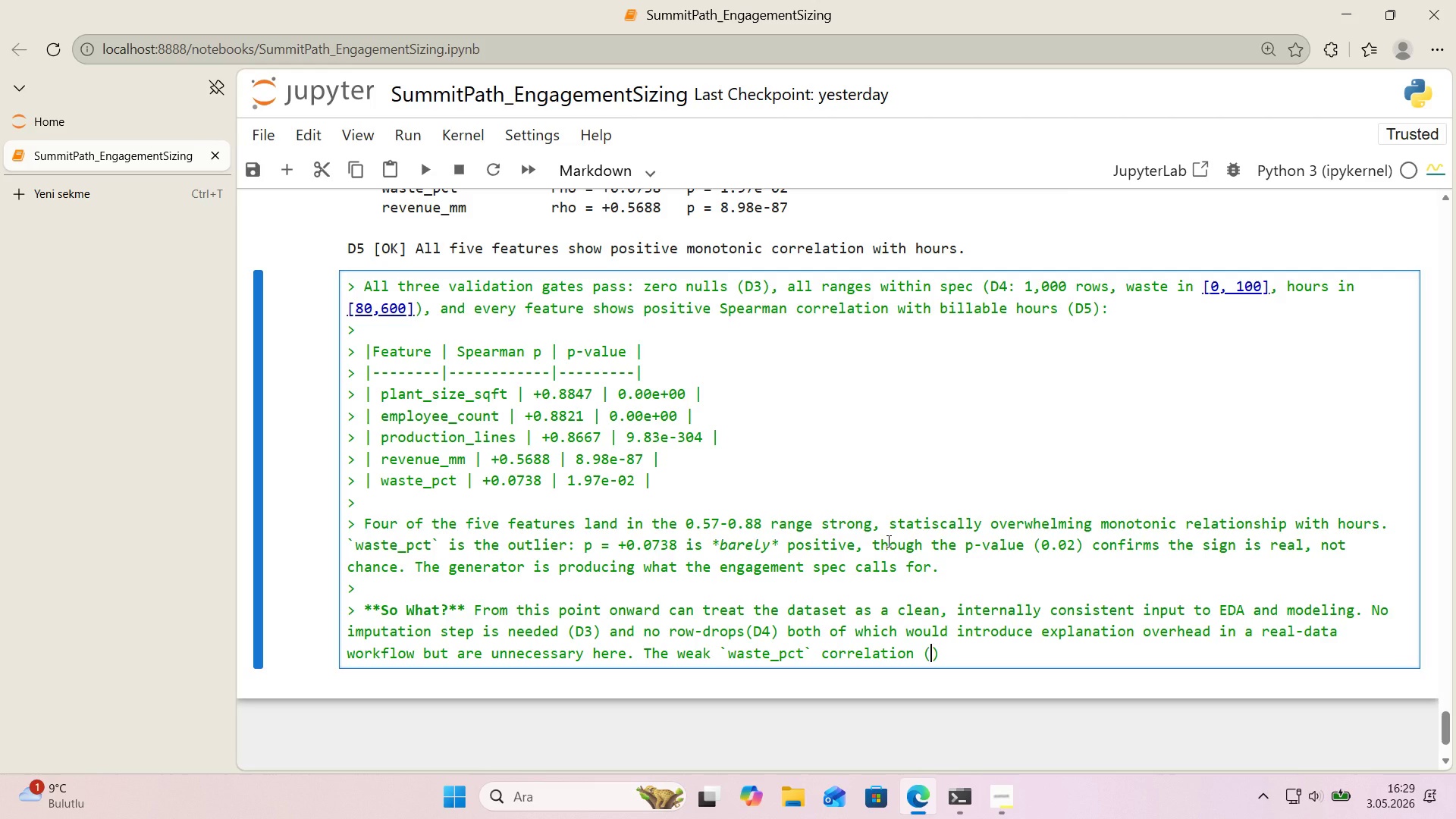 
key(ArrowLeft)
 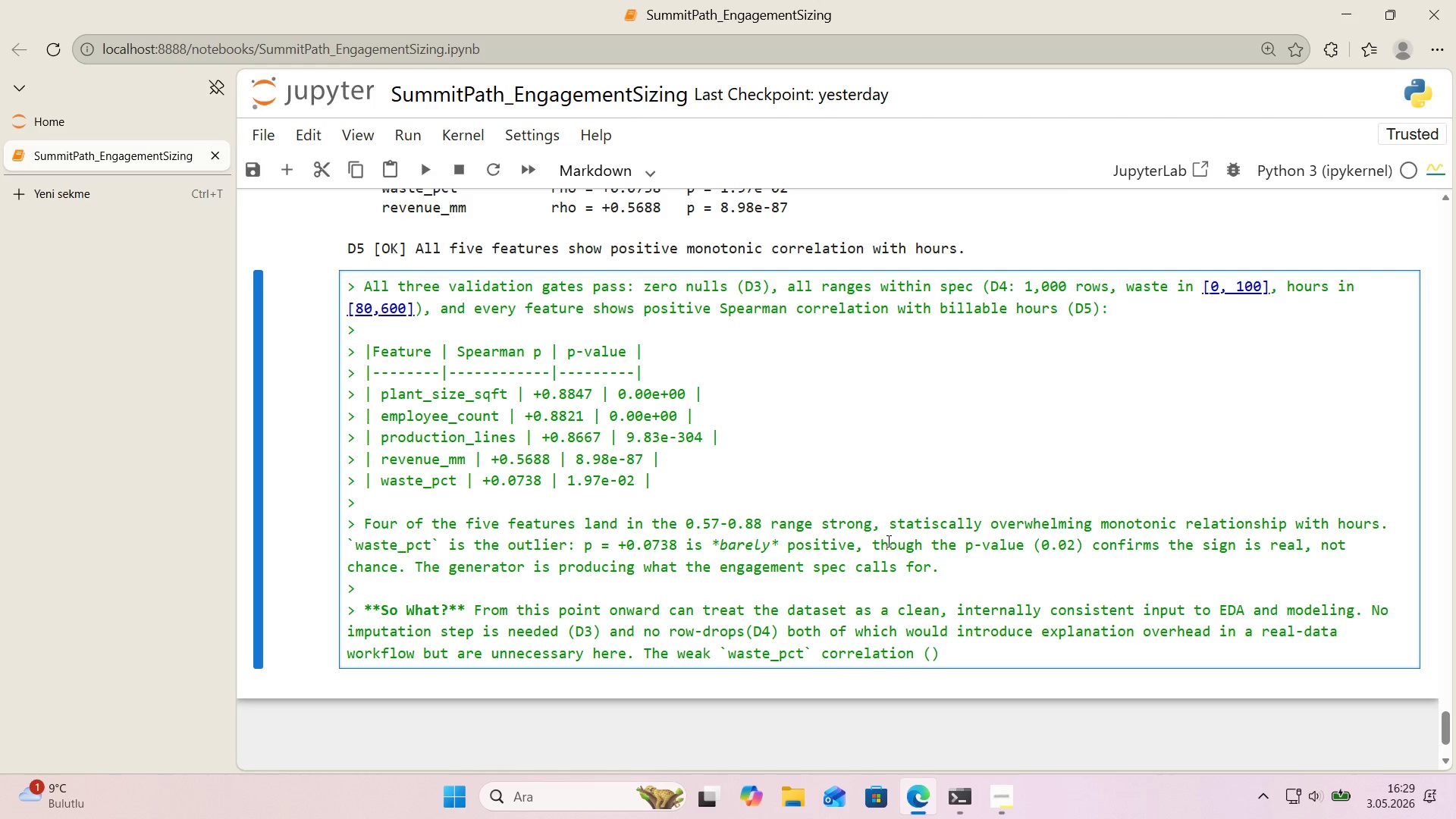 
key(NumpadAdd)
 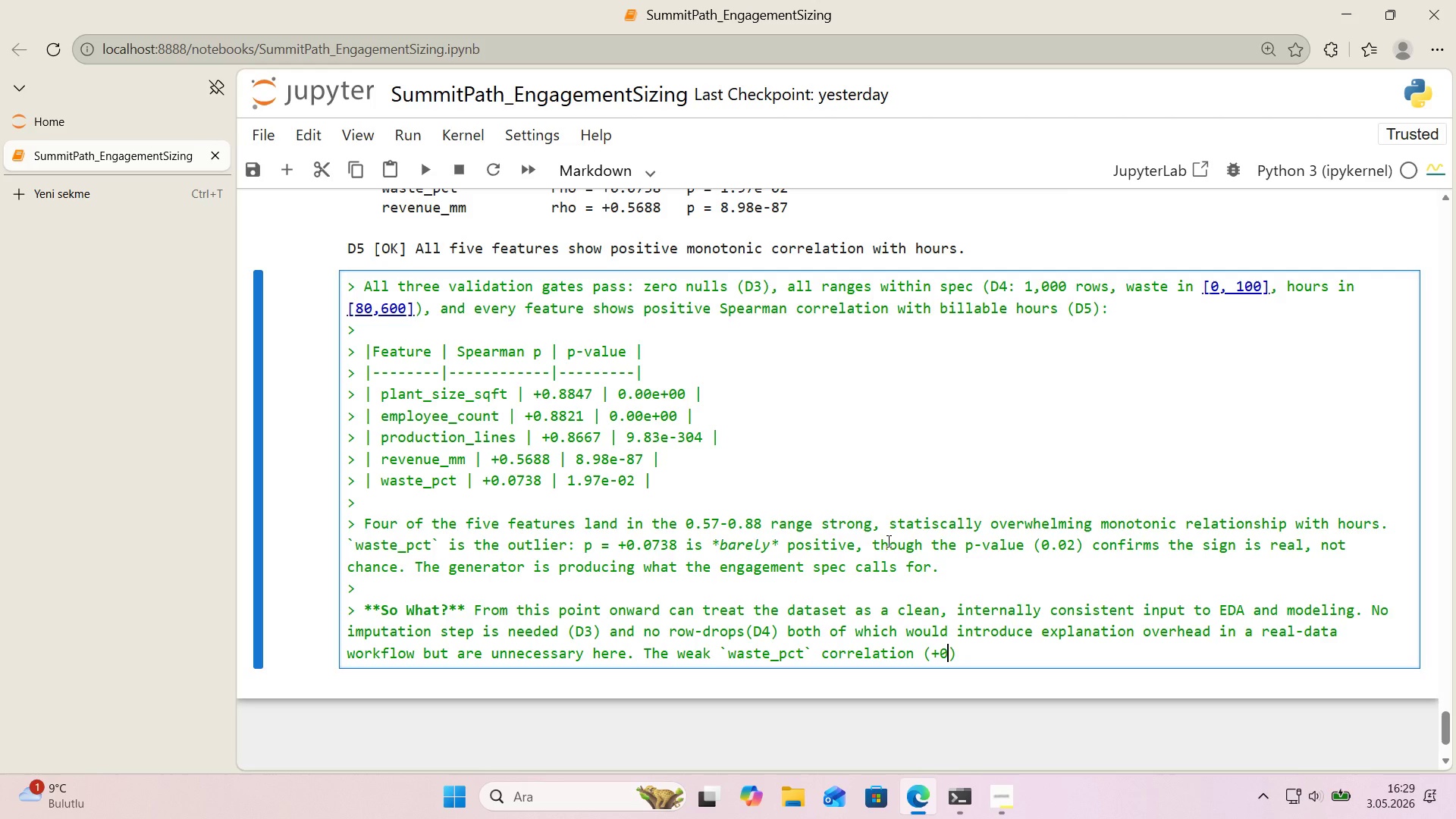 
key(Numpad0)
 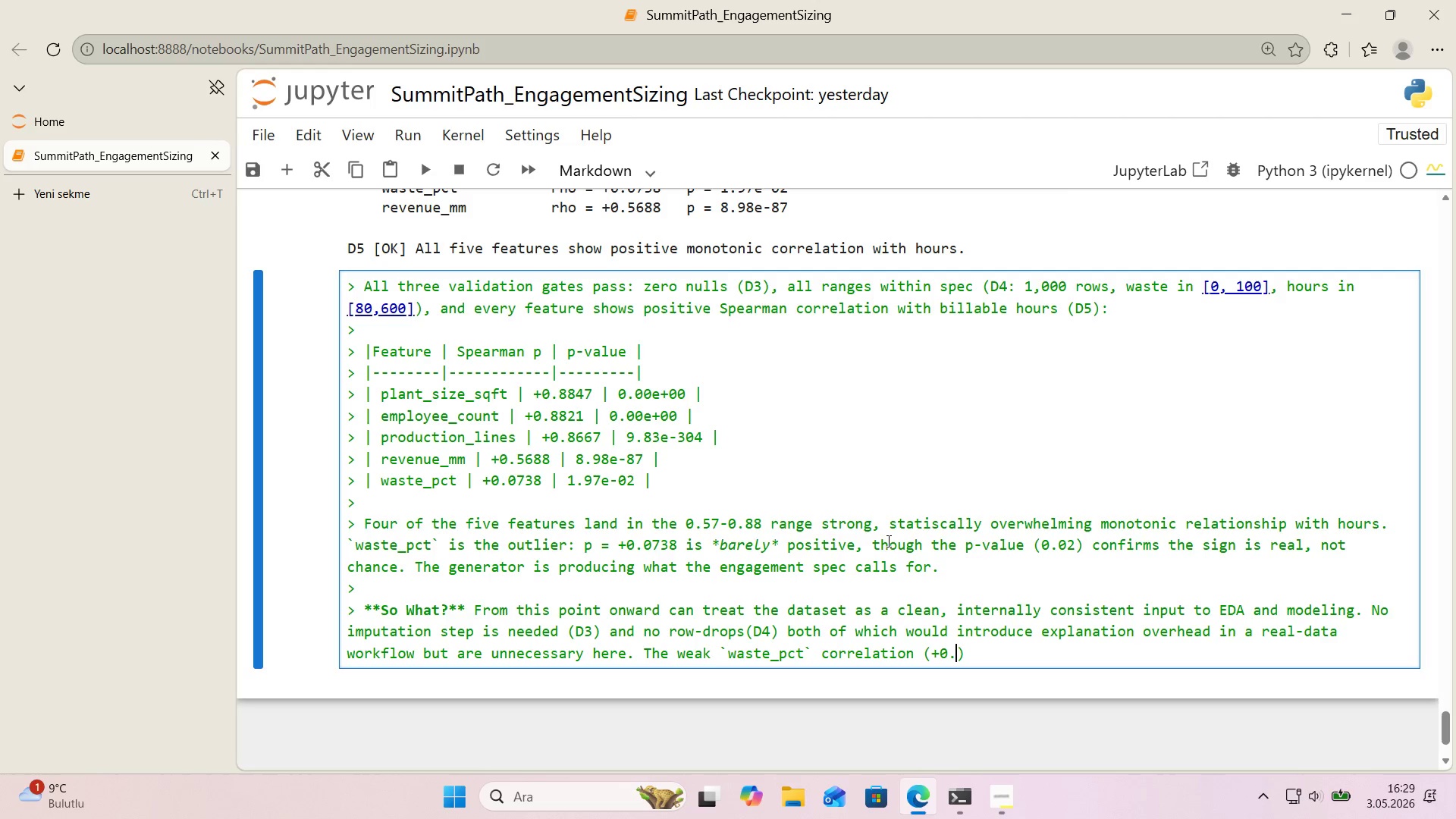 
key(Period)
 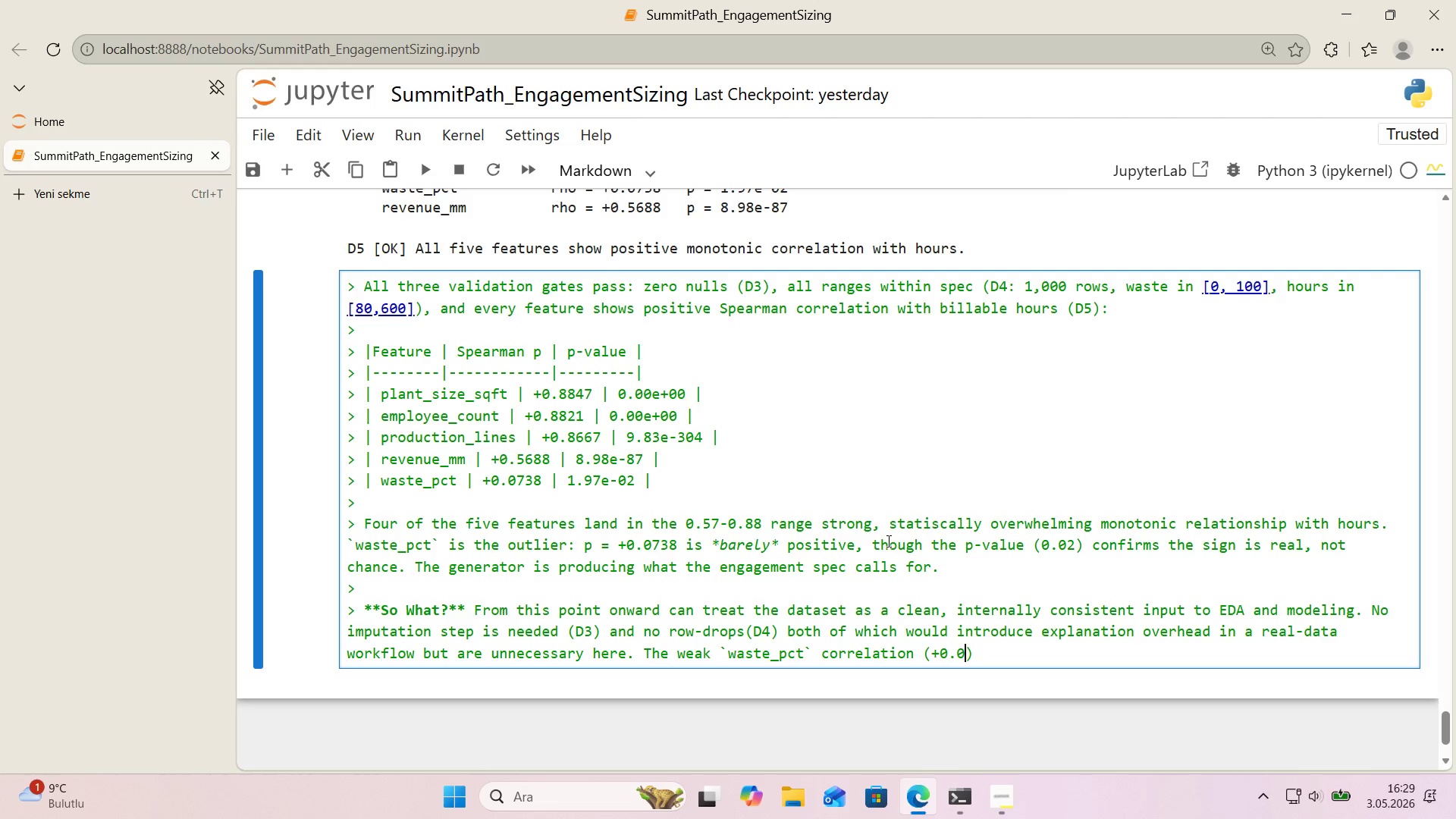 
key(Numpad0)
 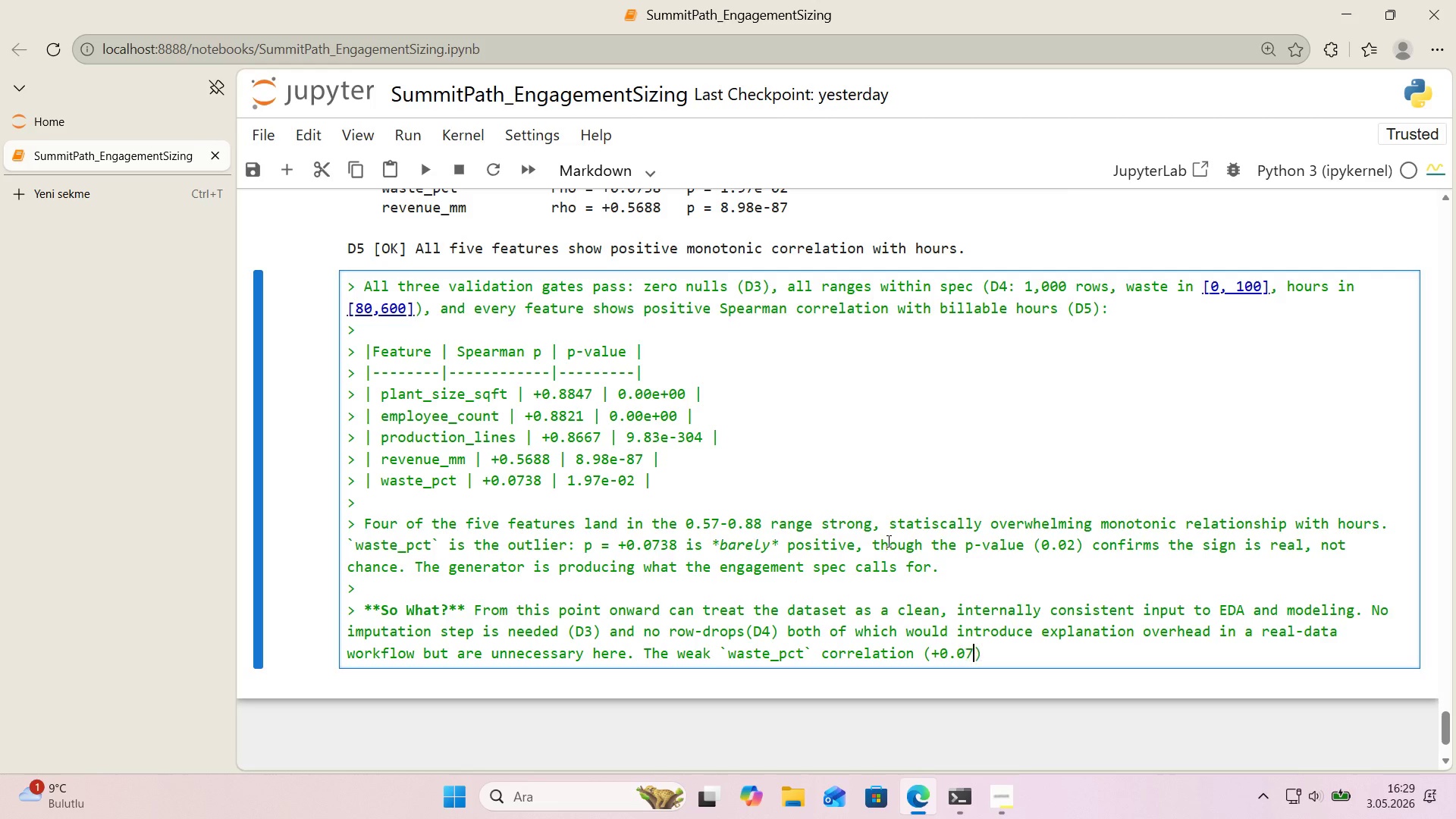 
key(Numpad7)
 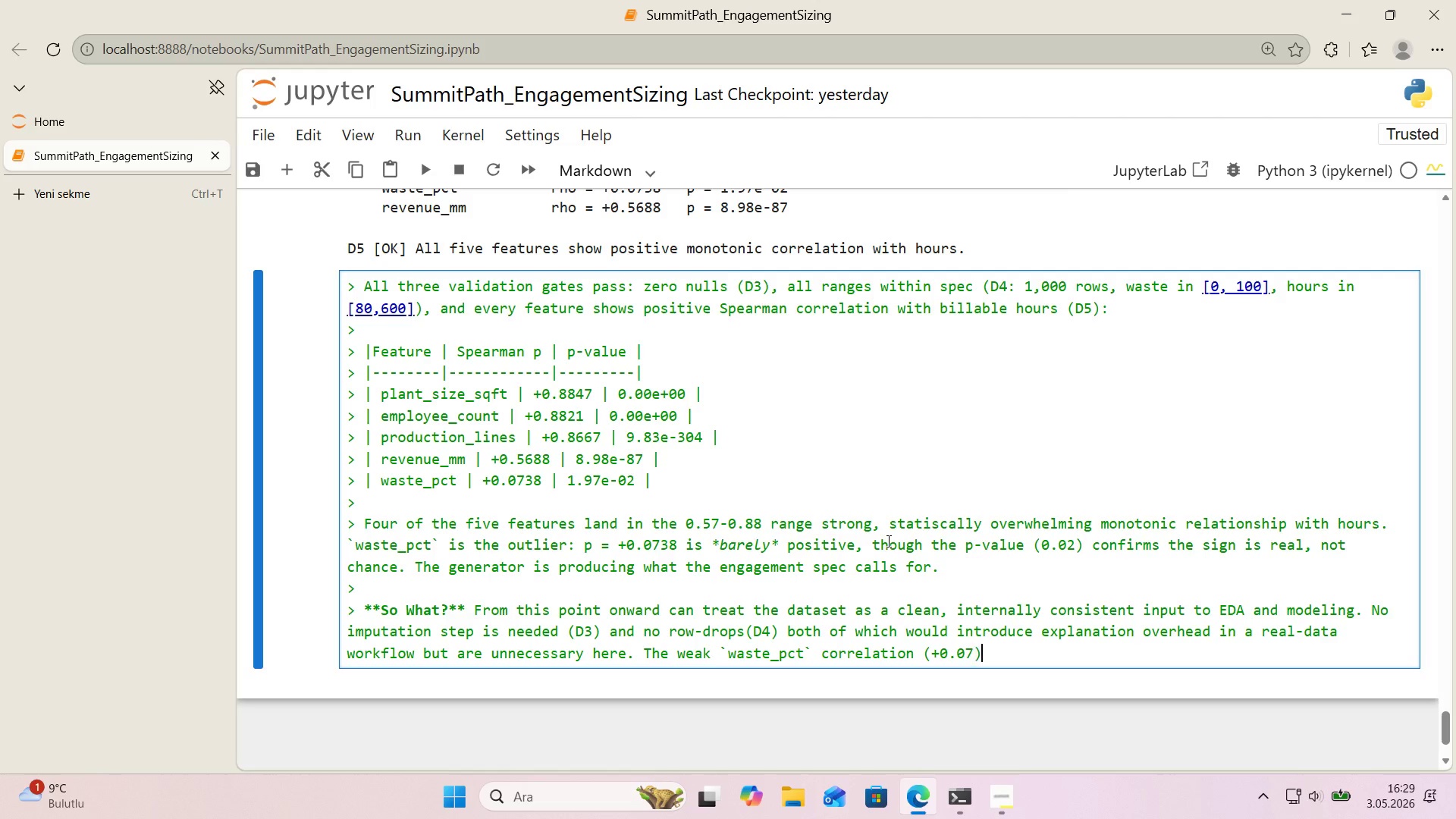 
key(ArrowRight)
 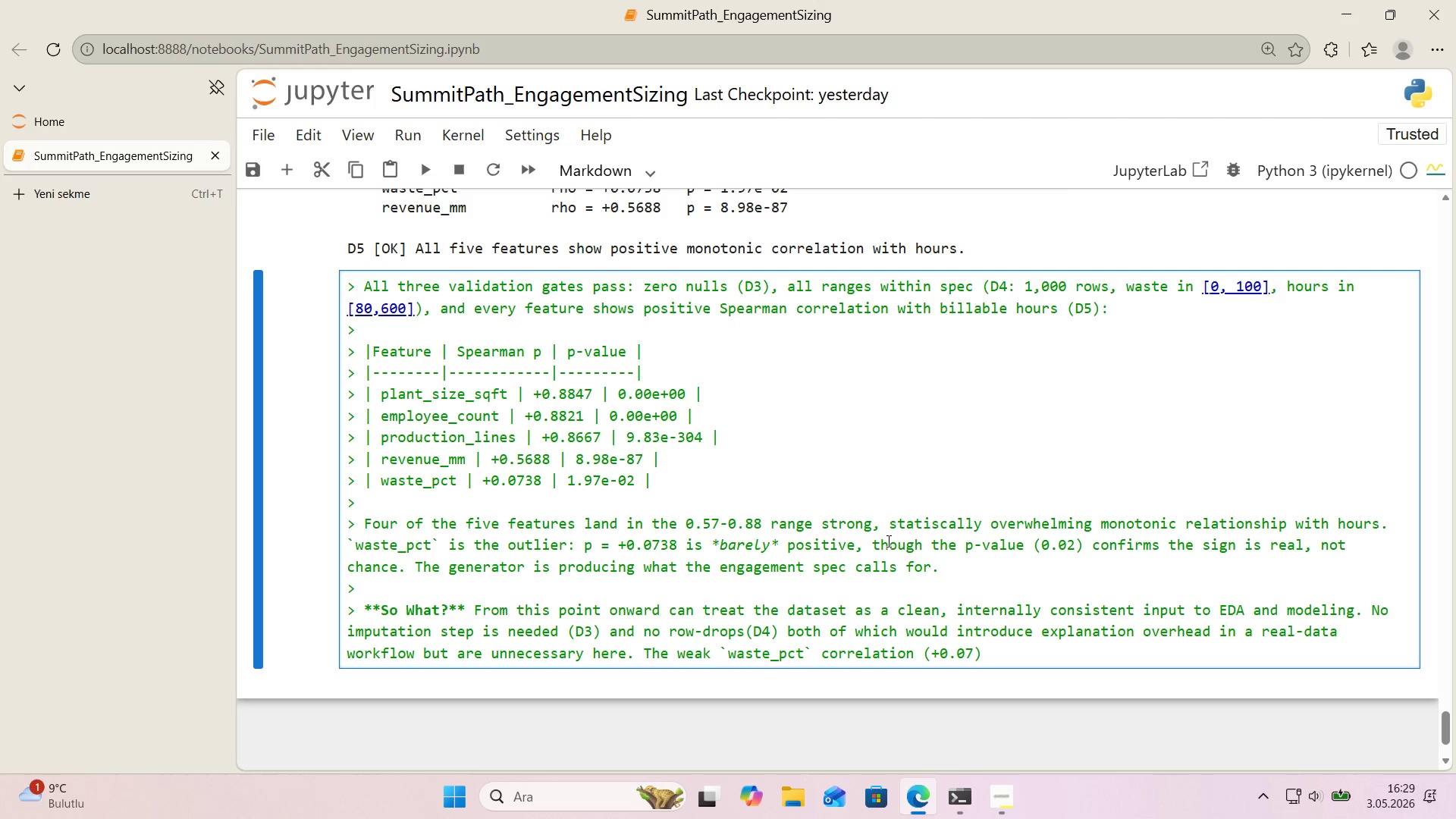 
type( ;s )
key(Backspace)
key(Backspace)
key(Backspace)
type('s also a forward s'gnal> 't tells before even f't a model that waste@s *monoton'c* contr'but'on to hours)
 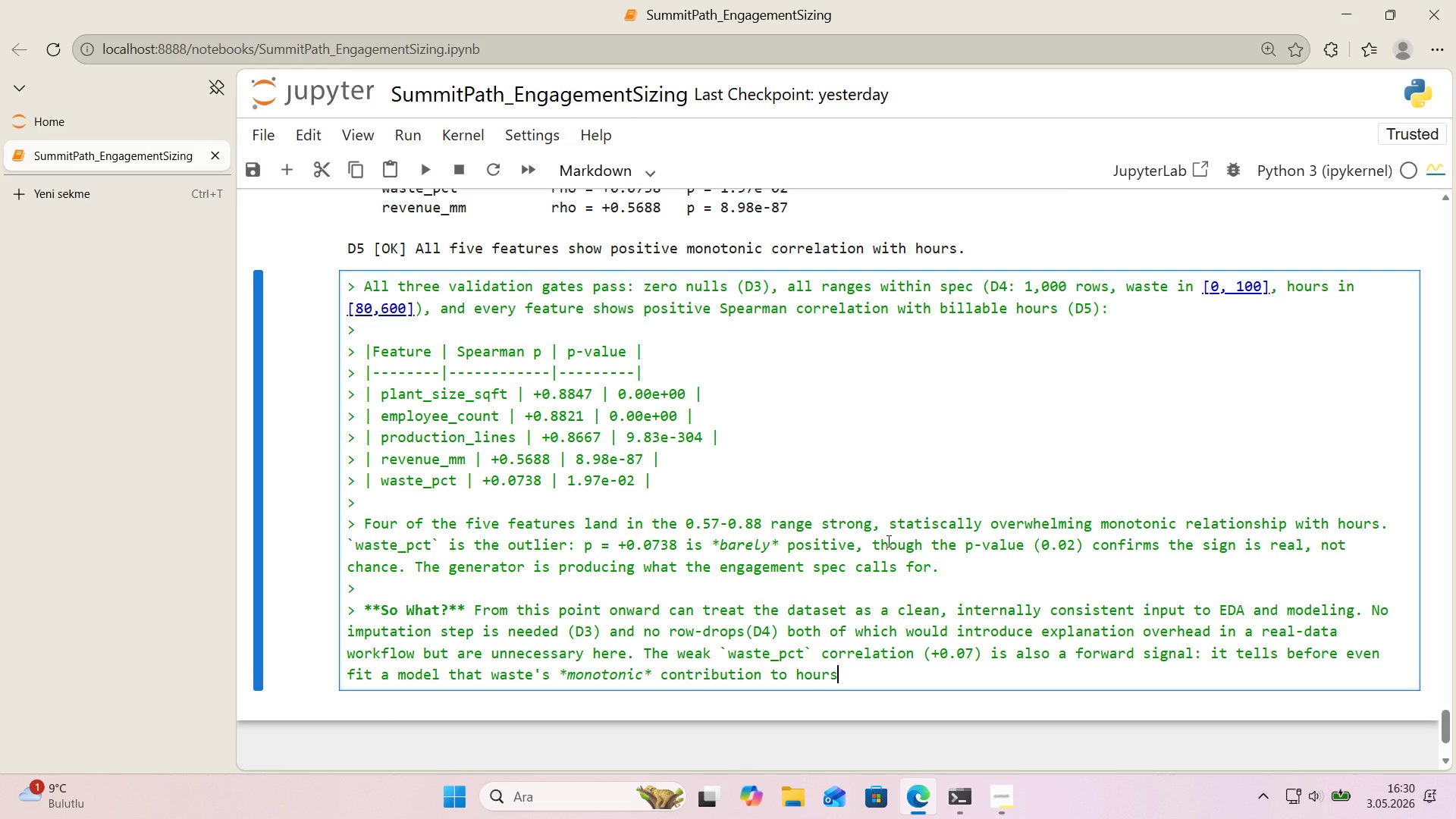 
wait(6.58)
 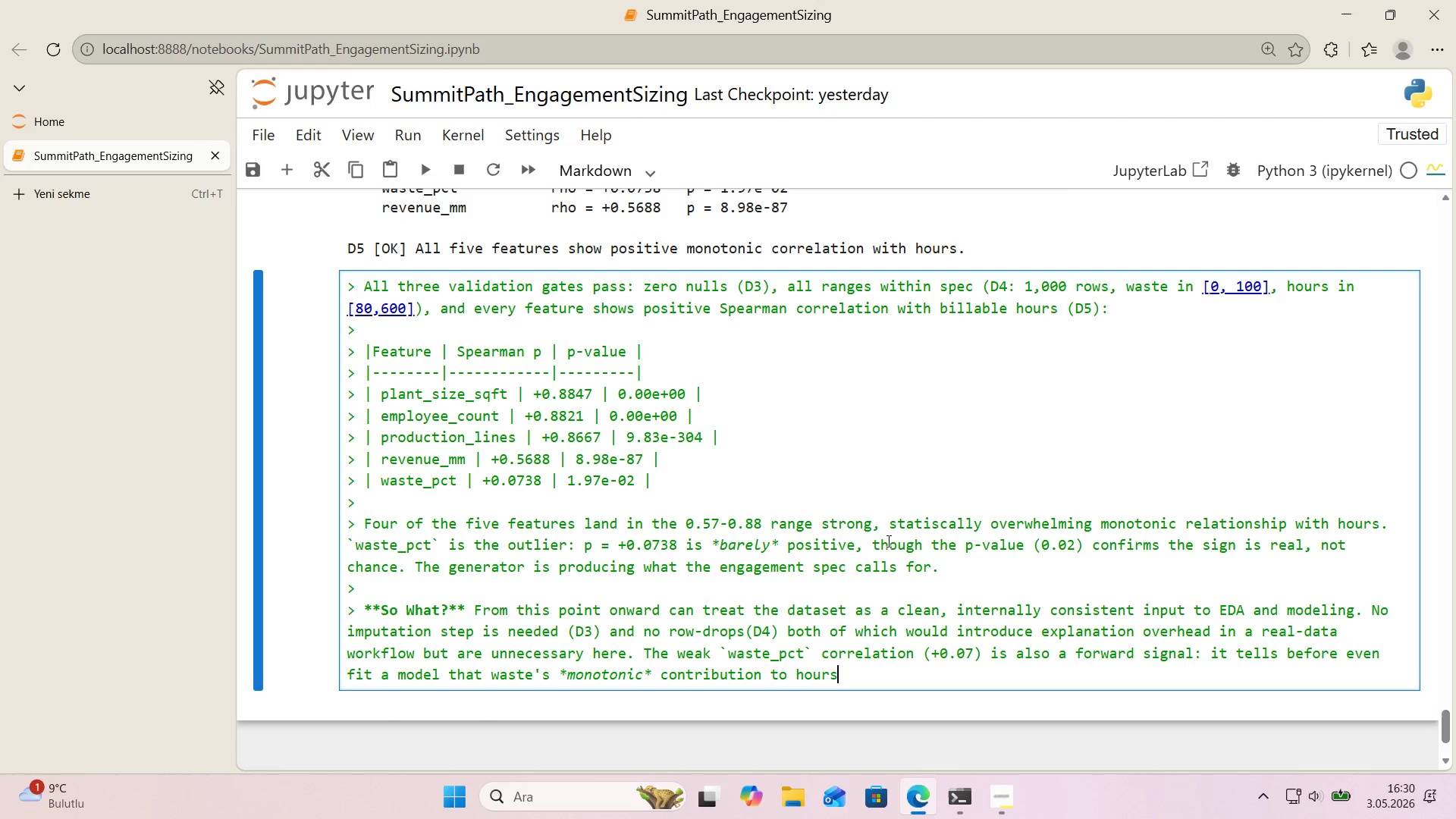 
type( 's largely)
 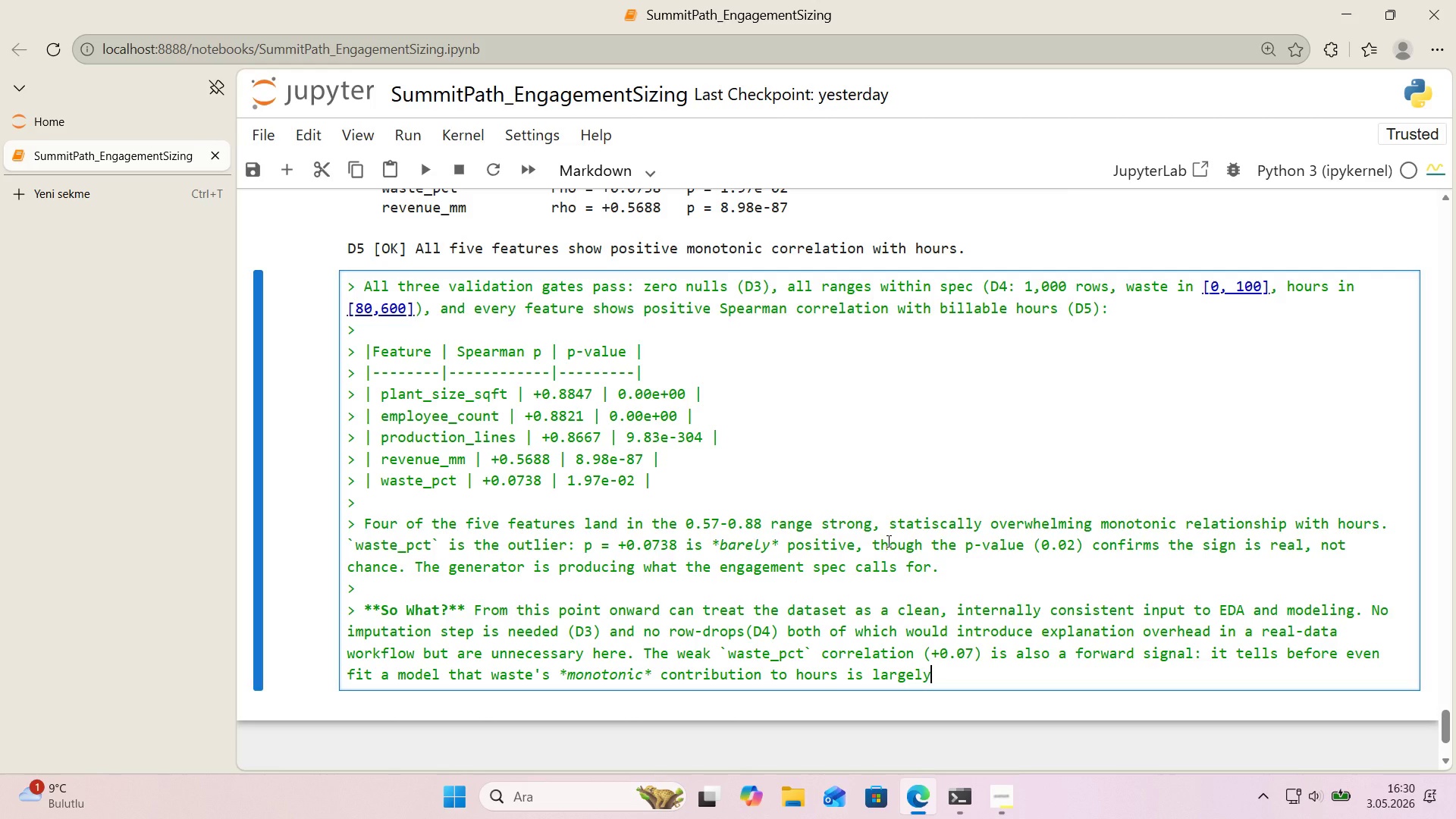 
wait(5.08)
 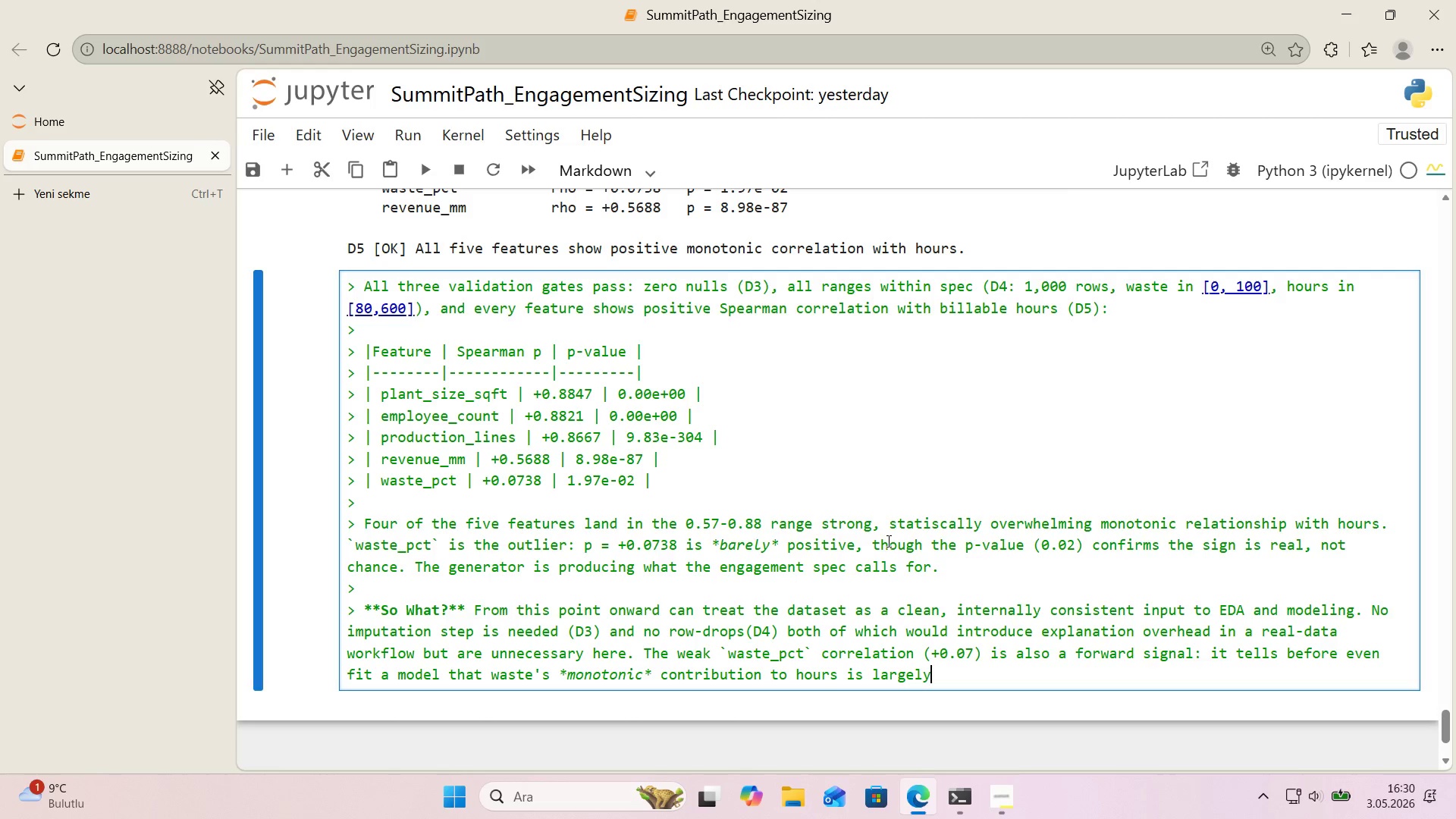 
type( bur'ed under the targetn )
key(Backspace)
key(Backspace)
type( no'se, even tough)
key(Backspace)
key(Backspace)
key(Backspace)
key(Backspace)
type(hought the generator g'ves 't a non-tr'val true w')
key(Backspace)
type(e'ght.)
 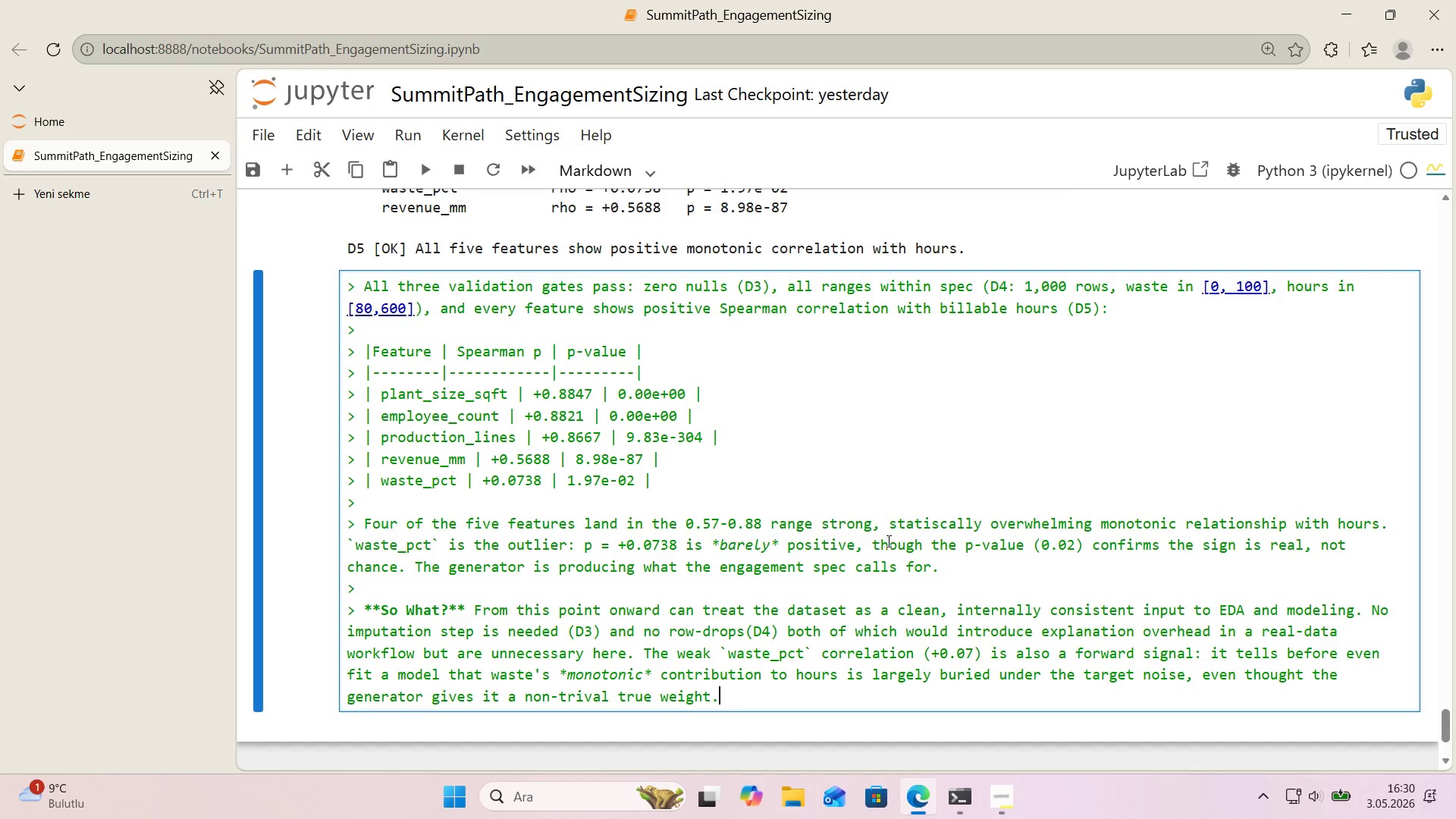 
key(Shift+Enter)
 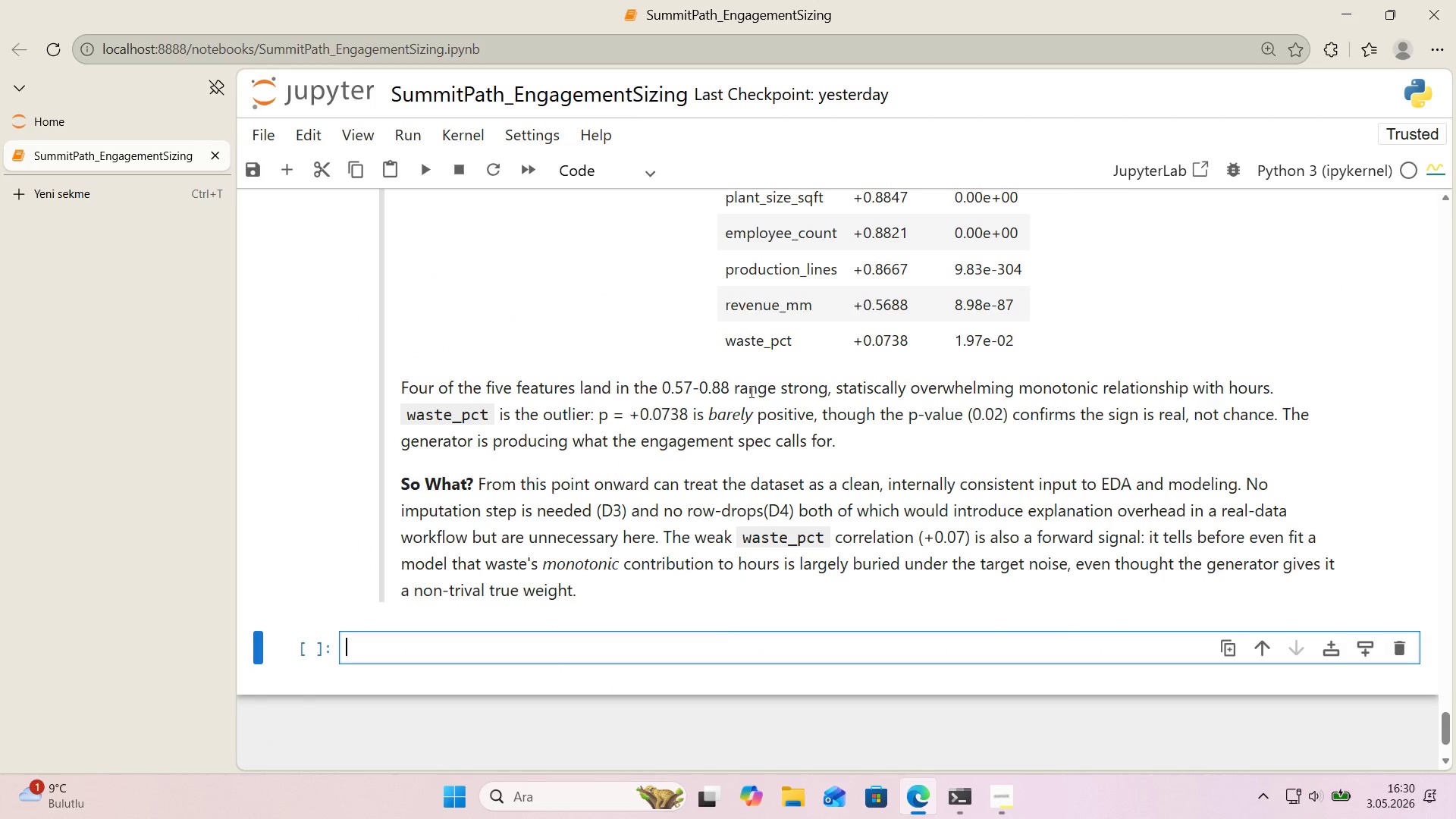 
wait(9.0)
 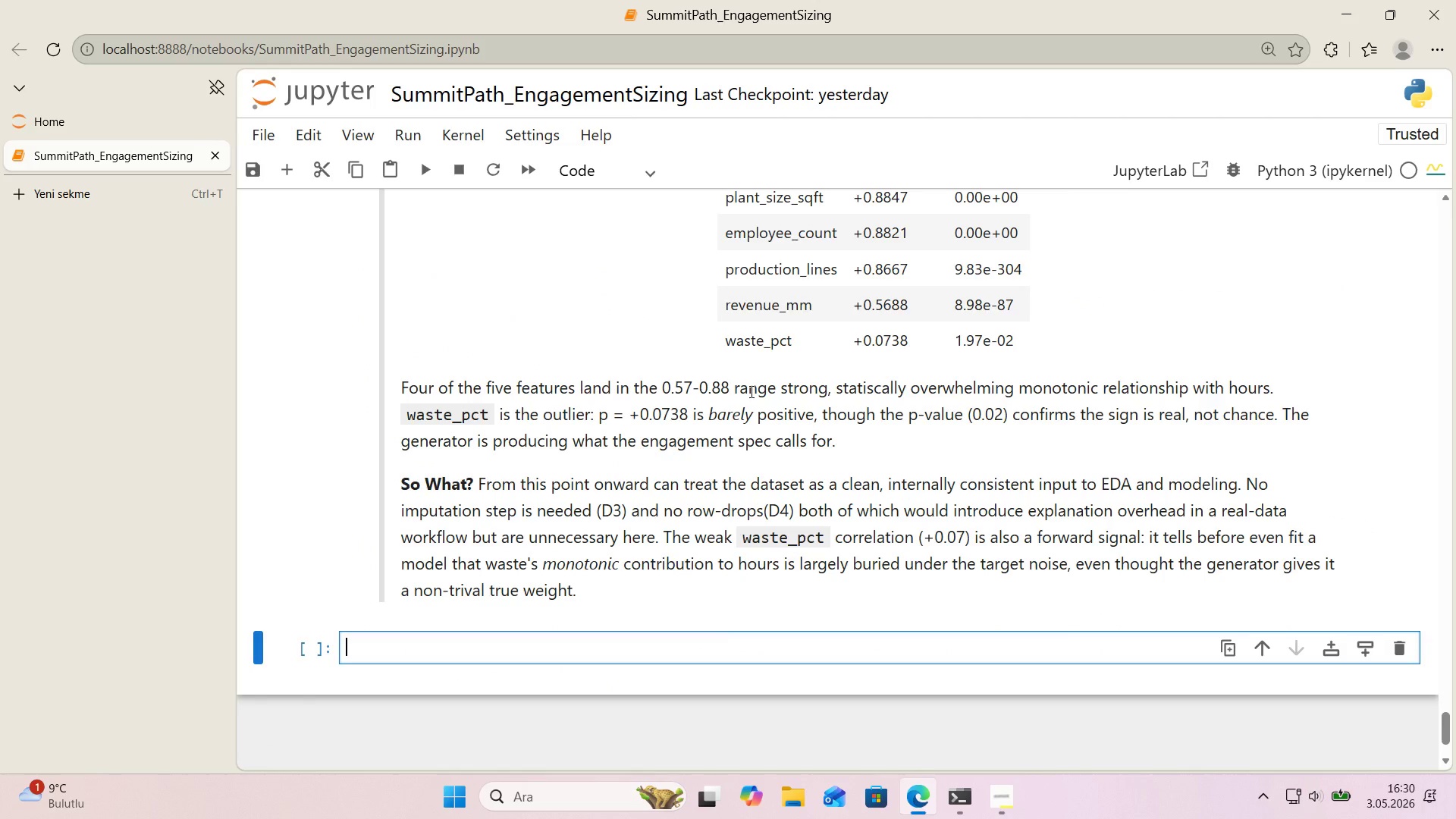 
scroll: coordinate [815, 445], scroll_direction: up, amount: 2.0
 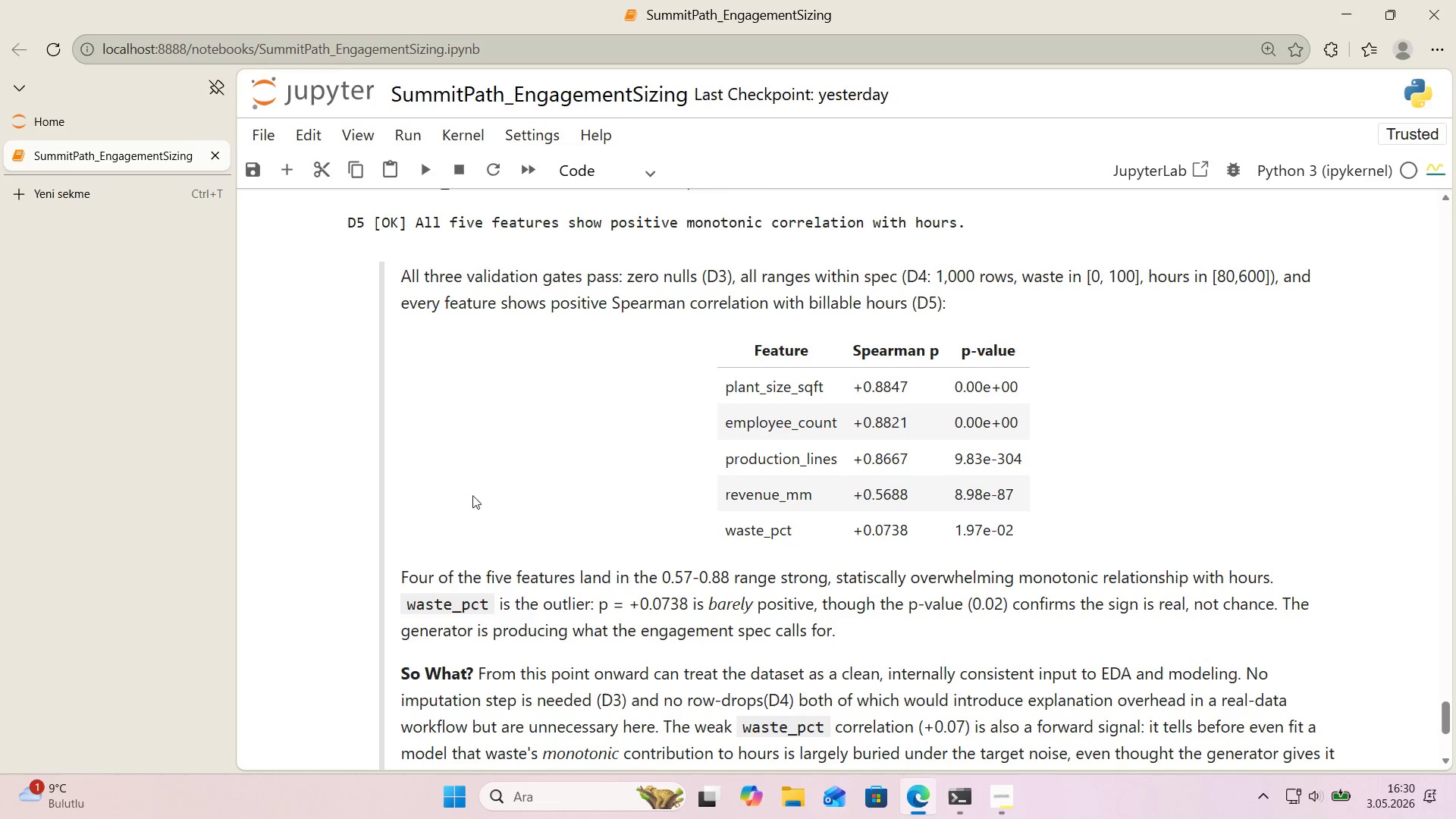 
double_click([469, 494])
 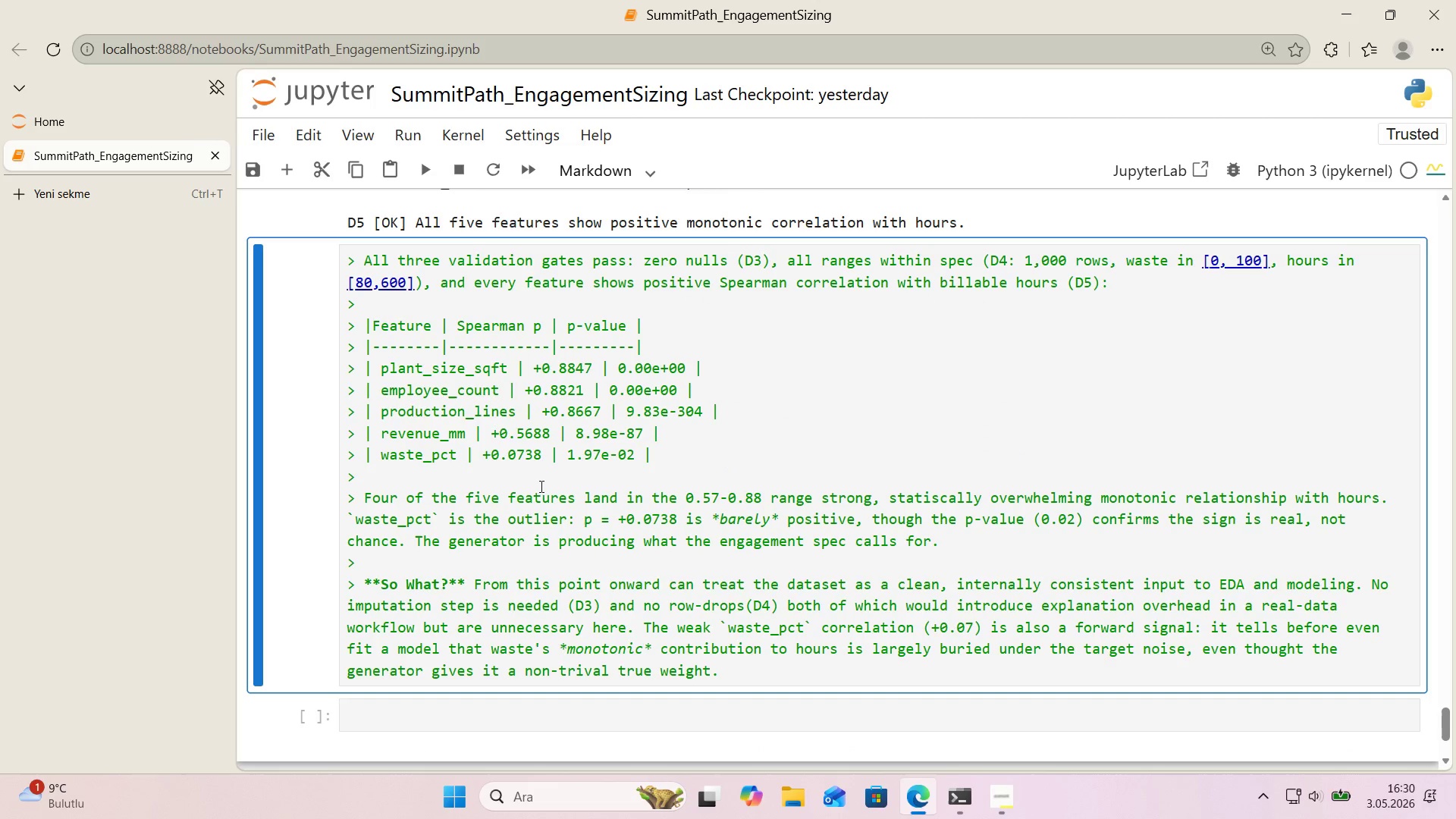 
left_click([688, 475])
 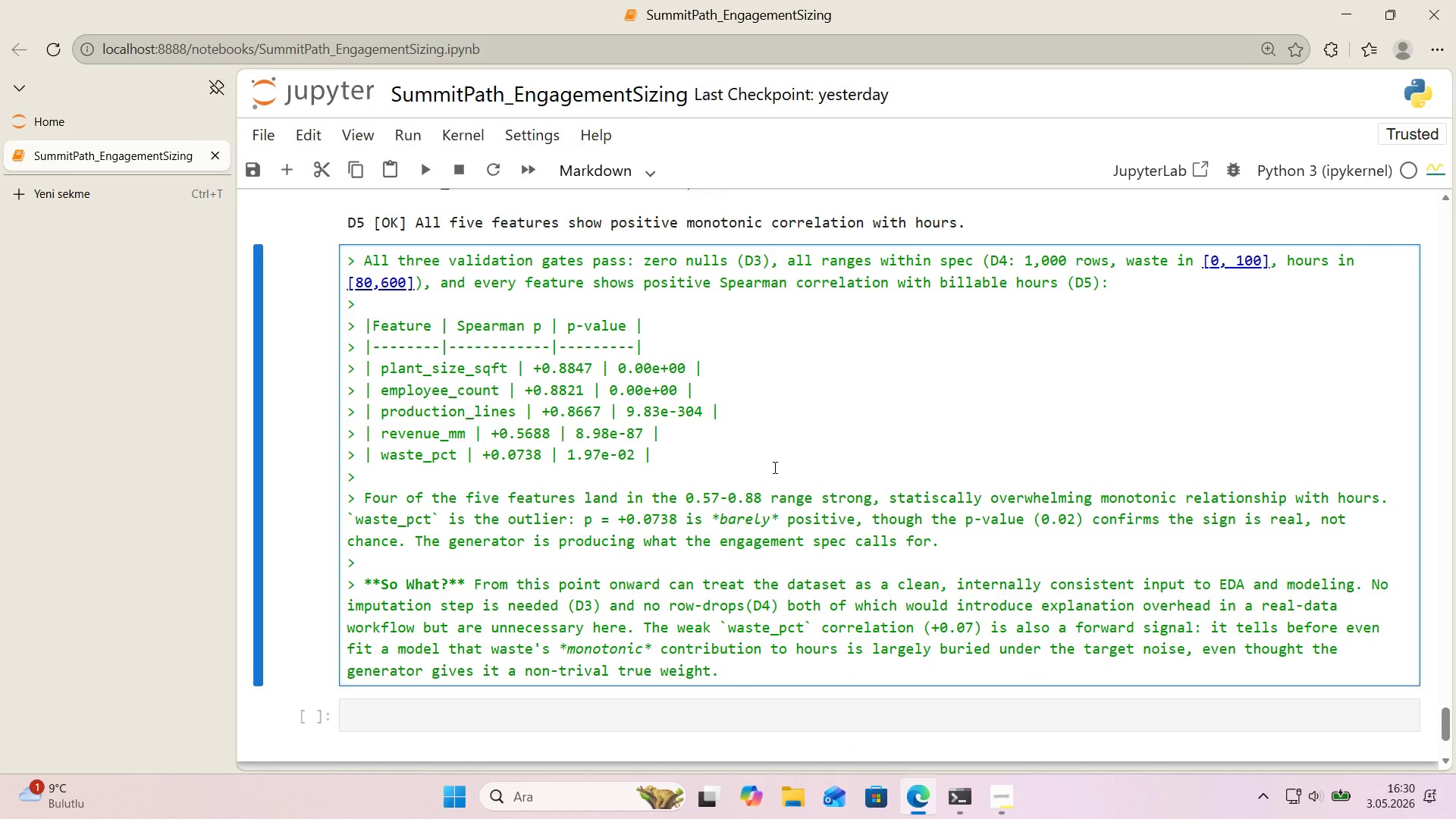 
key(Shift+Enter)
 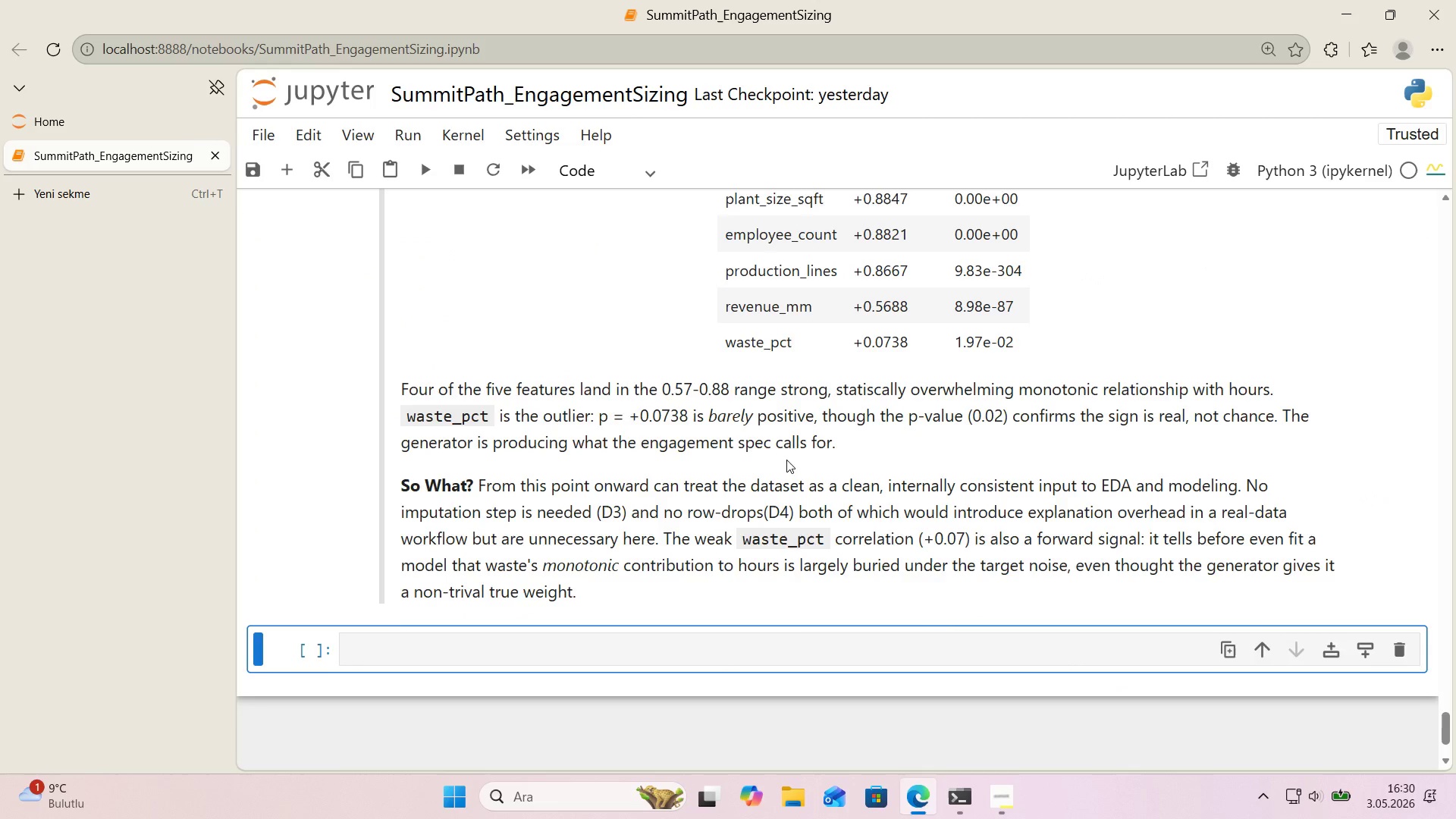 
scroll: coordinate [785, 457], scroll_direction: up, amount: 3.0
 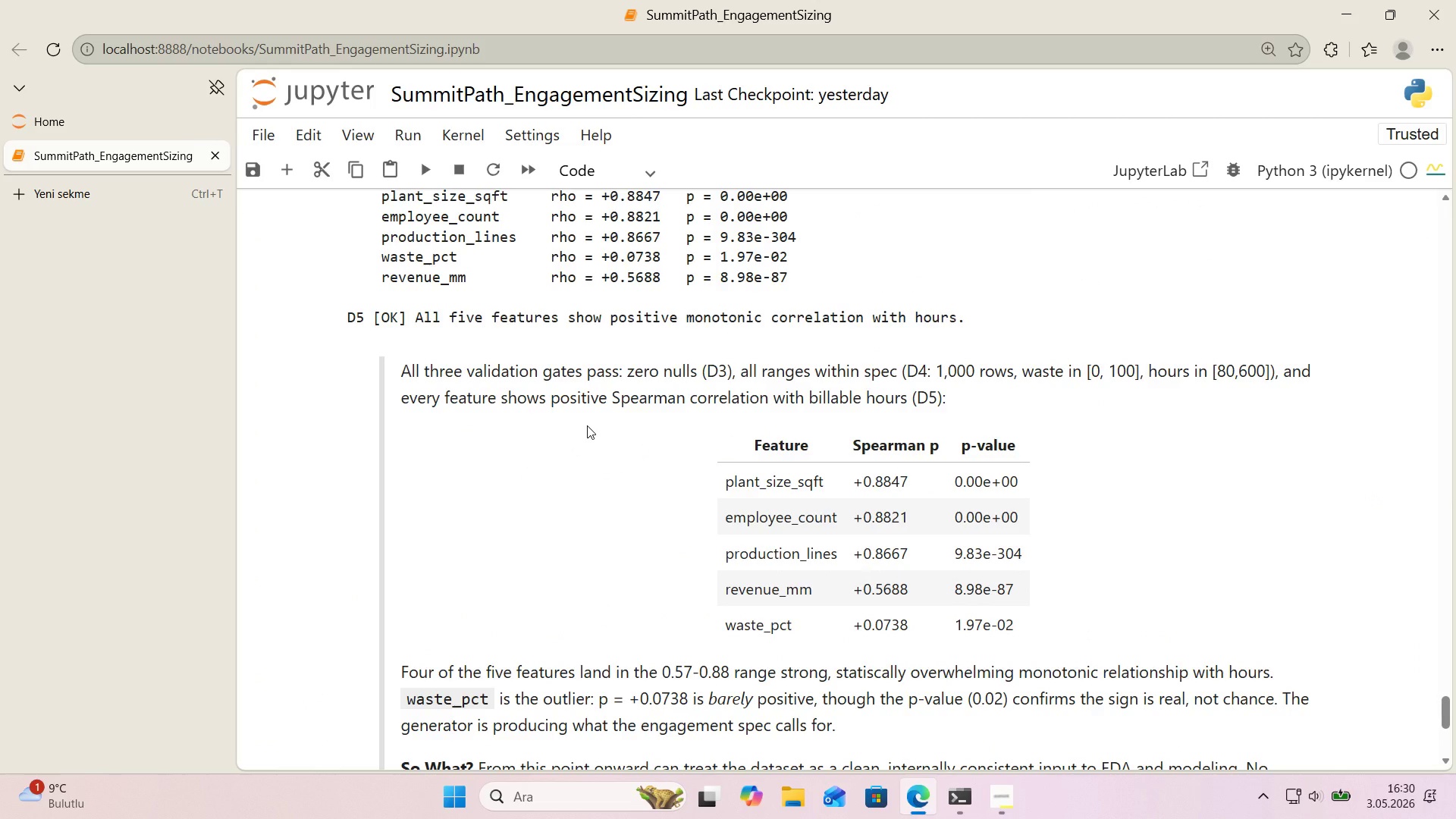 
scroll: coordinate [587, 425], scroll_direction: down, amount: 5.0
 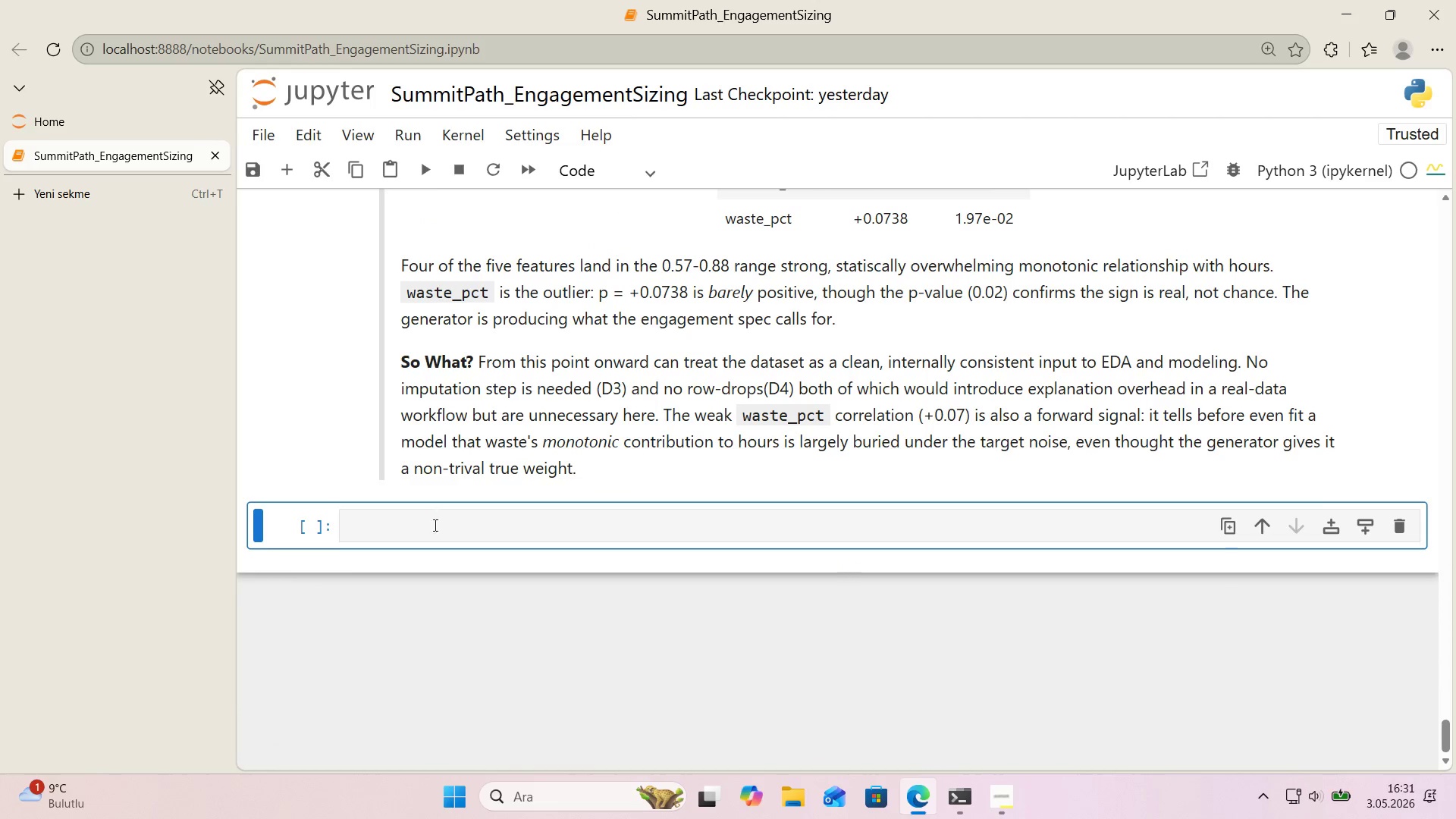 
left_click([434, 525])
 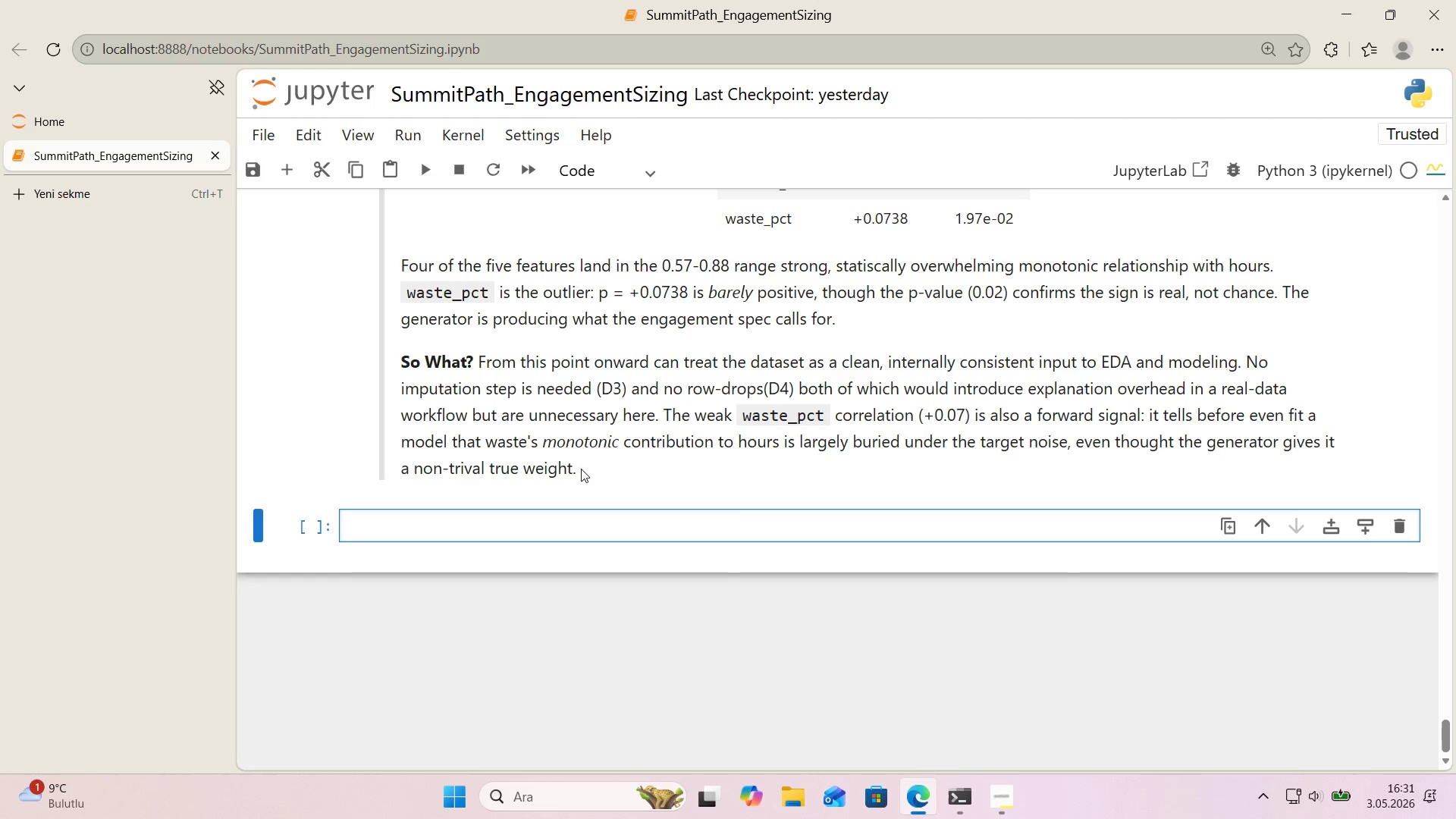 
wait(16.61)
 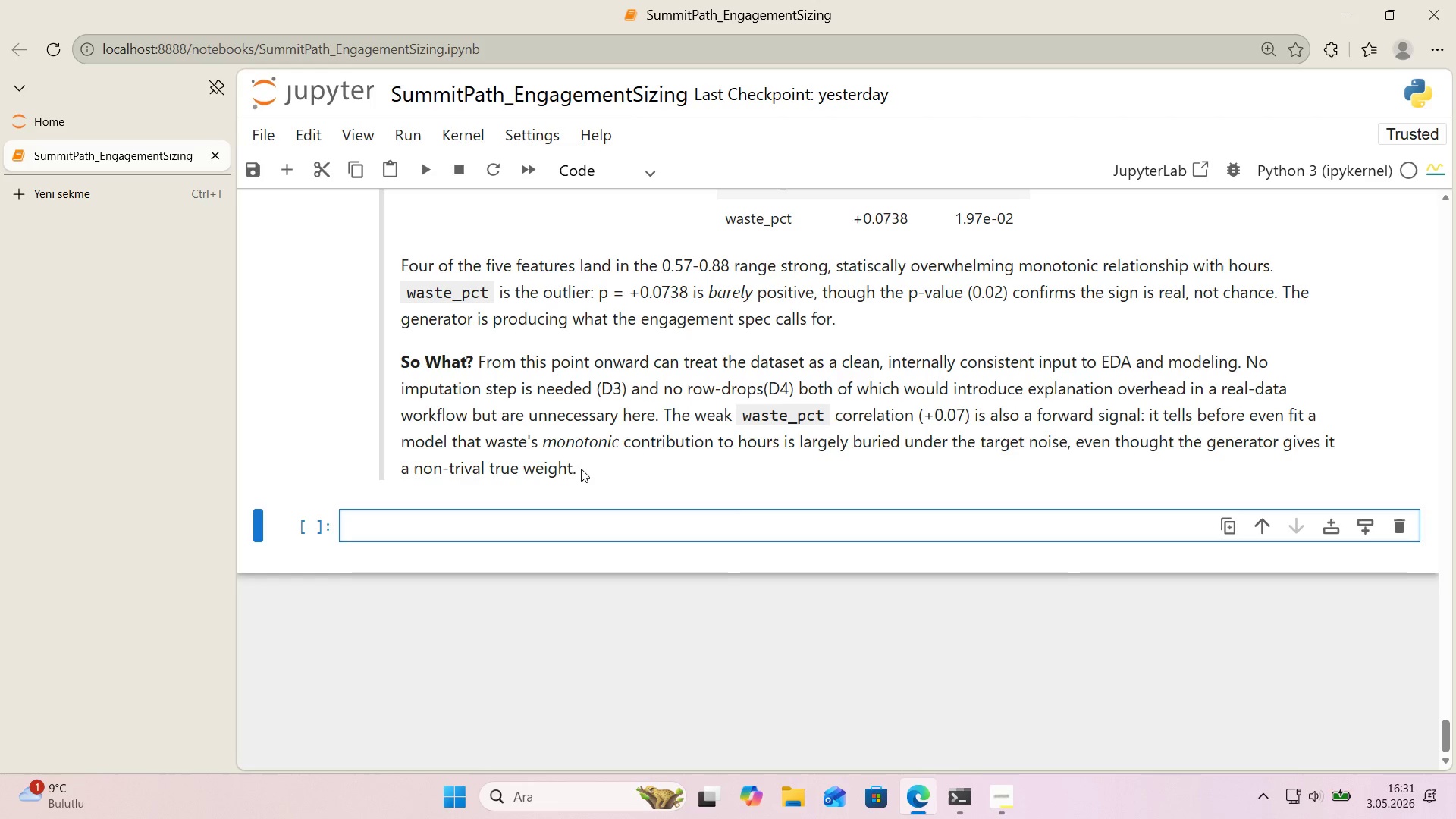 
left_click([579, 165])
 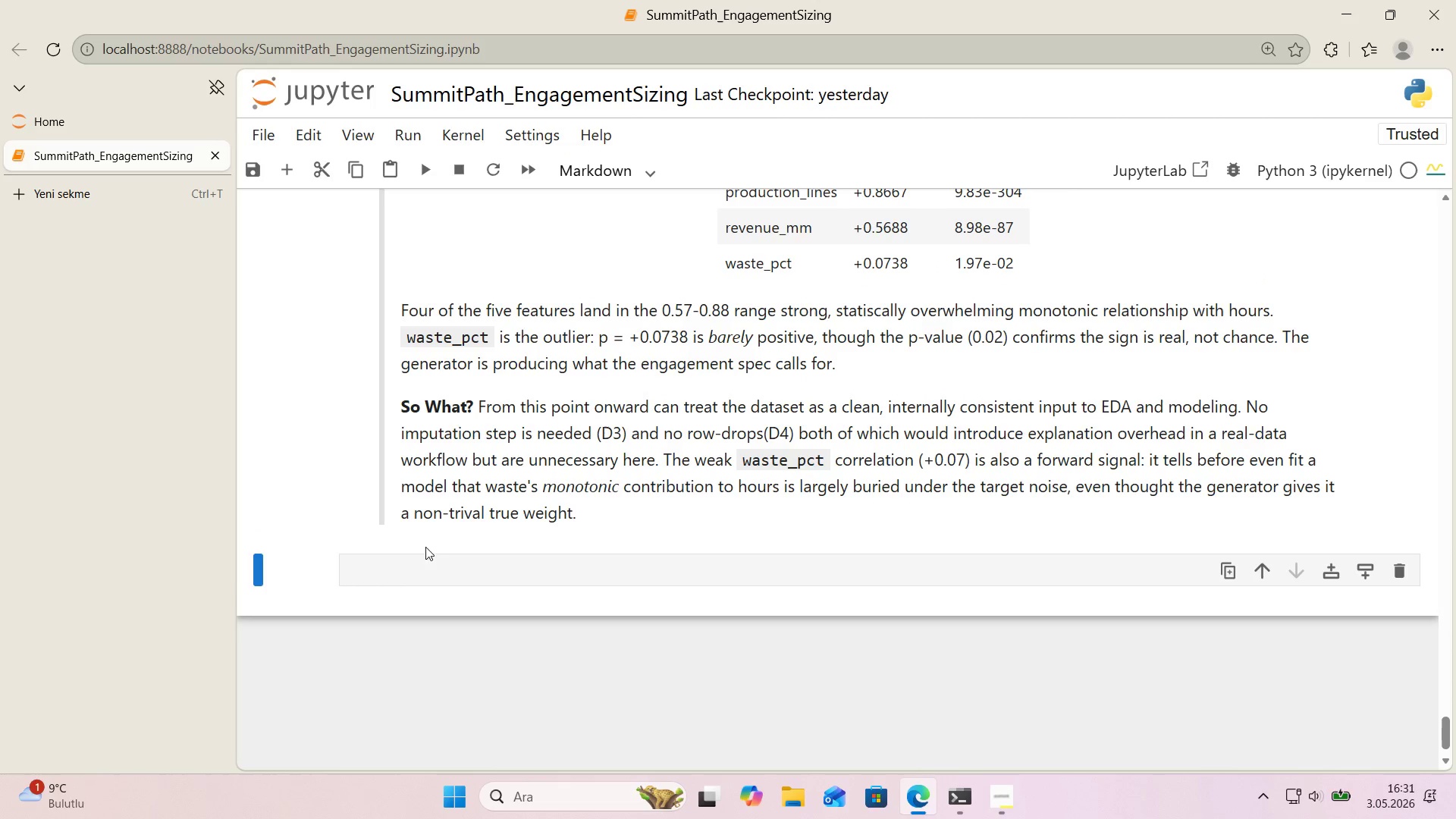 
left_click([400, 573])
 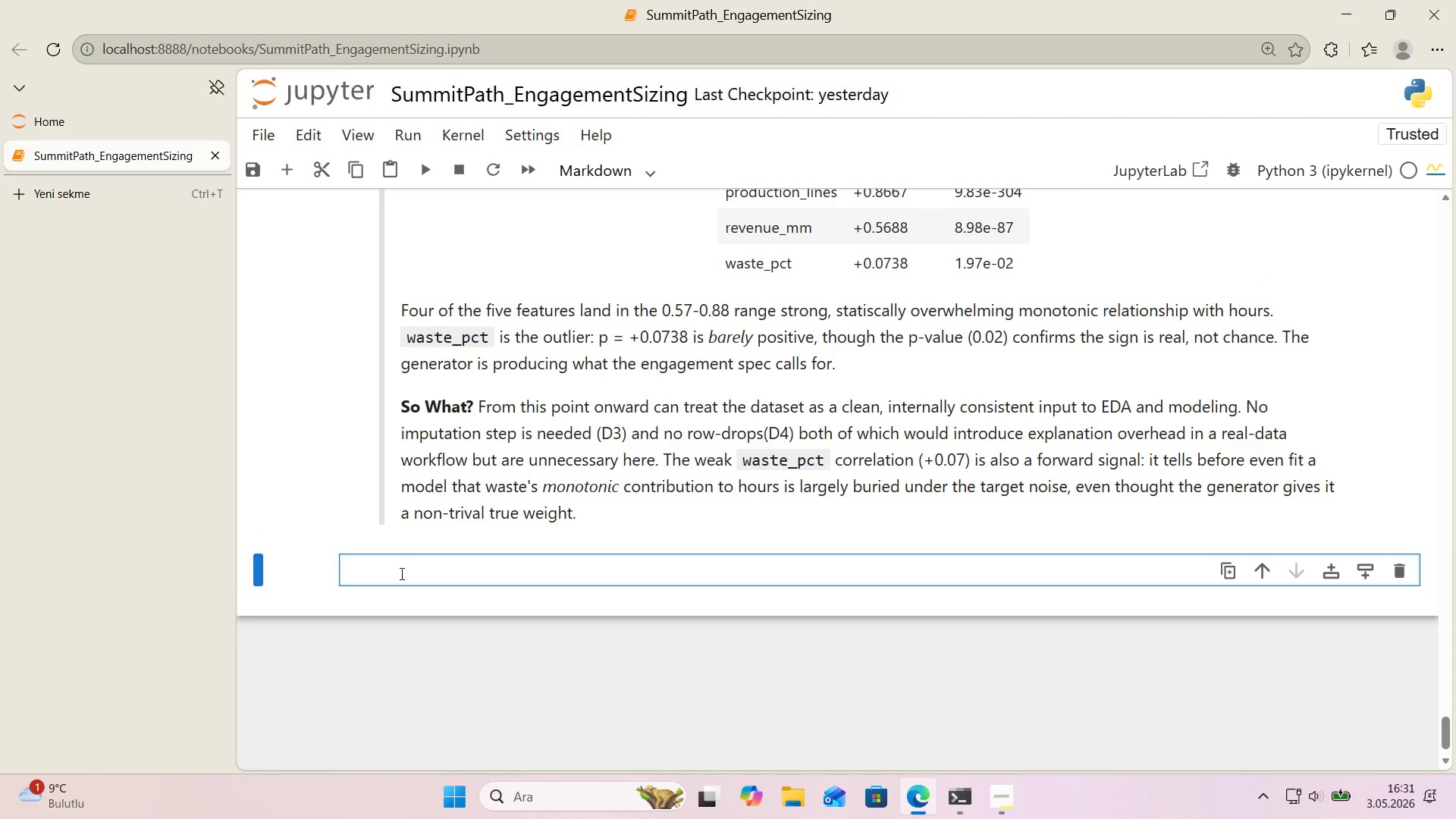 
key(Alt+Control+3)
 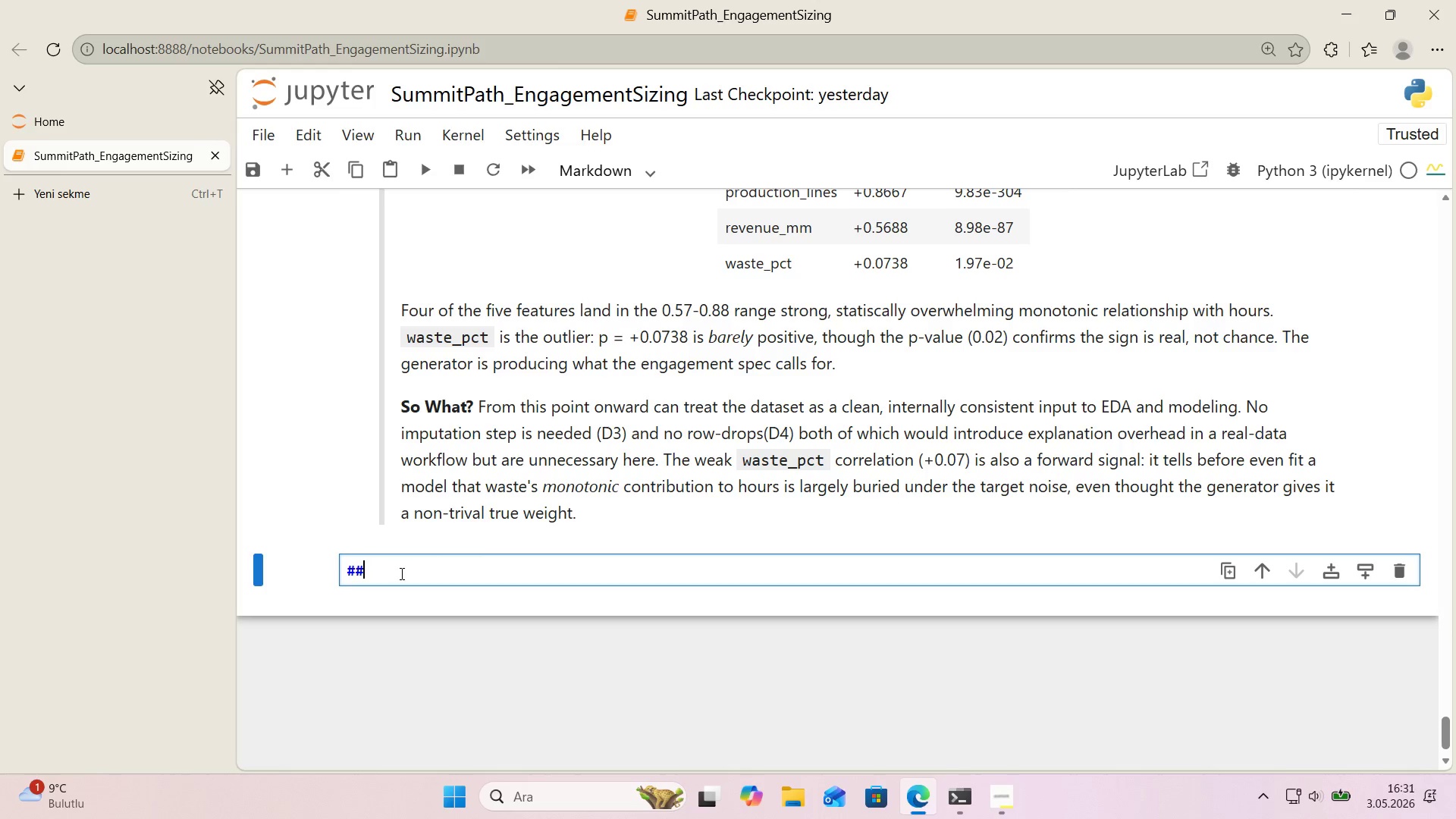 
key(Alt+Control+3)
 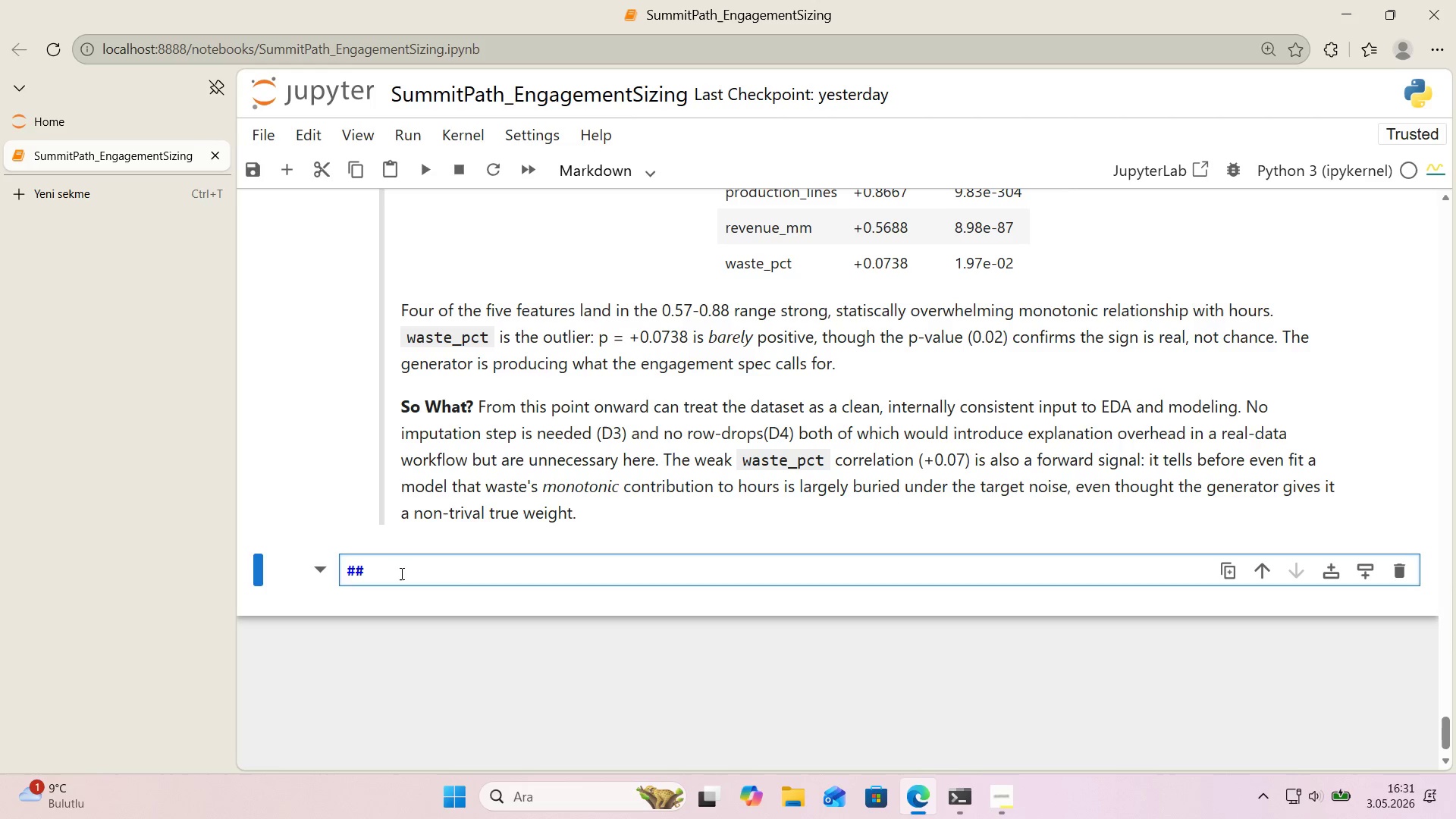 
type( 2. D'str'but'on)
 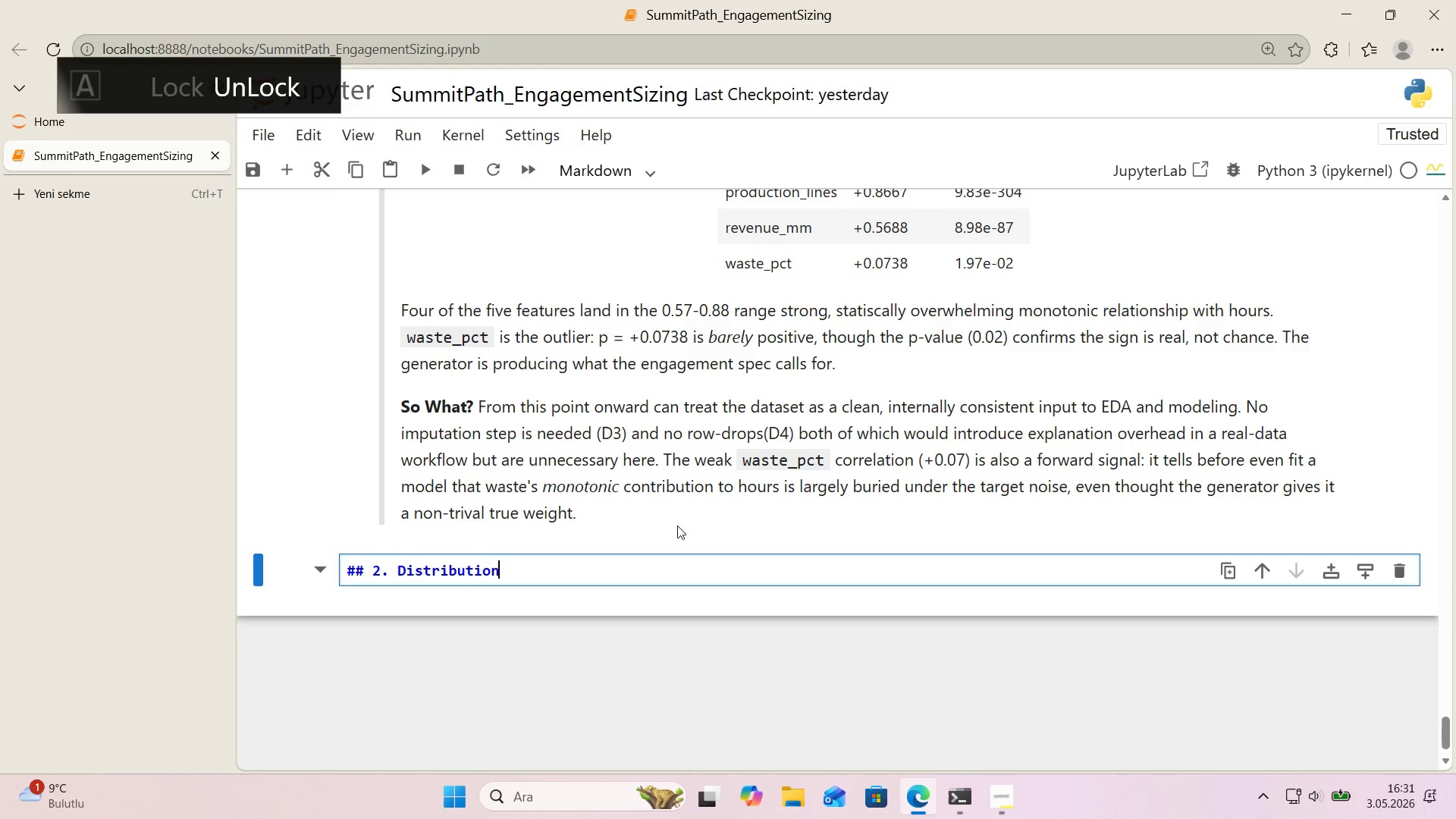 
type( Inspect'on)
 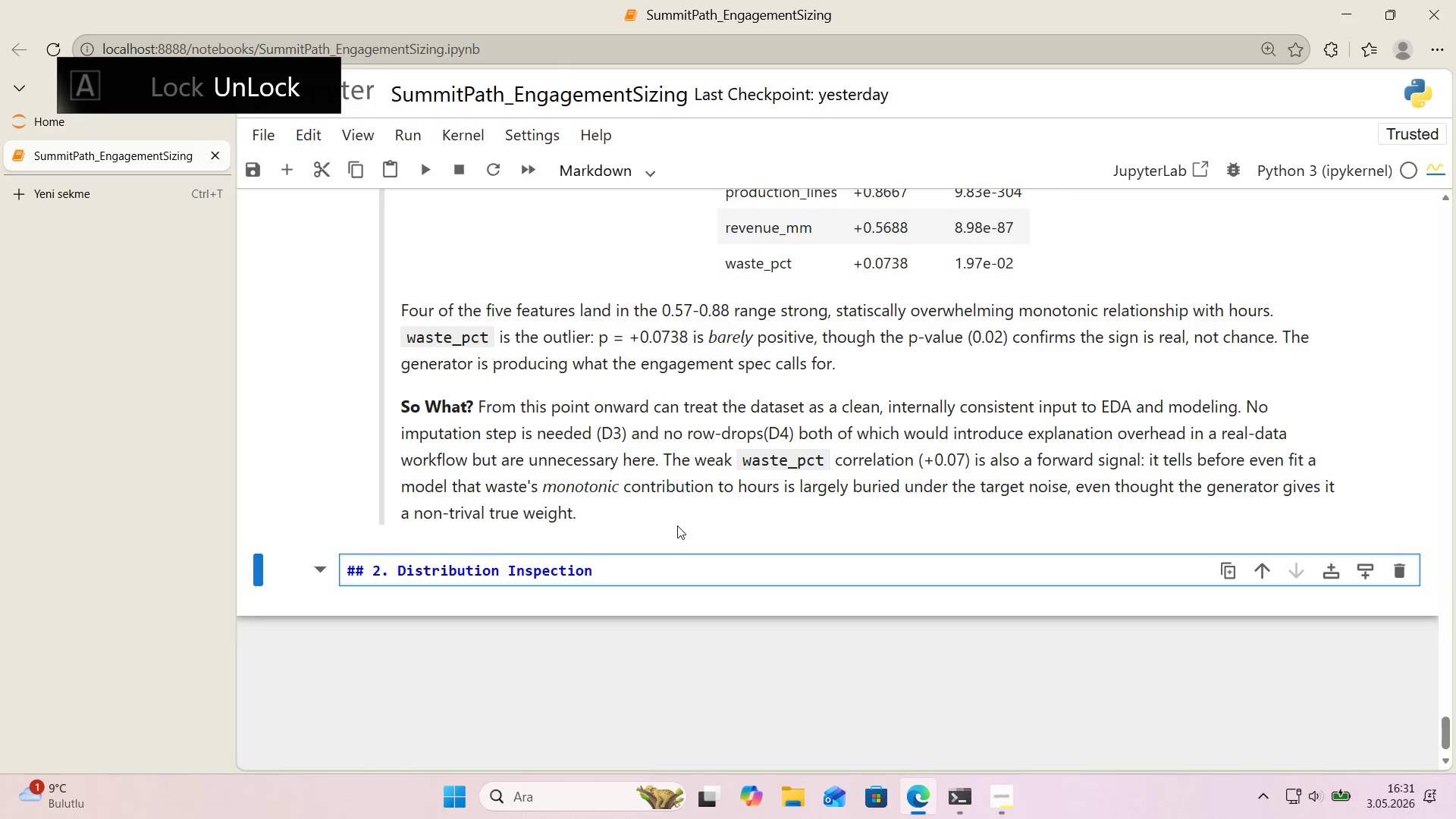 
key(Enter)
 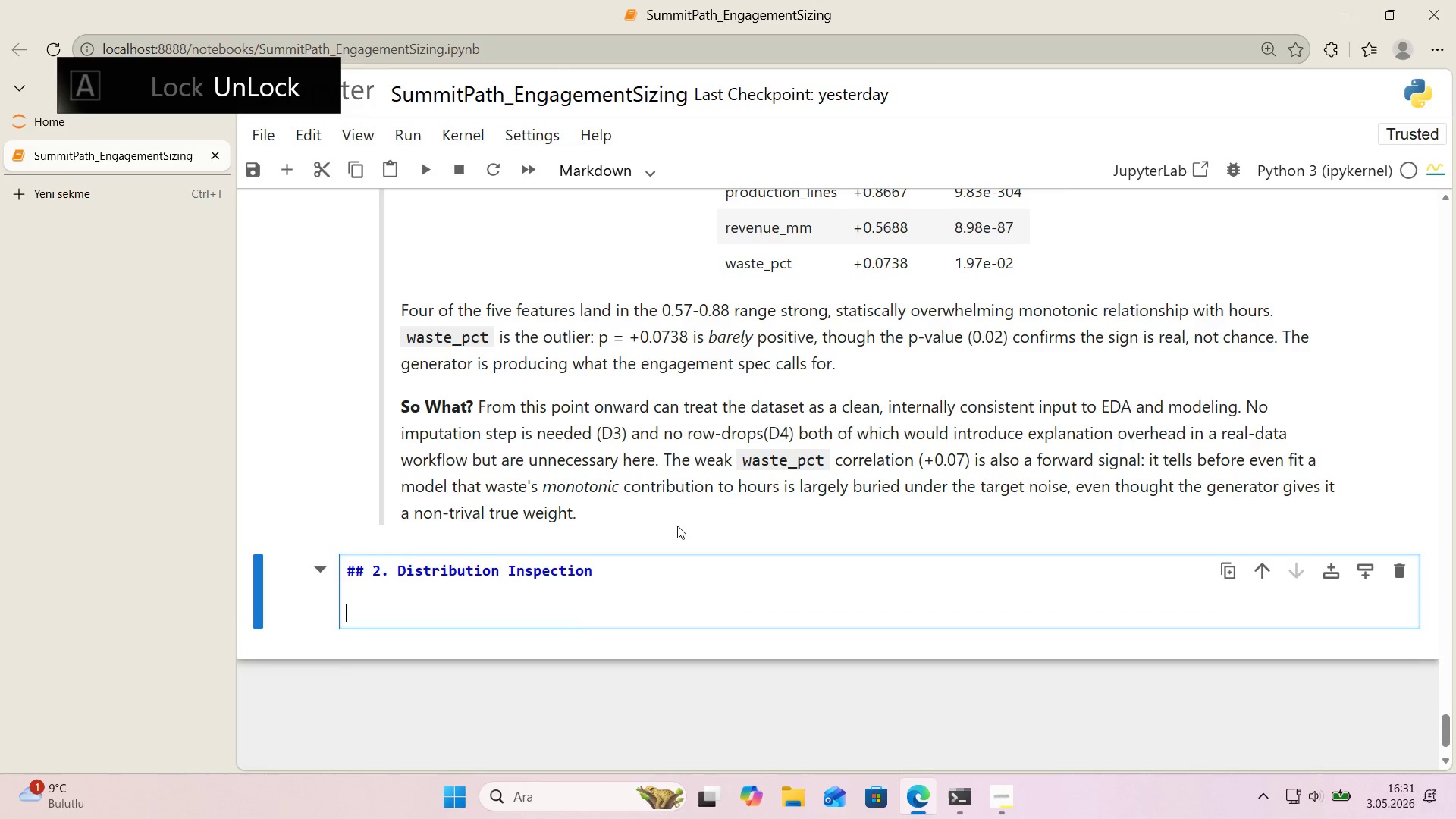 
key(Enter)
 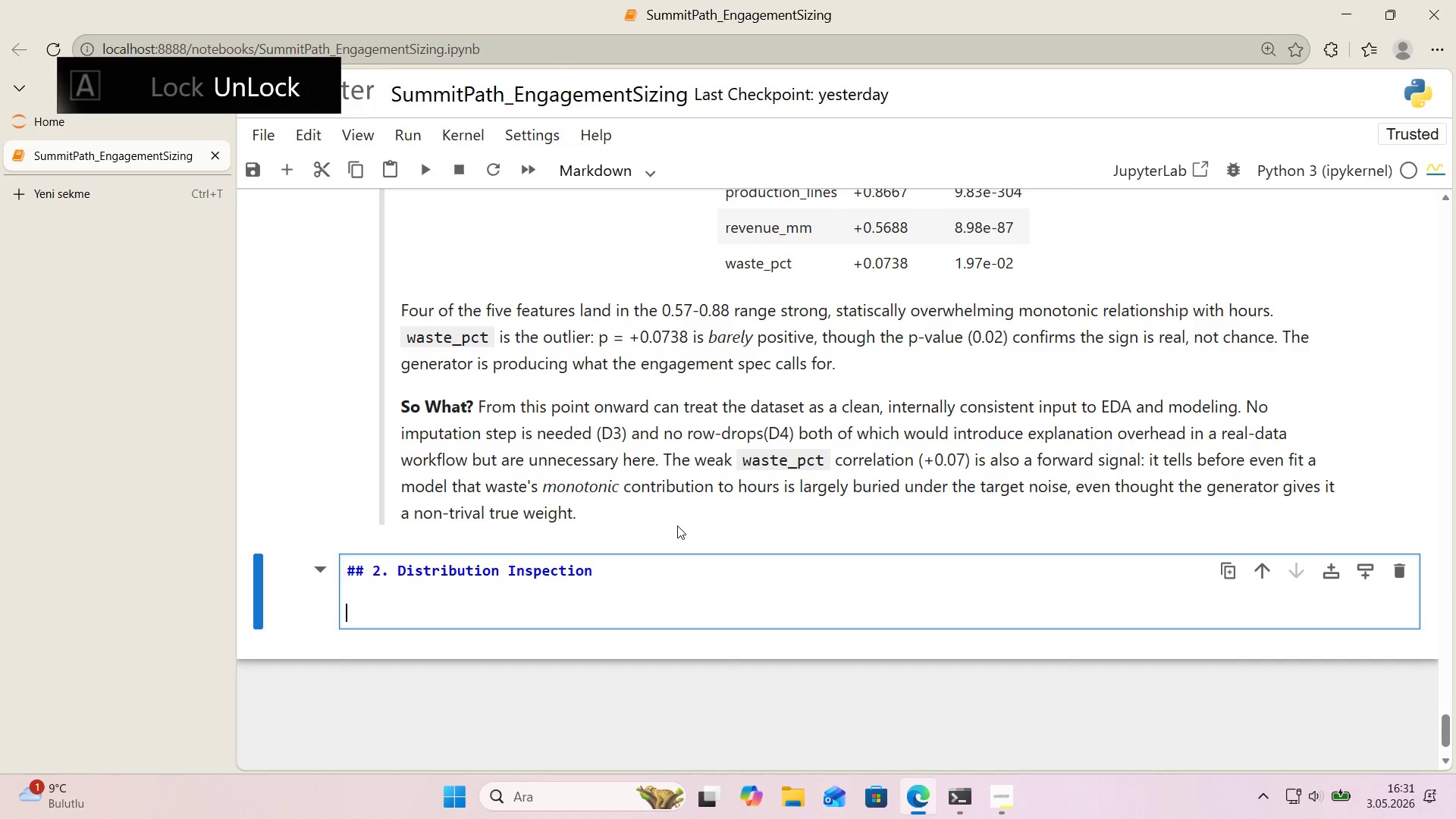 
type(Before correlat'ons and regress'on look at the marg'nal d'str'but'on of each feature and the target. To)
key(Backspace)
type(wo quest'ons>)
 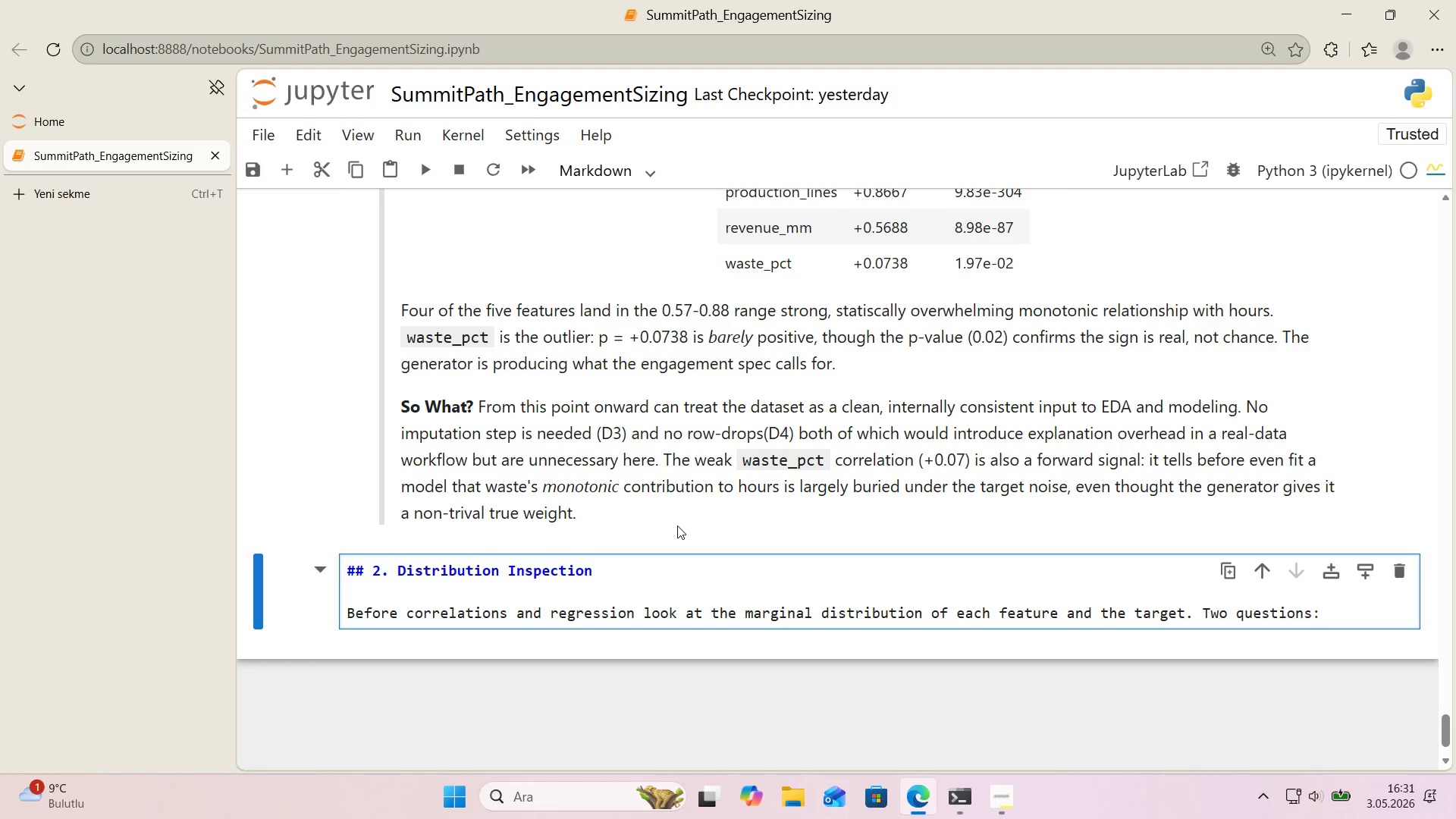 
key(Enter)
 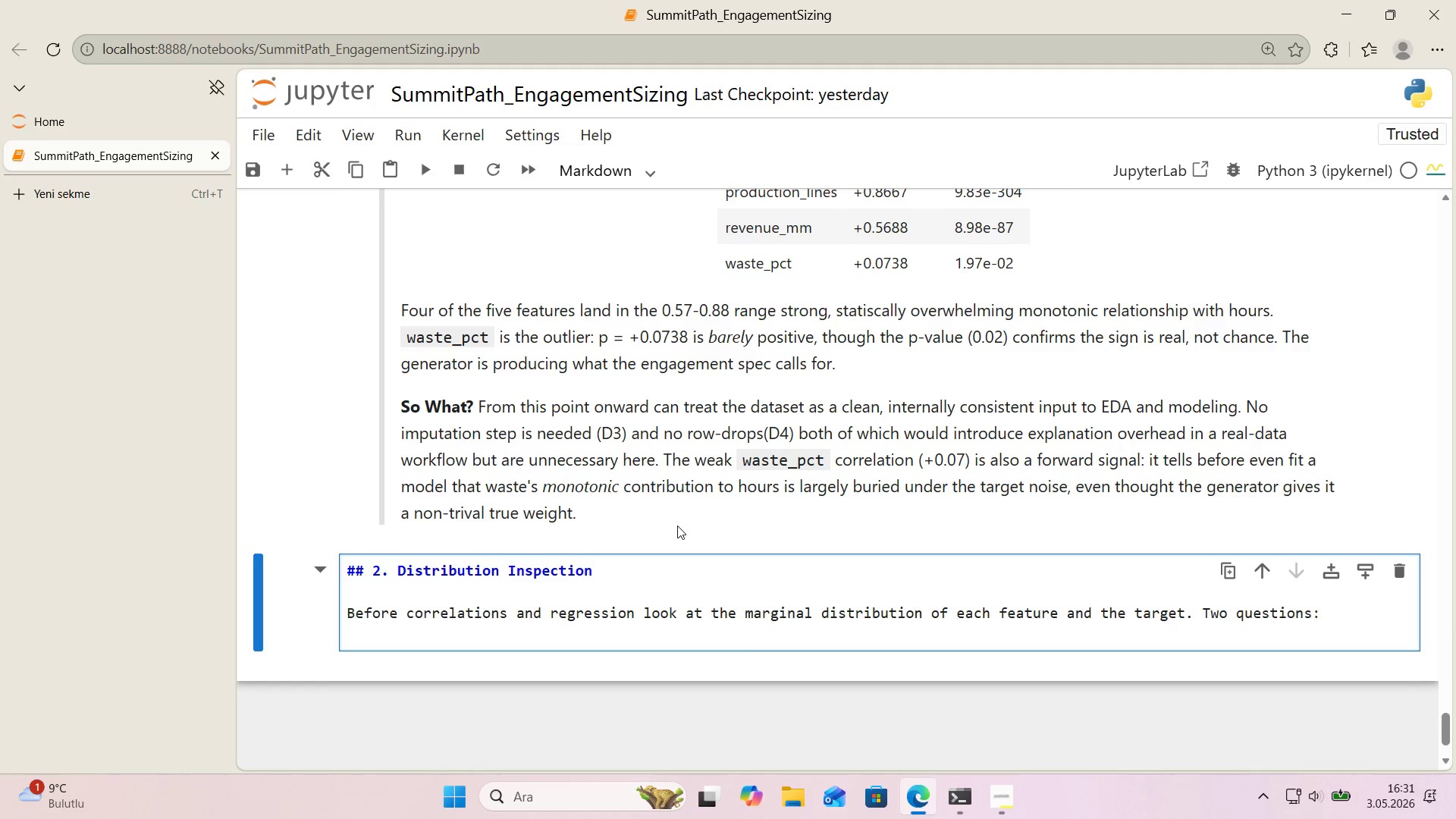 
type(1. Are any features so skewed that a l'near model ww'll struggle)
key(Backspace)
key(Backspace)
type(e)
key(Backspace)
type(le[IntlYen] )
 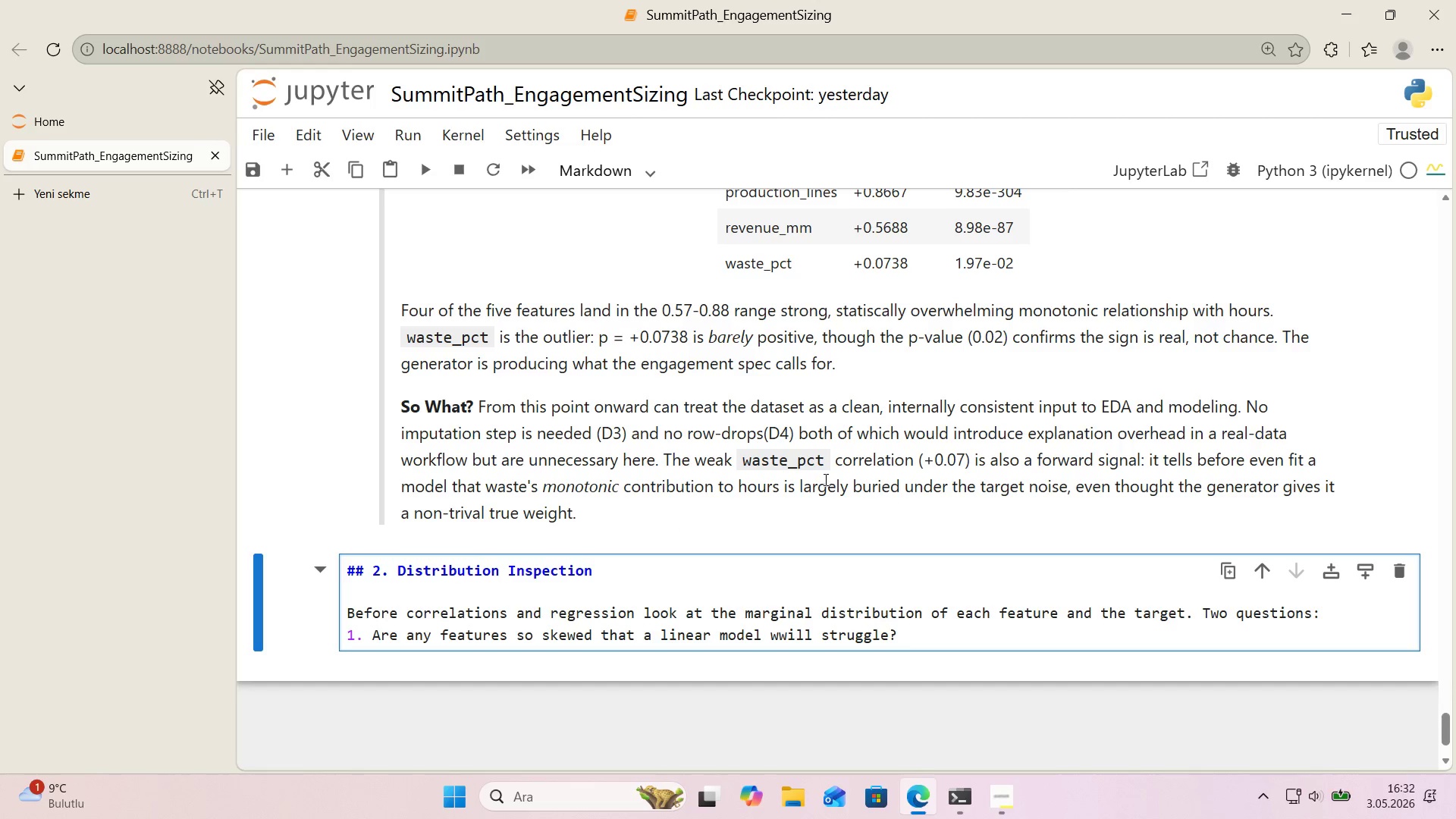 
left_click([792, 638])
 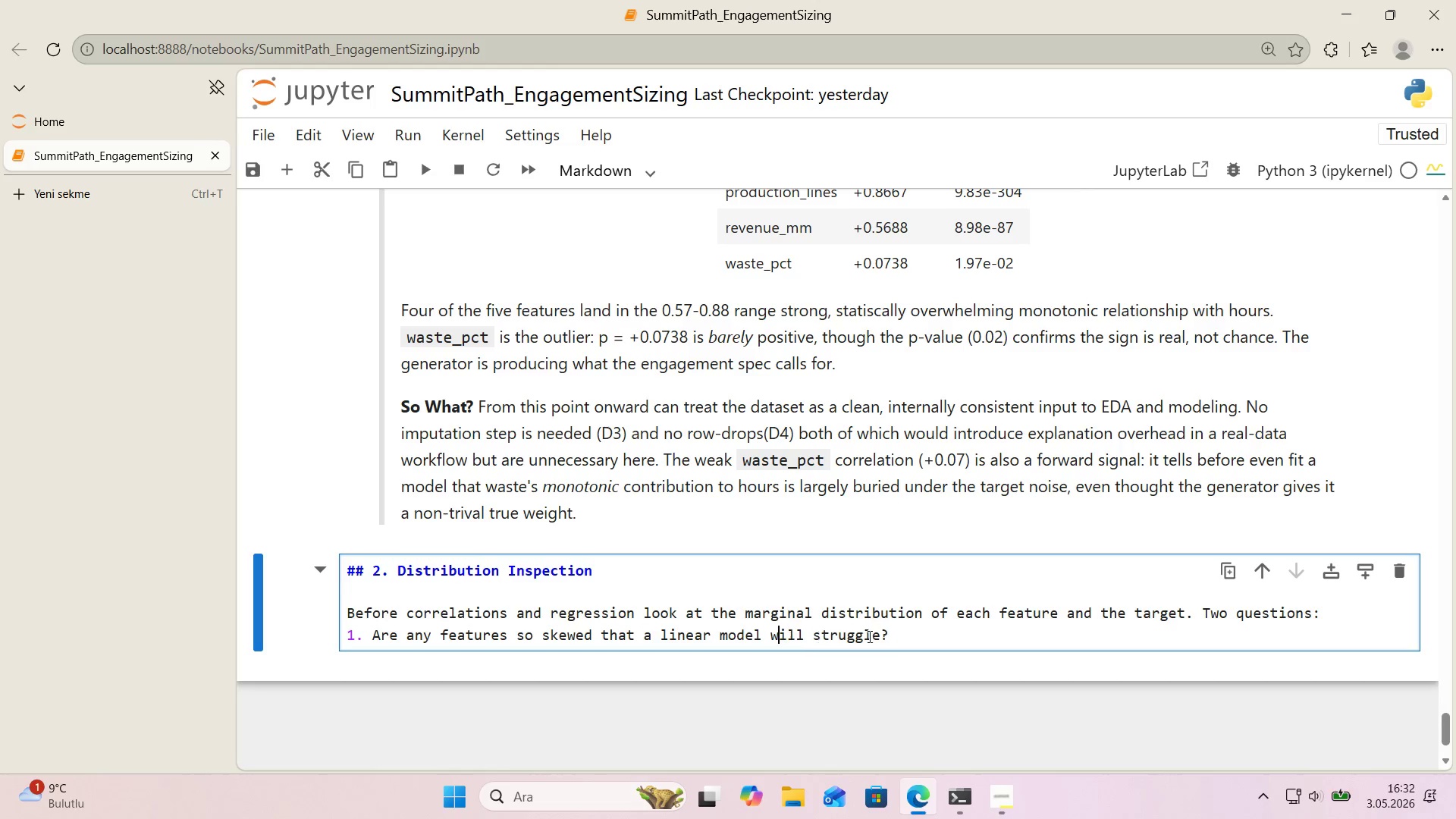 
key(Backspace)
 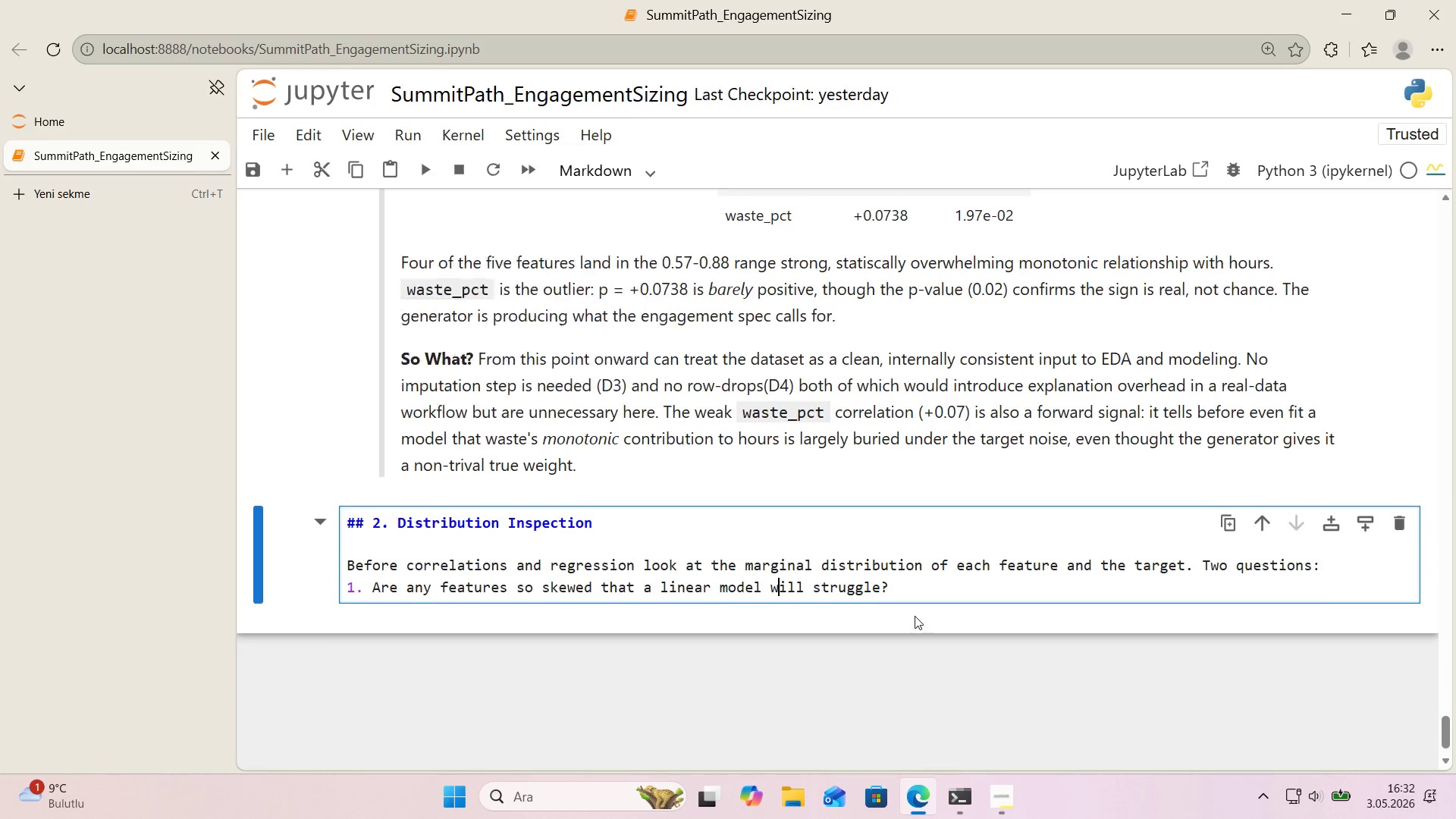 
scroll: coordinate [925, 626], scroll_direction: down, amount: 1.0
 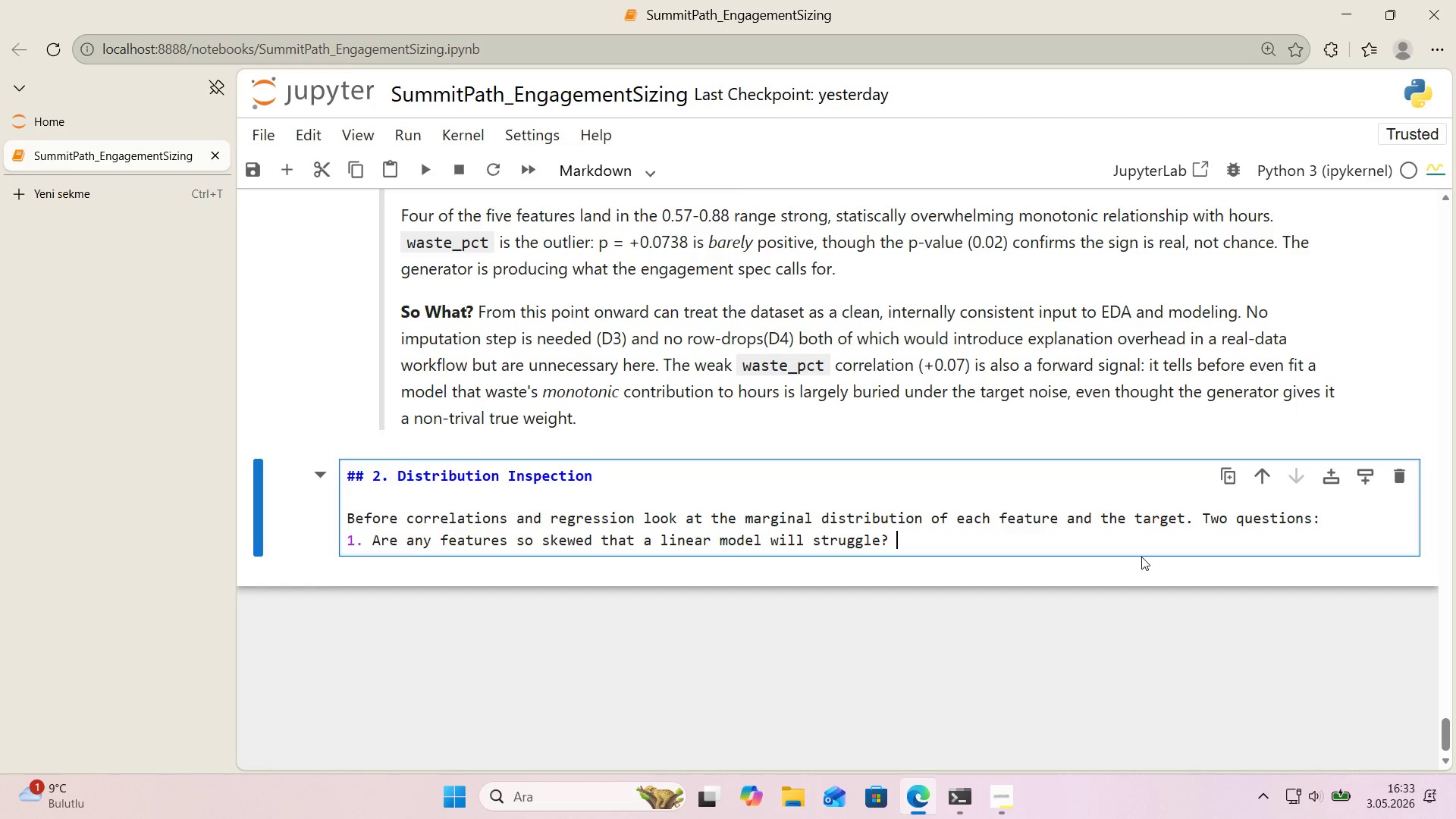 
wait(61.97)
 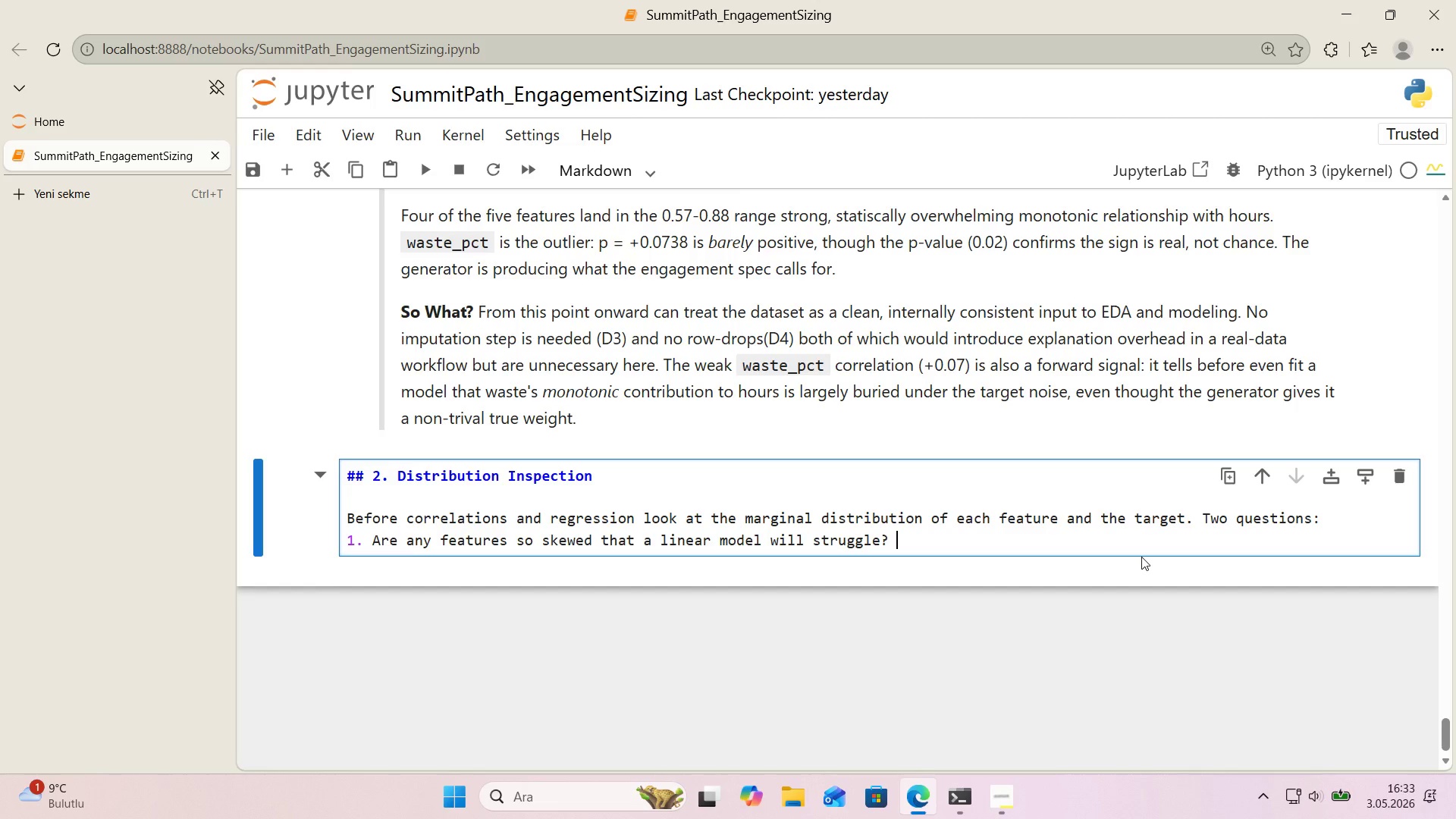 
type(*()
 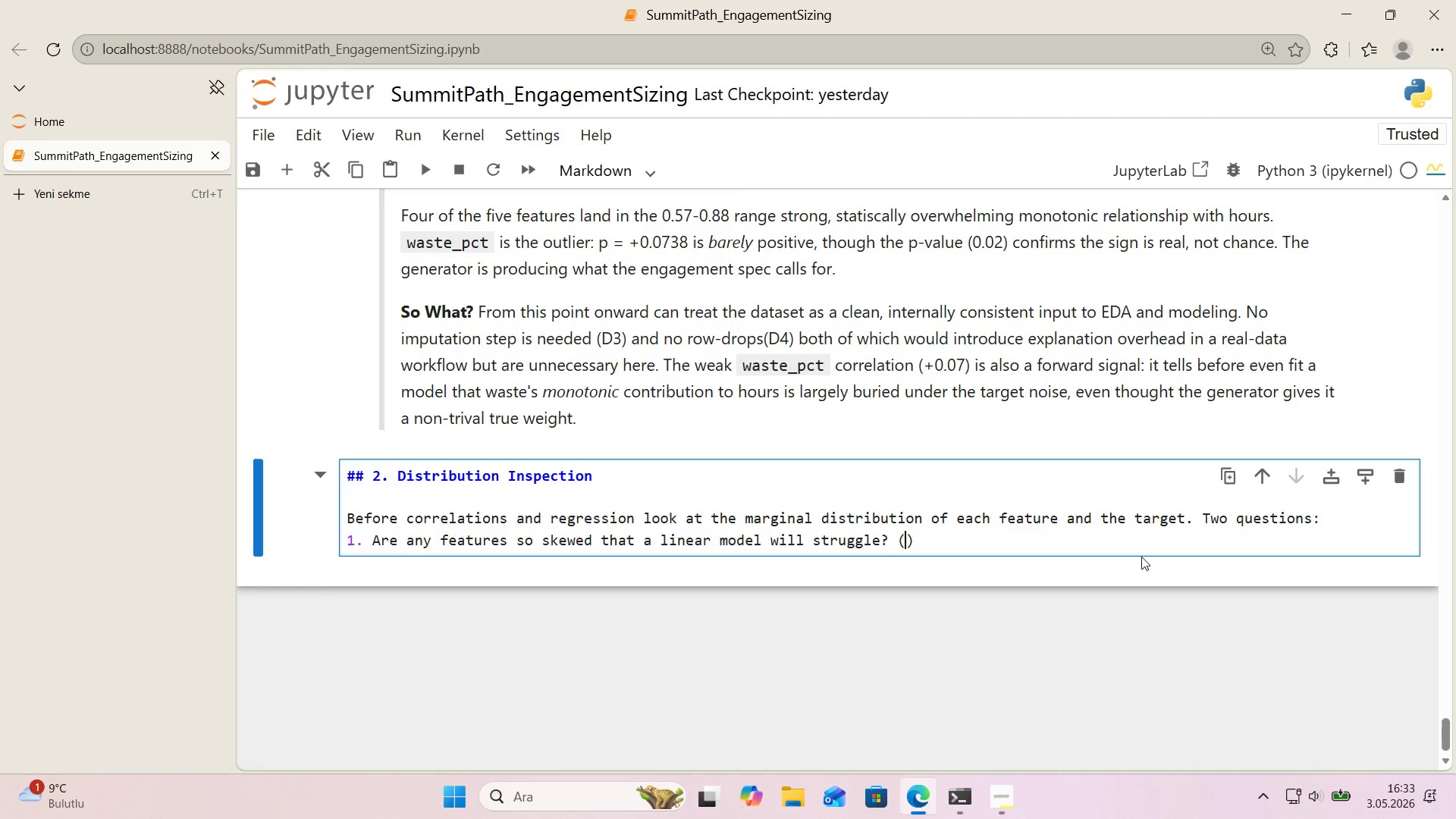 
key(ArrowLeft)
 